 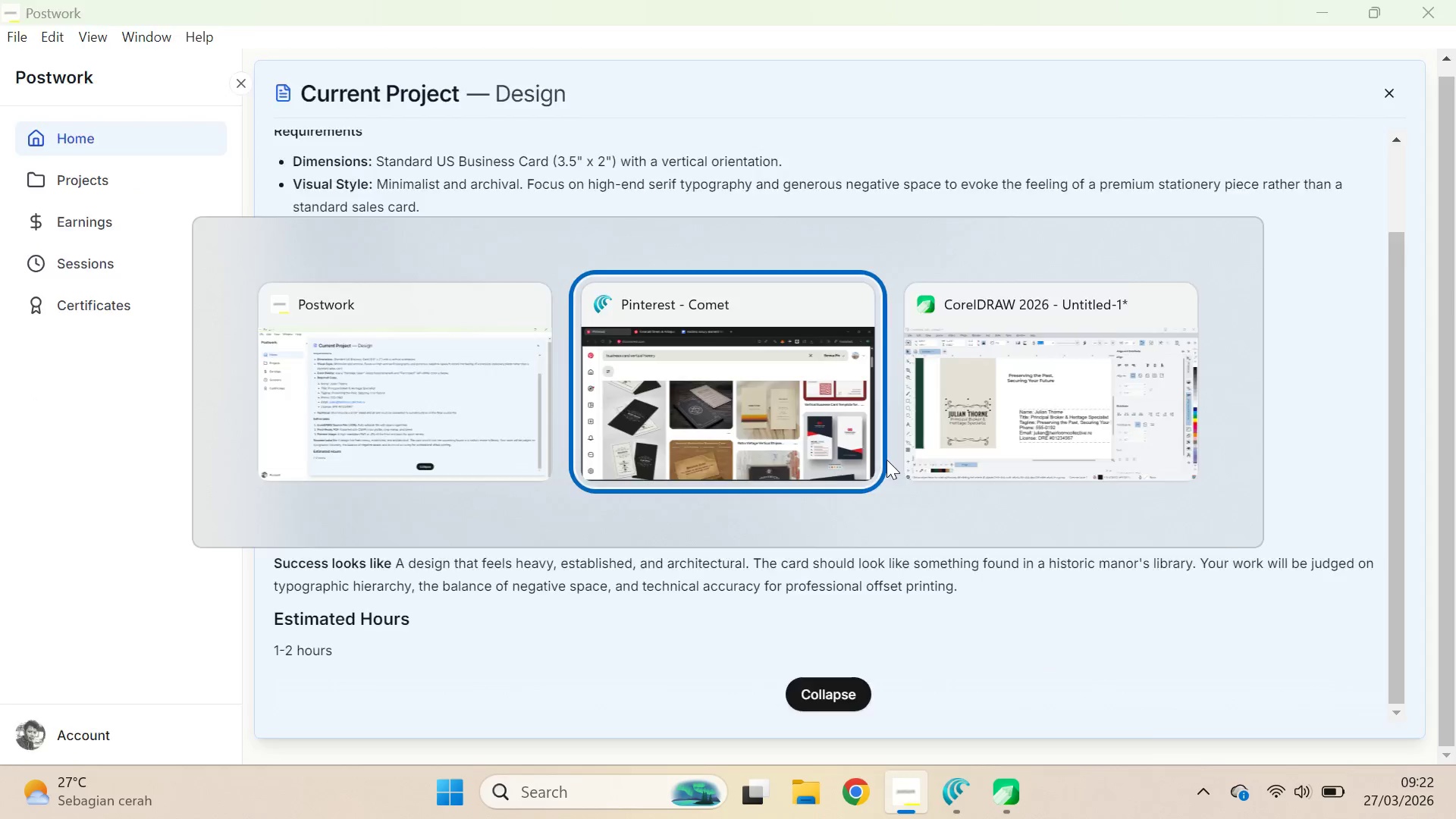 
key(Alt+Tab)
 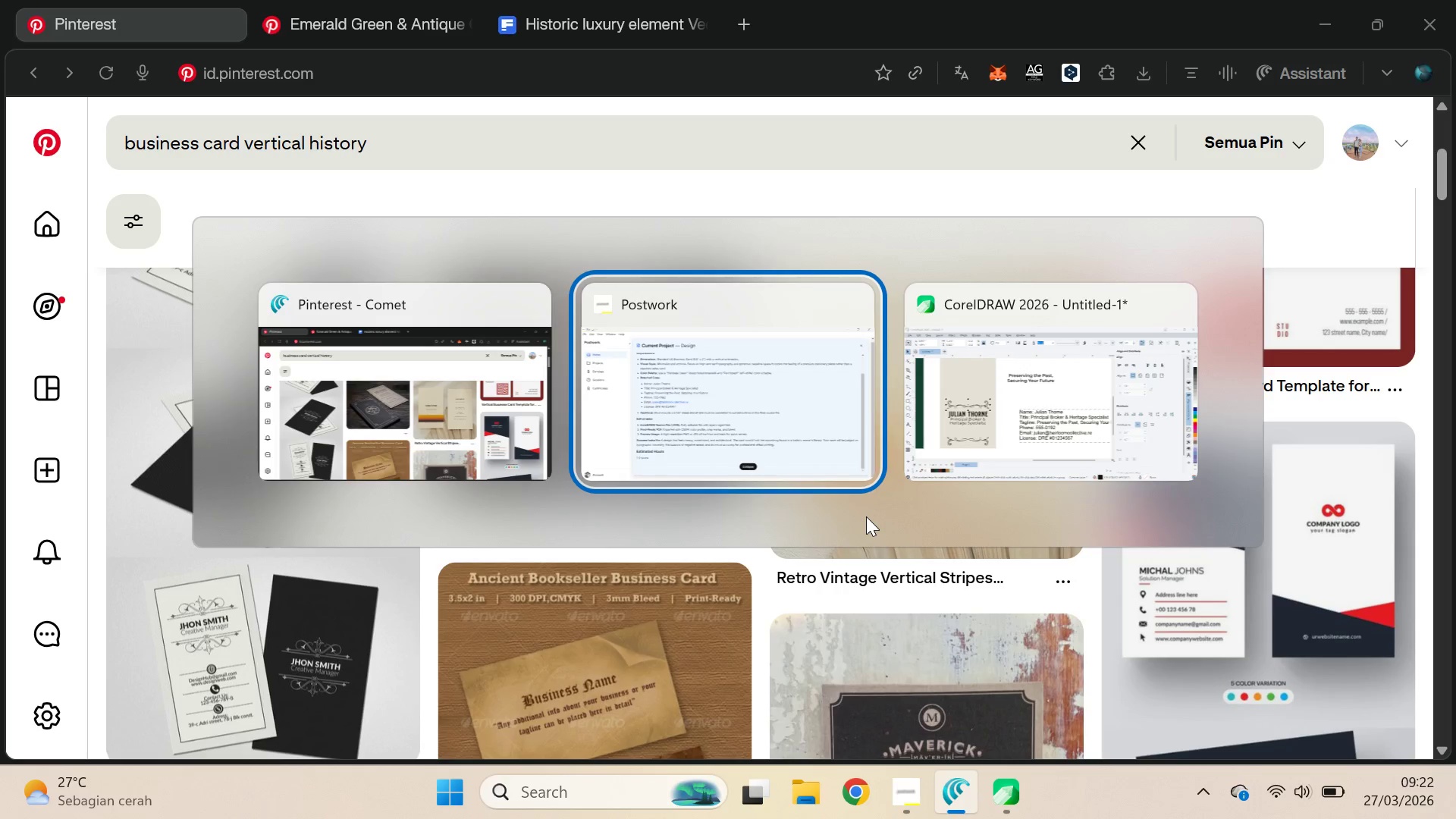 
key(Alt+Tab)
 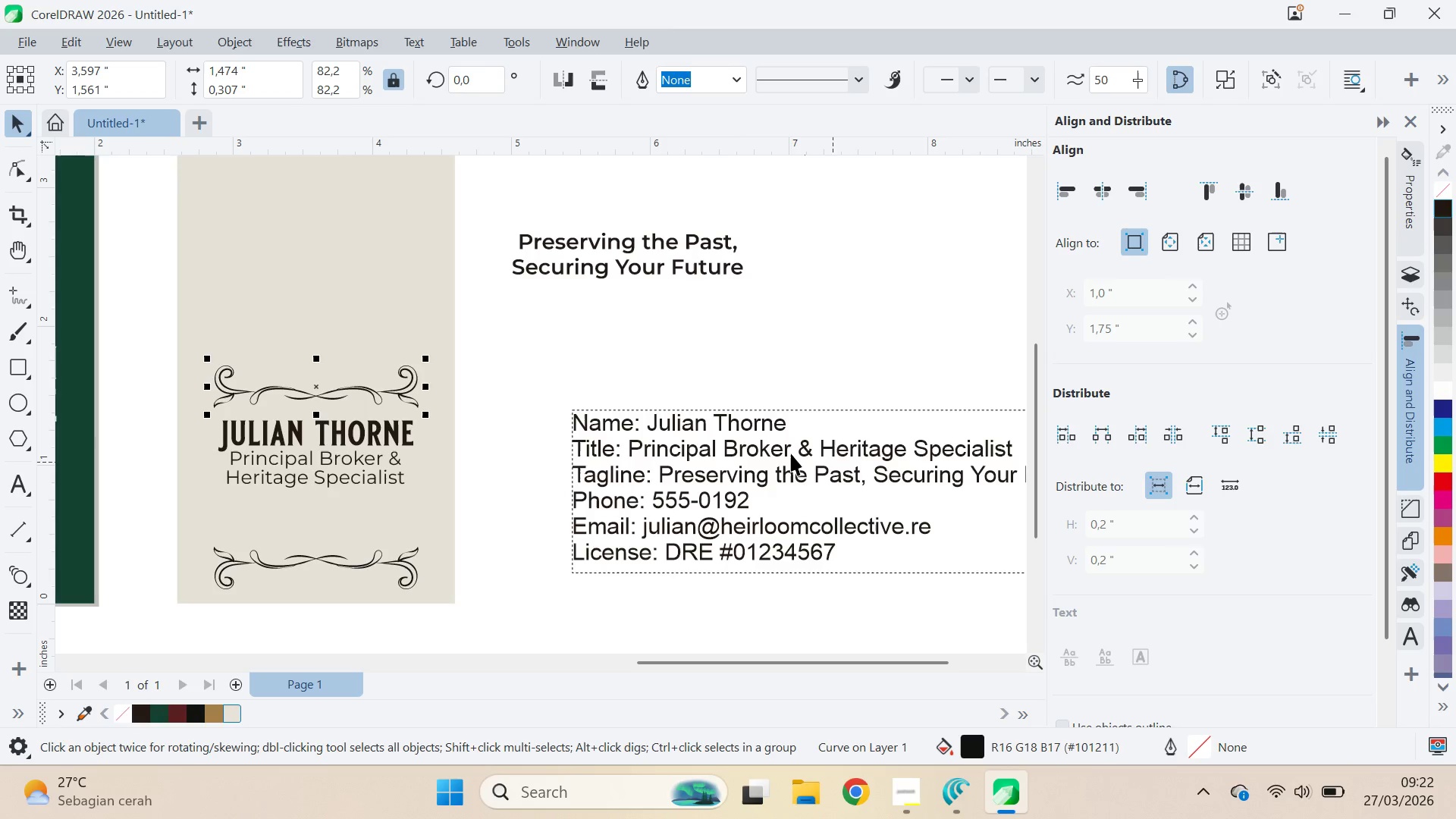 
type(qv[Delete])
 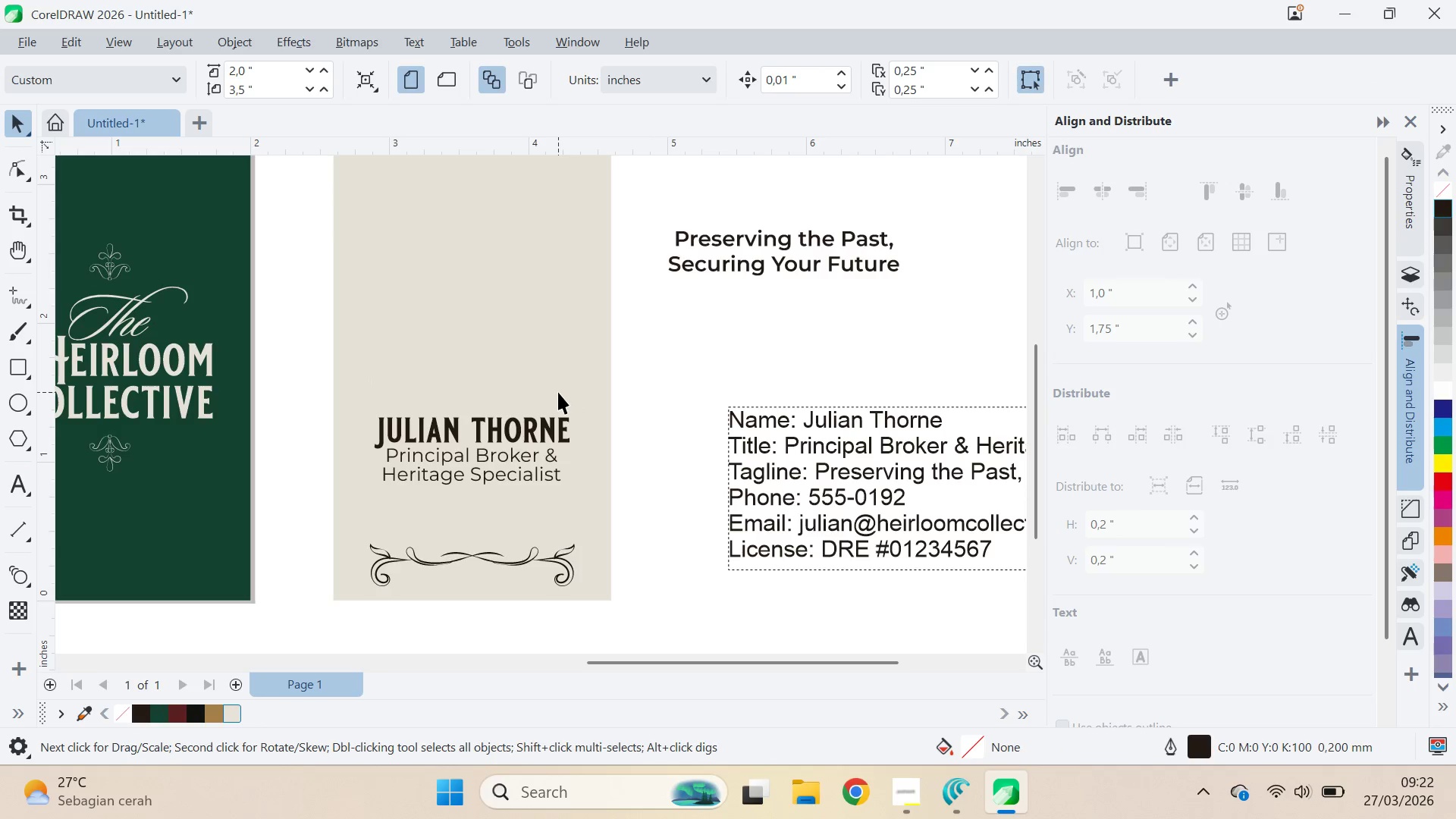 
left_click_drag(start_coordinate=[764, 391], to_coordinate=[921, 388])
 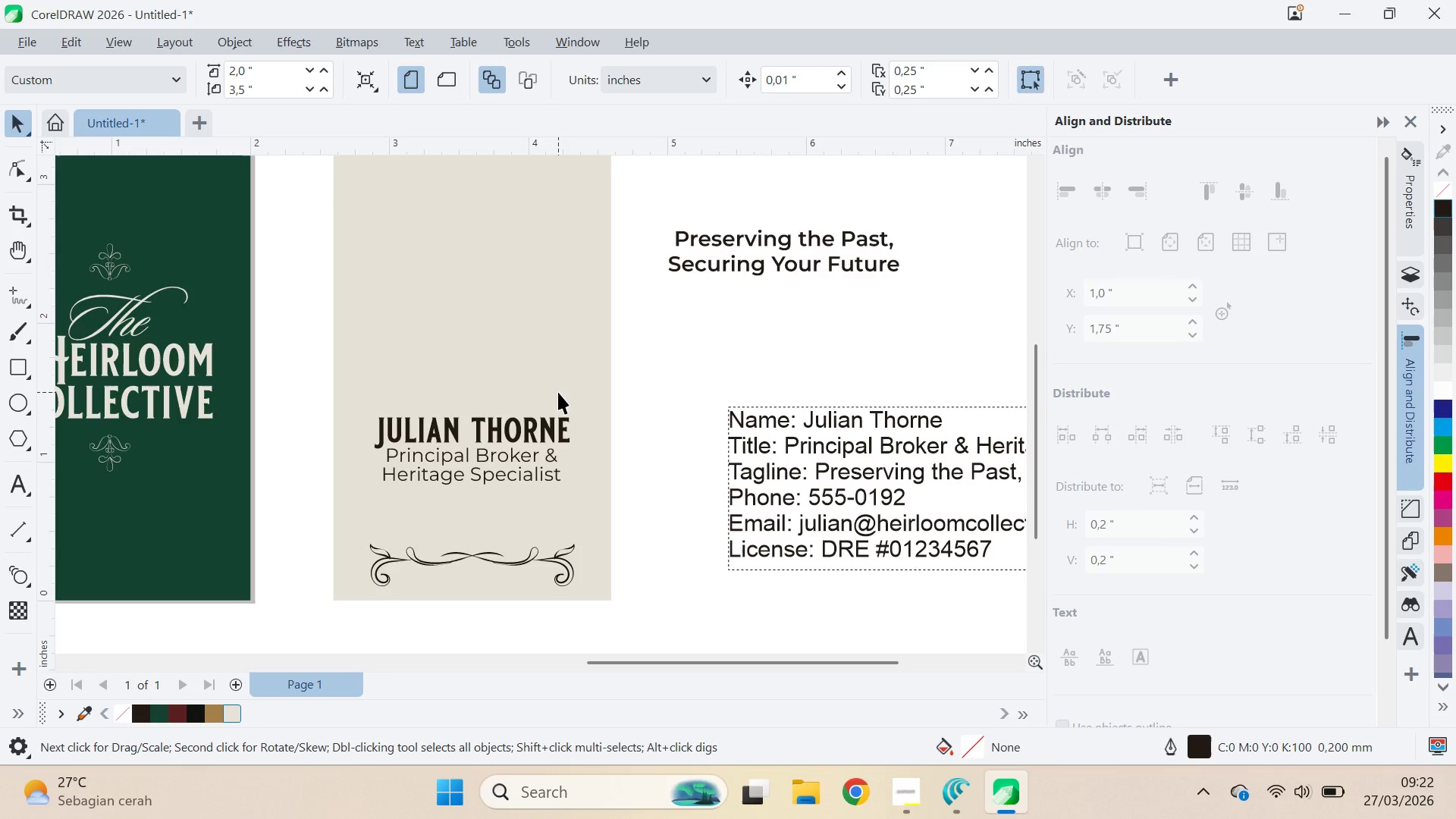 
left_click([523, 430])
 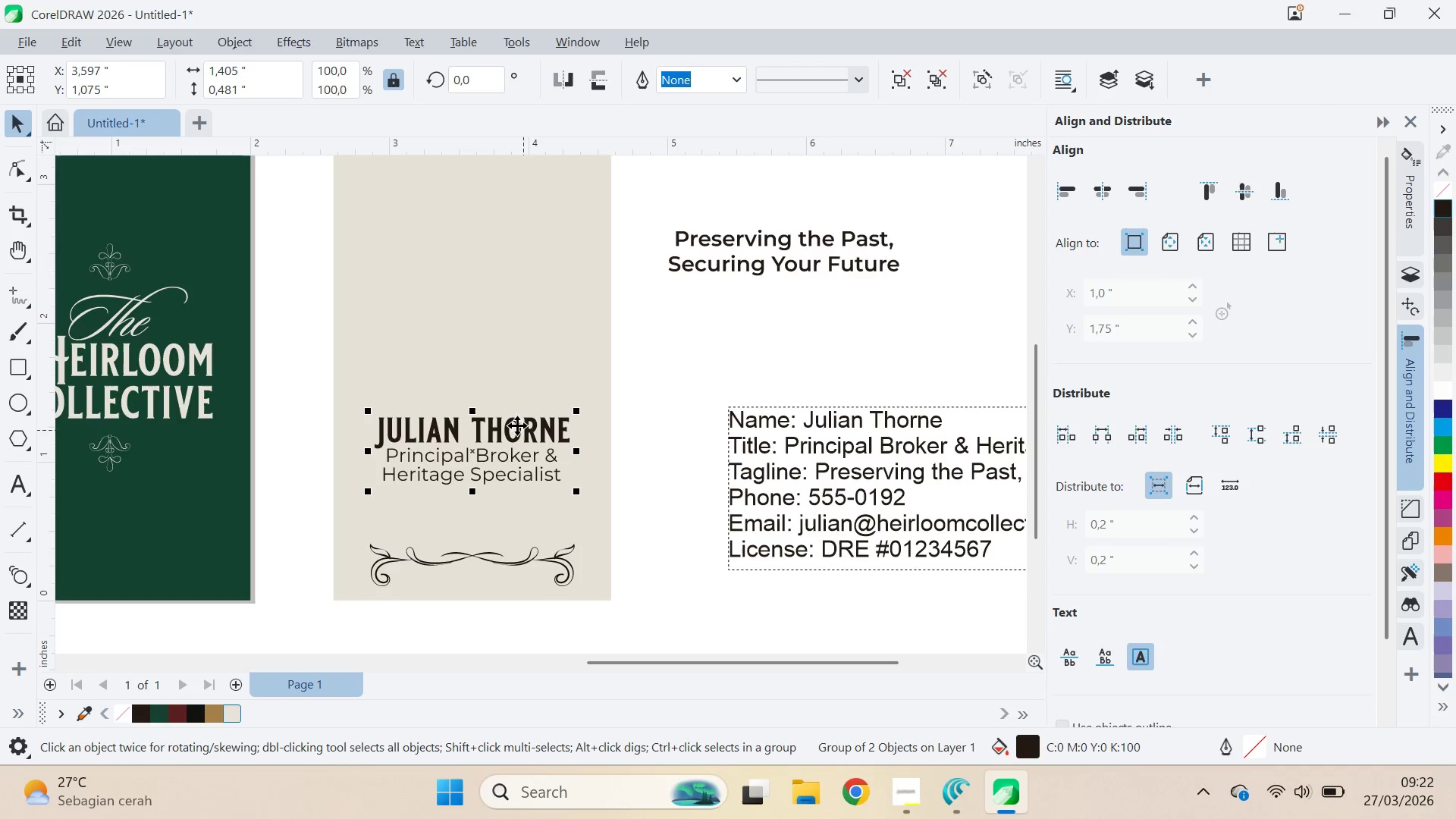 
key(Control+U)
 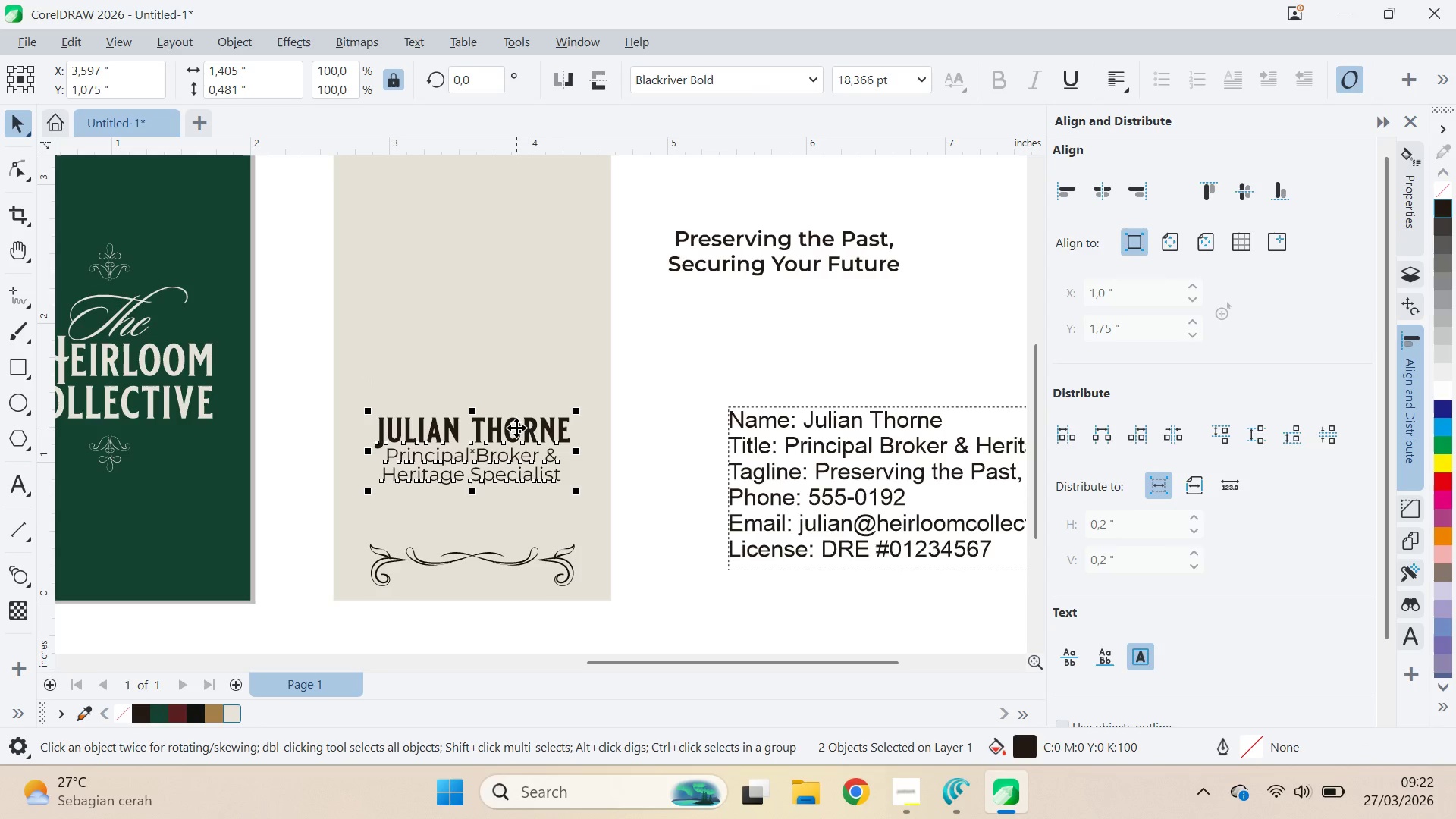 
key(L)
 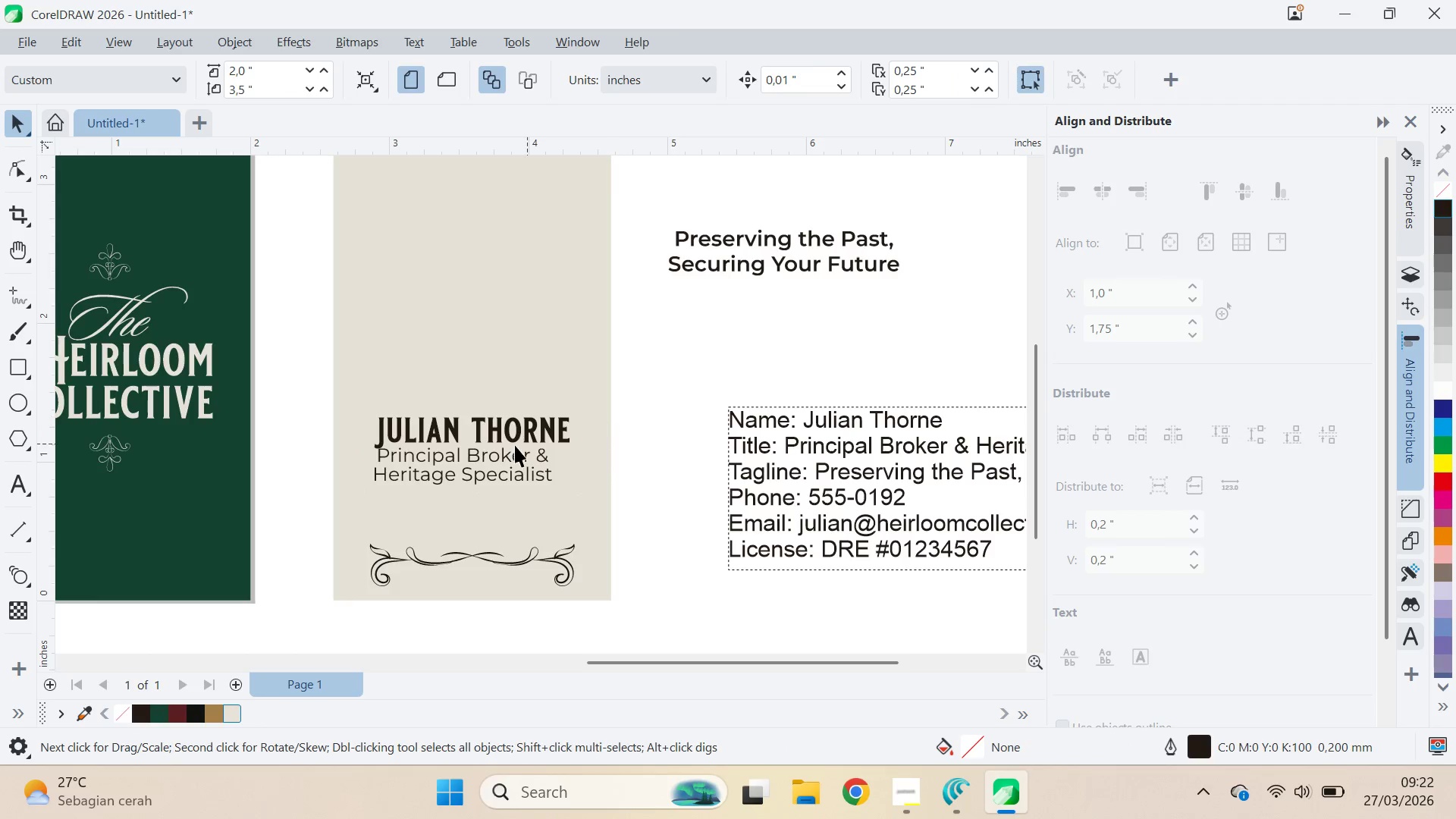 
left_click_drag(start_coordinate=[535, 433], to_coordinate=[534, 423])
 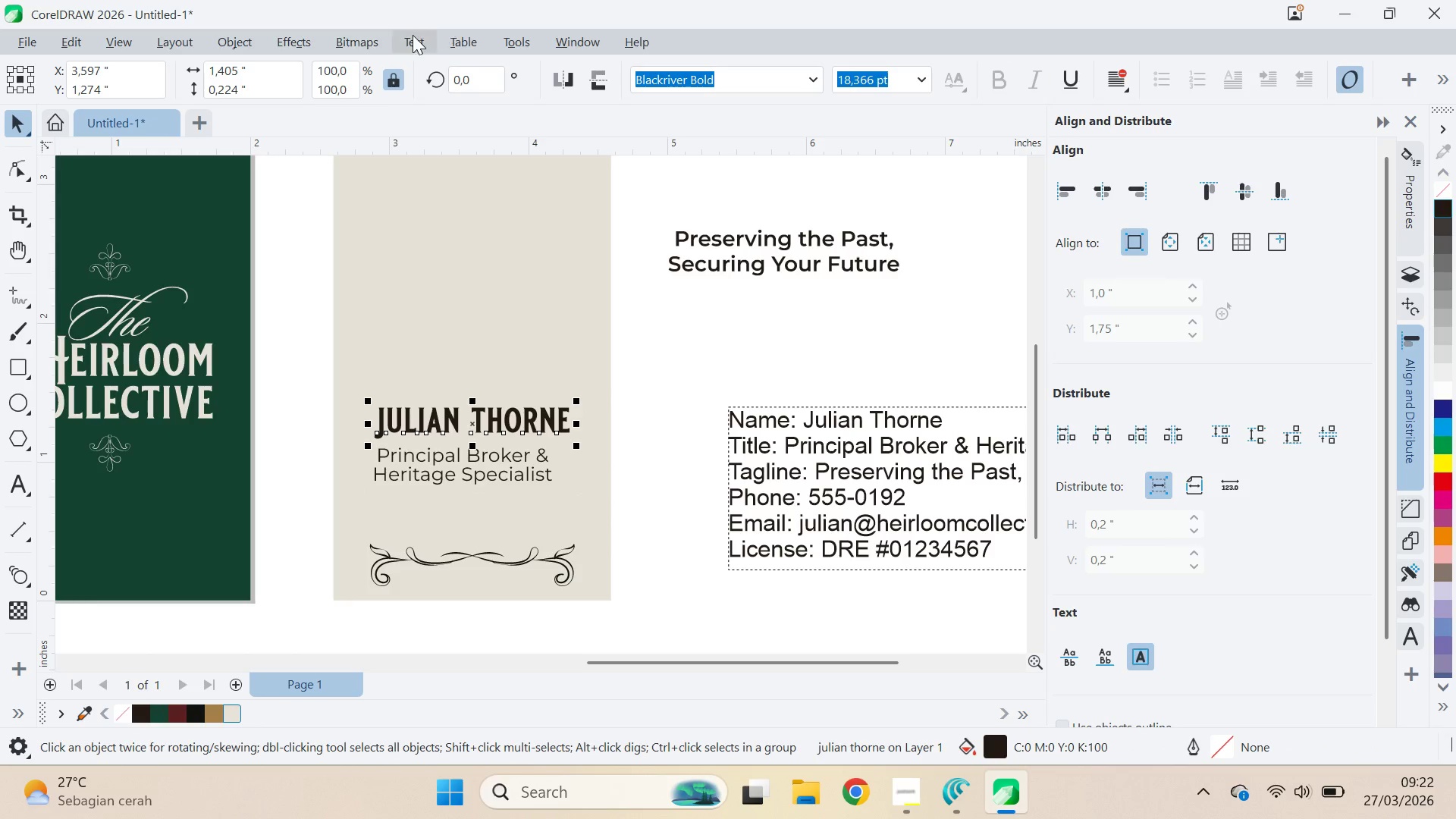 
hold_key(key=ShiftLeft, duration=0.64)
 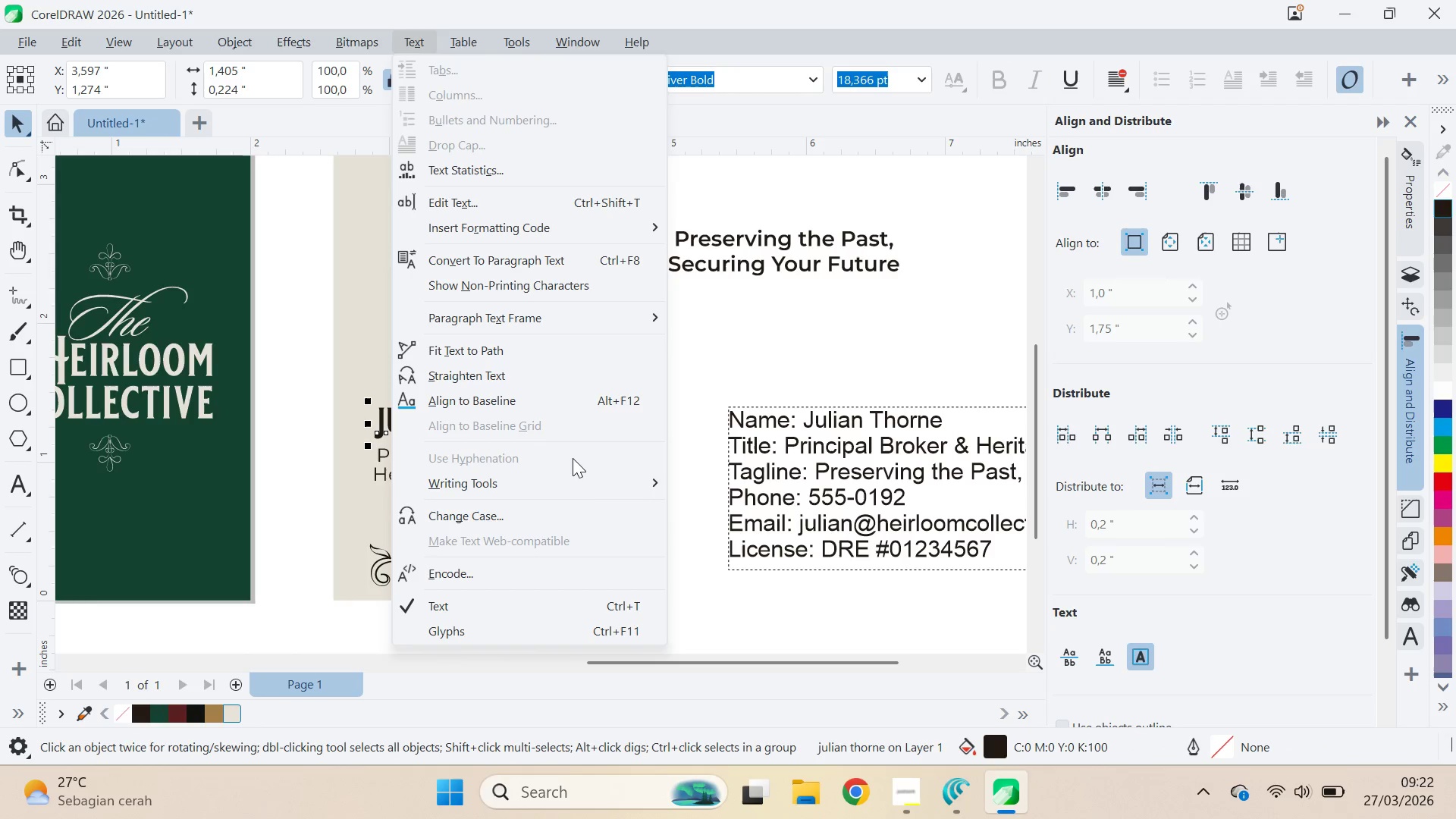 
left_click([584, 510])
 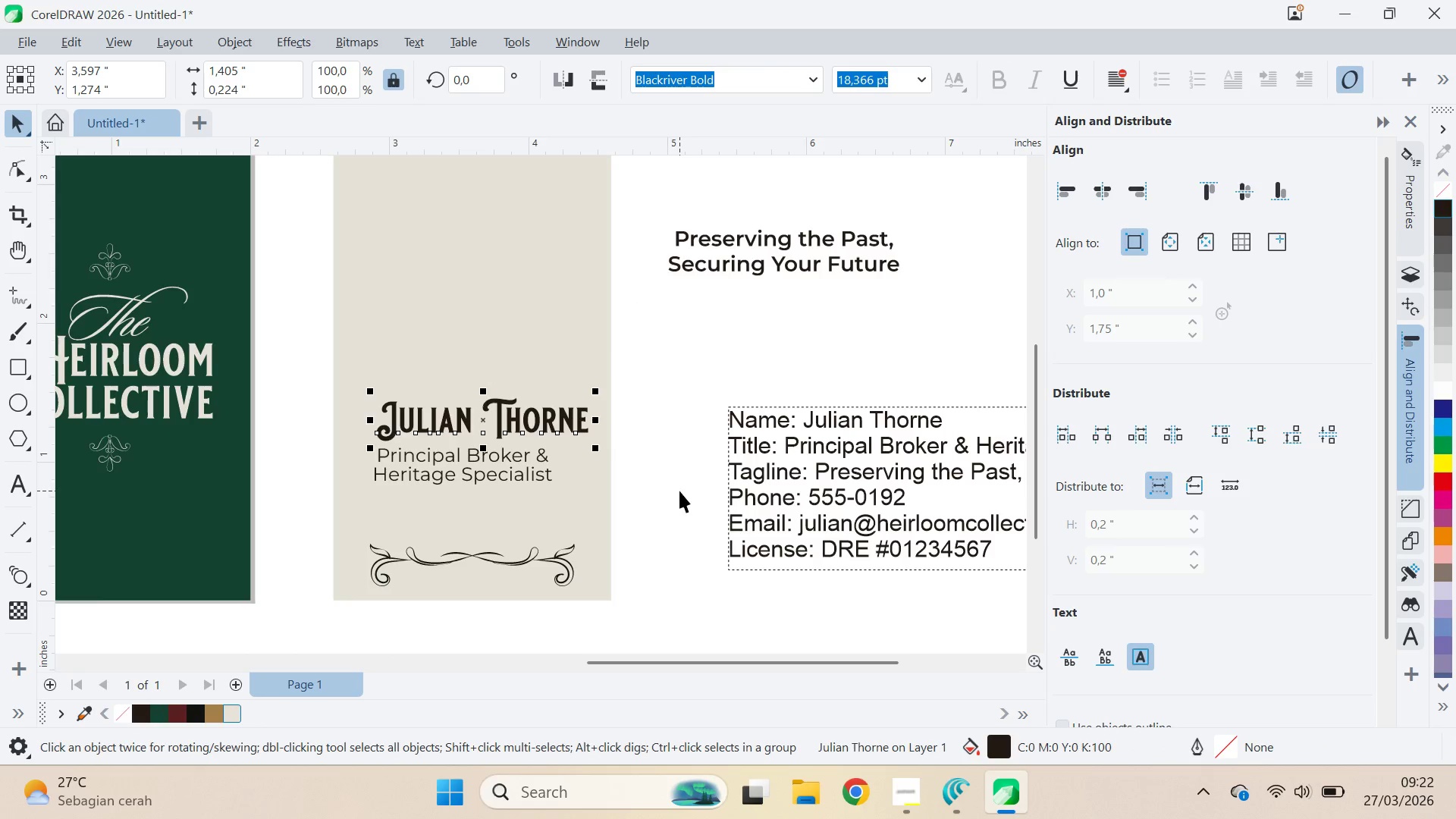 
hold_key(key=ShiftLeft, duration=0.81)
 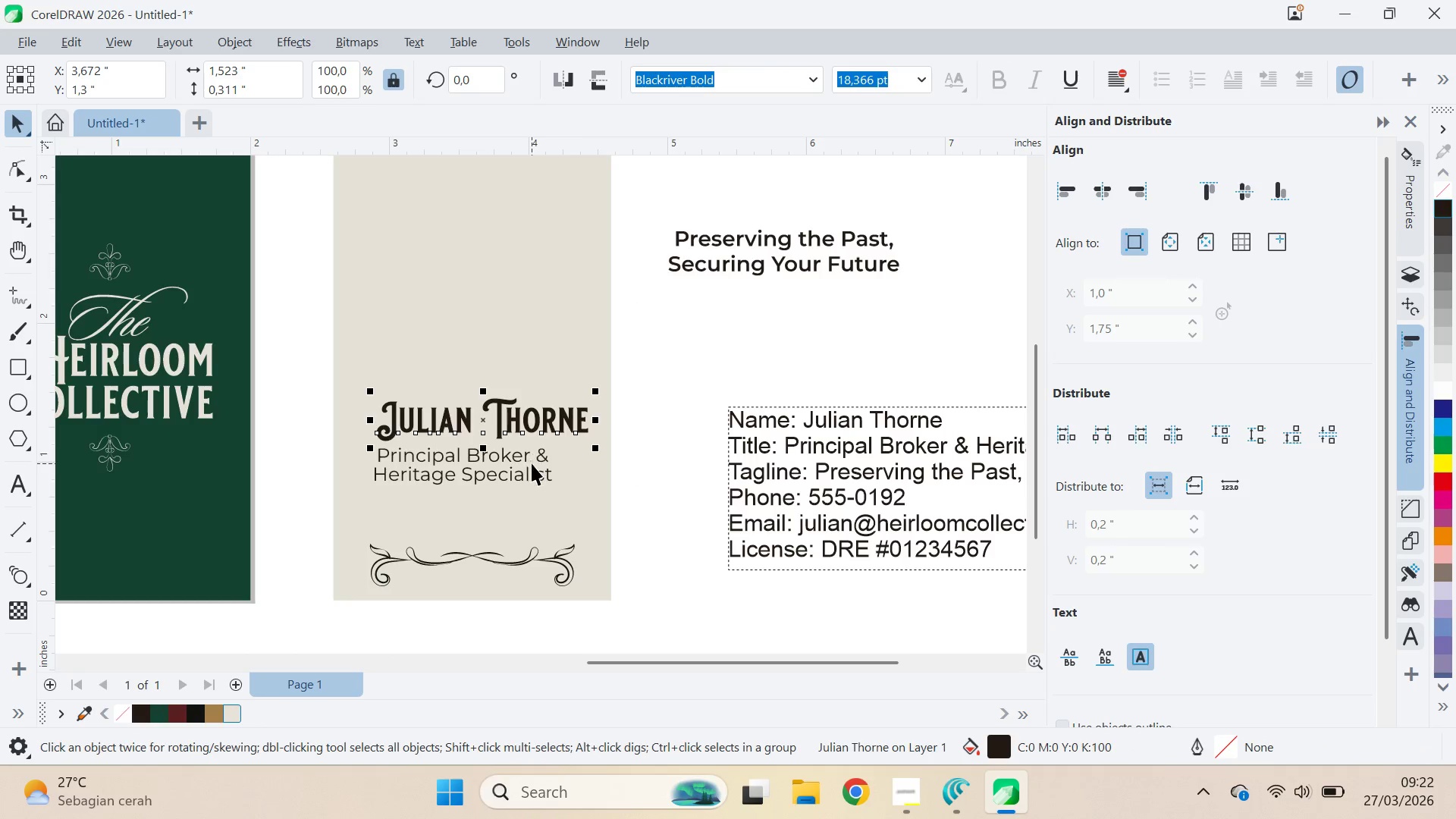 
left_click([532, 463])
 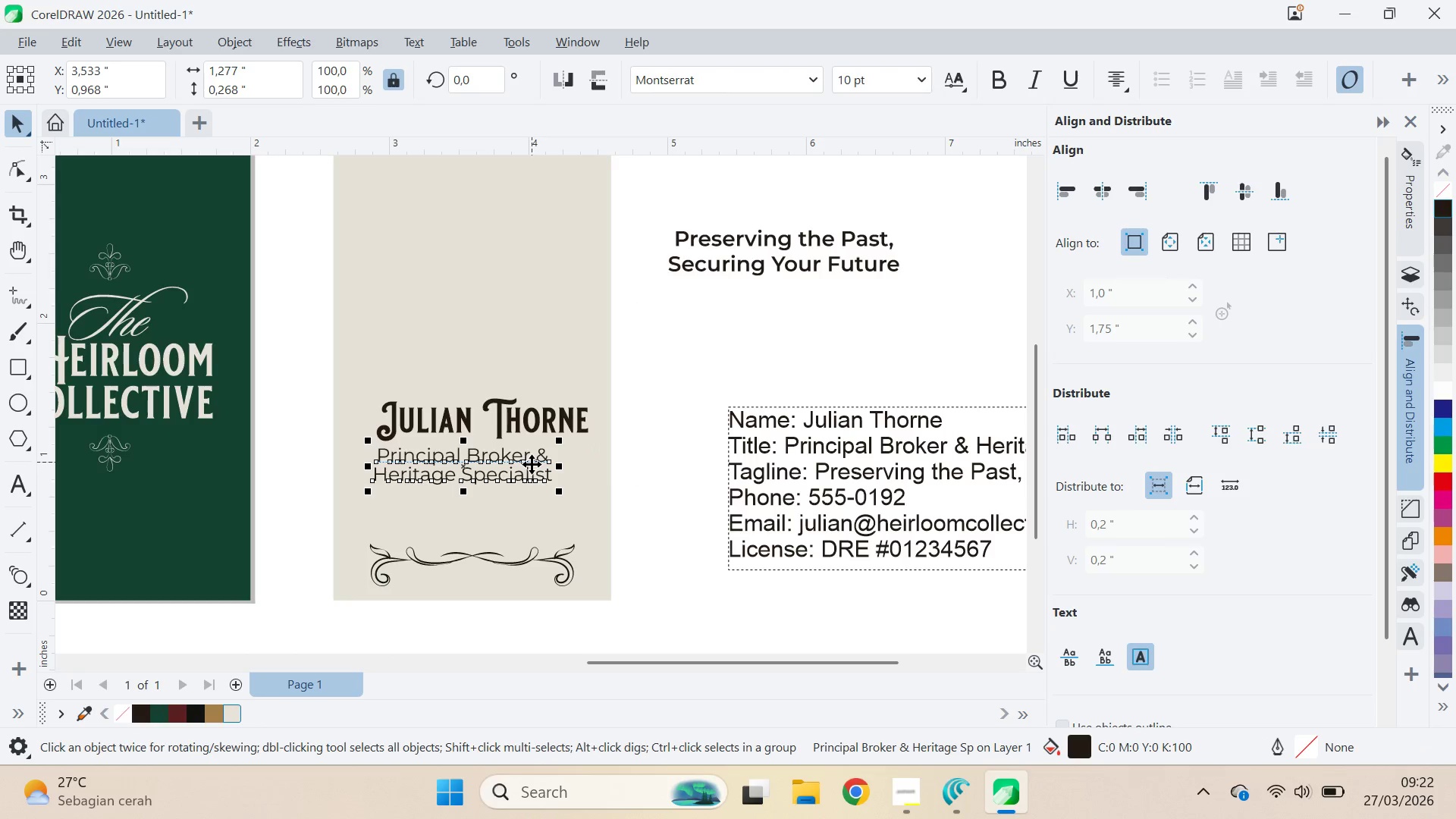 
hold_key(key=ControlLeft, duration=0.34)
 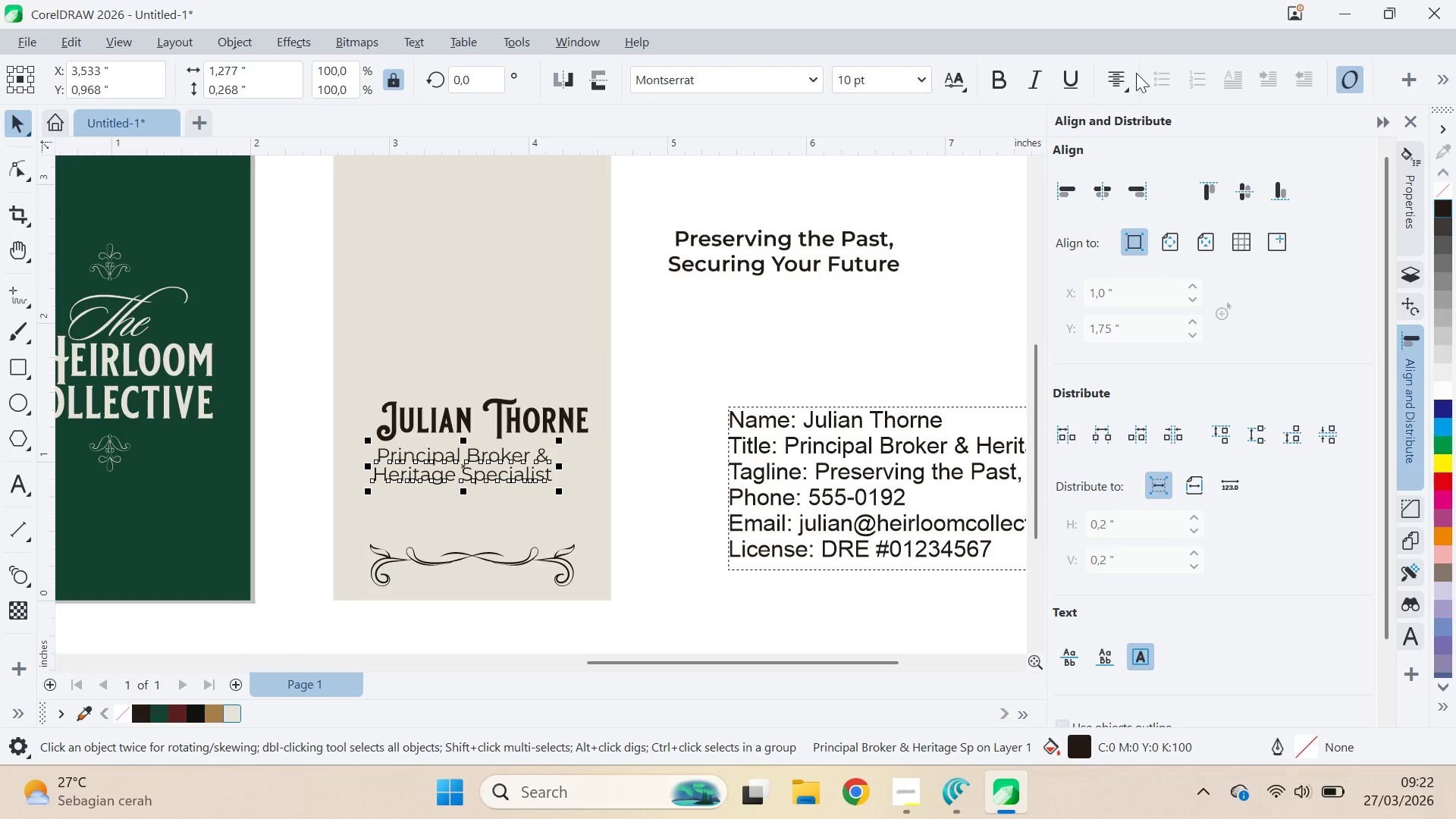 
left_click([1125, 76])
 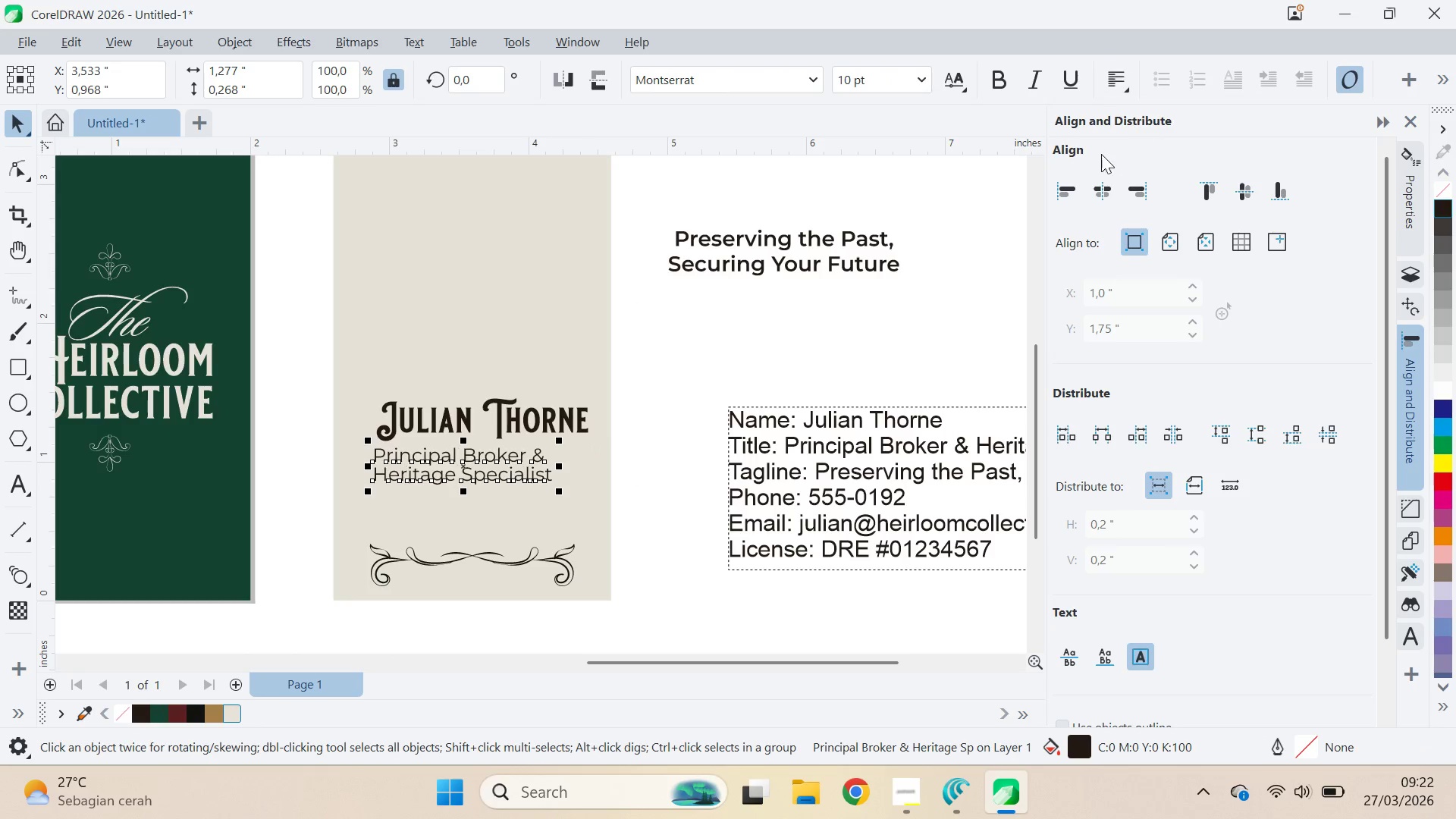 
left_click([722, 391])
 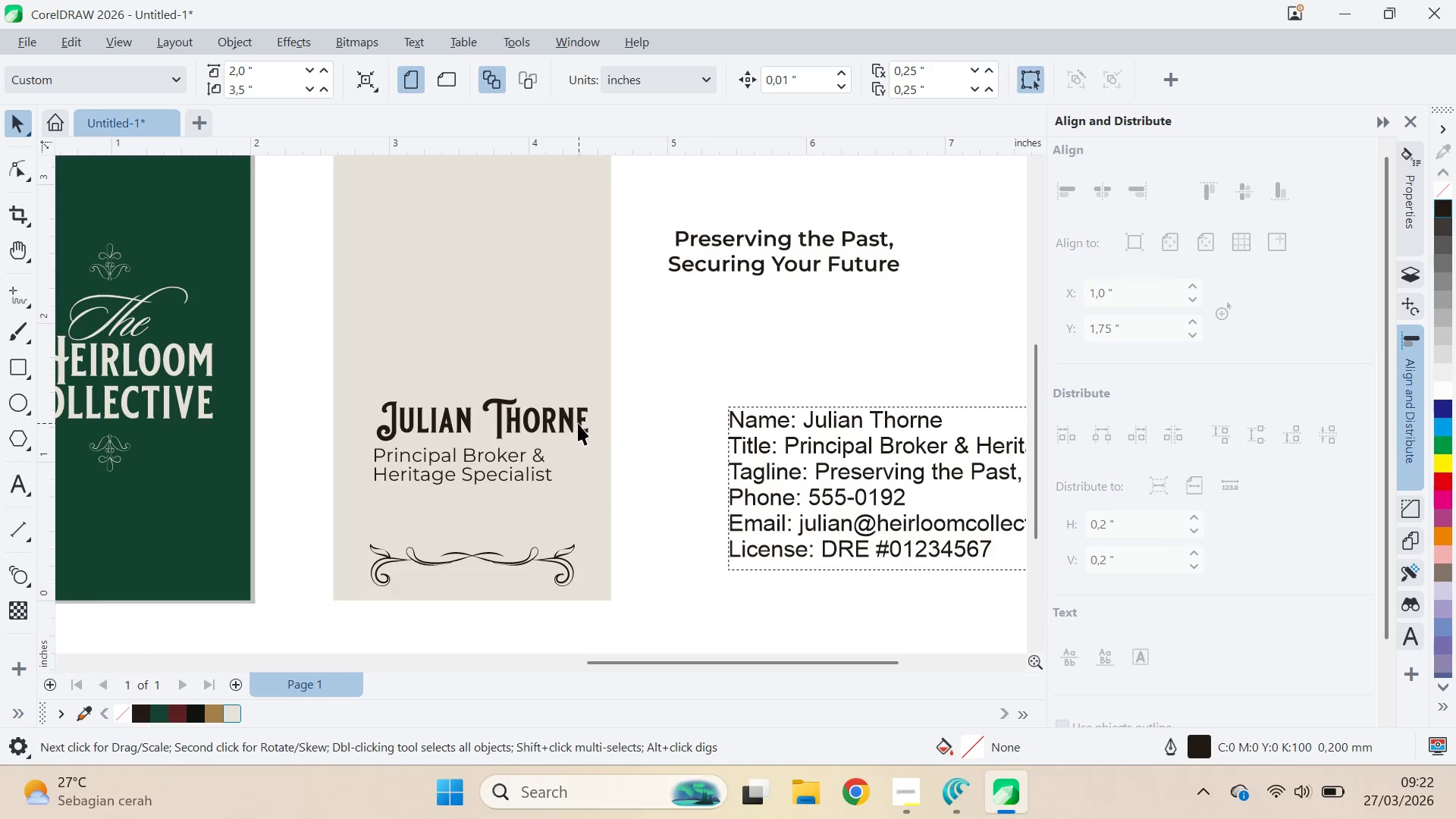 
left_click([576, 423])
 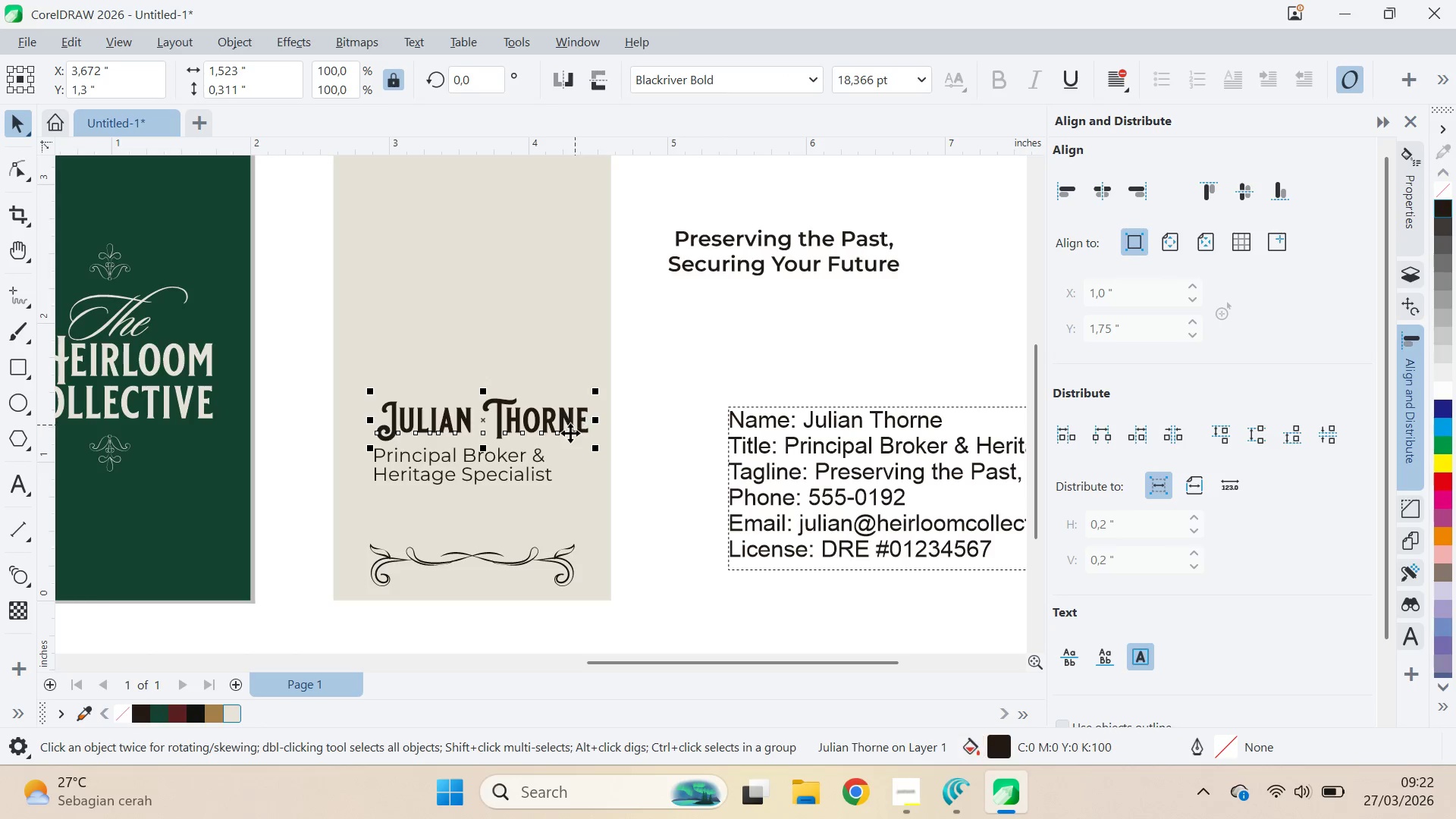 
hold_key(key=ShiftLeft, duration=0.73)
left_click([519, 475])
 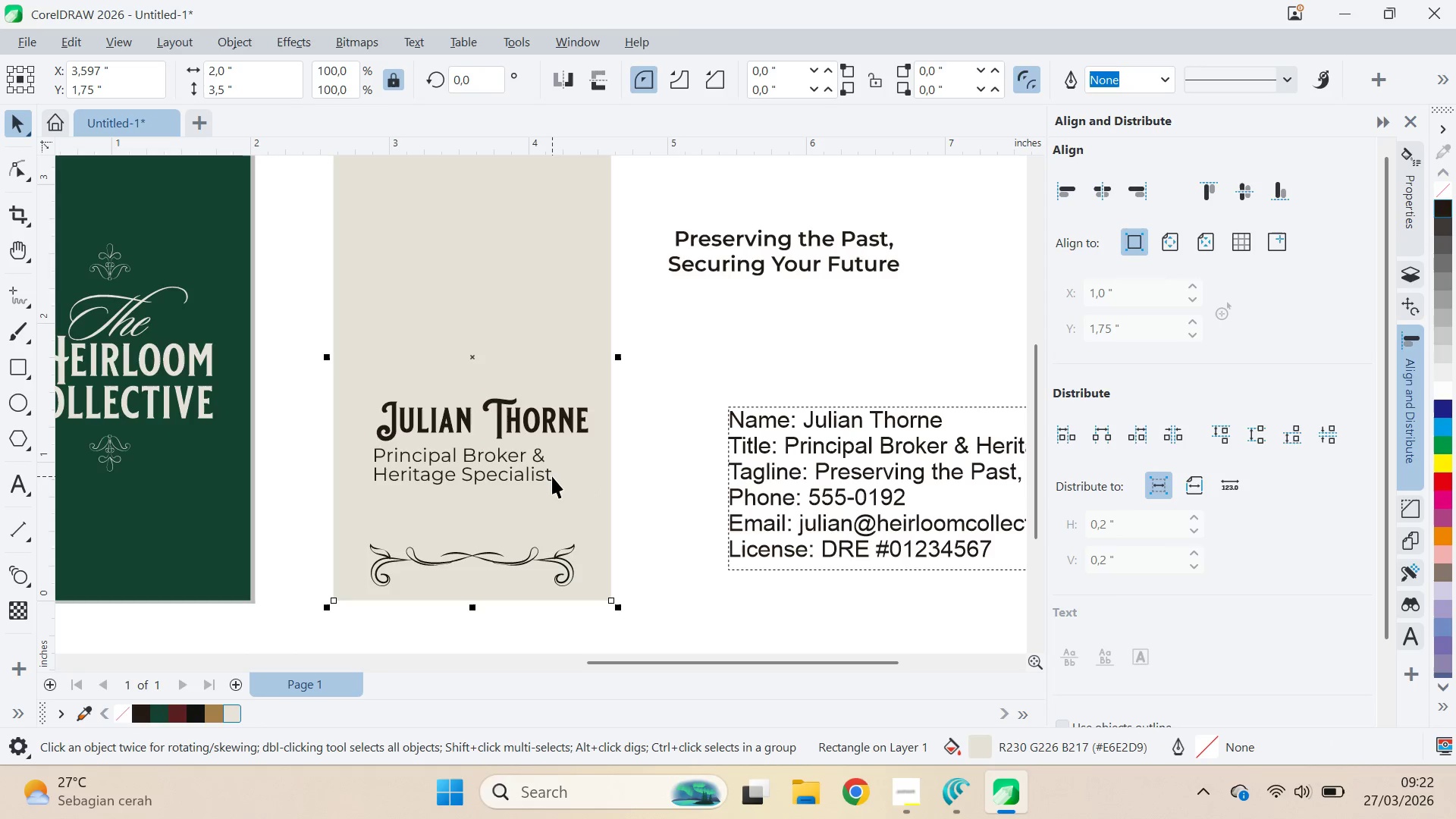 
left_click_drag(start_coordinate=[673, 447], to_coordinate=[665, 445])
 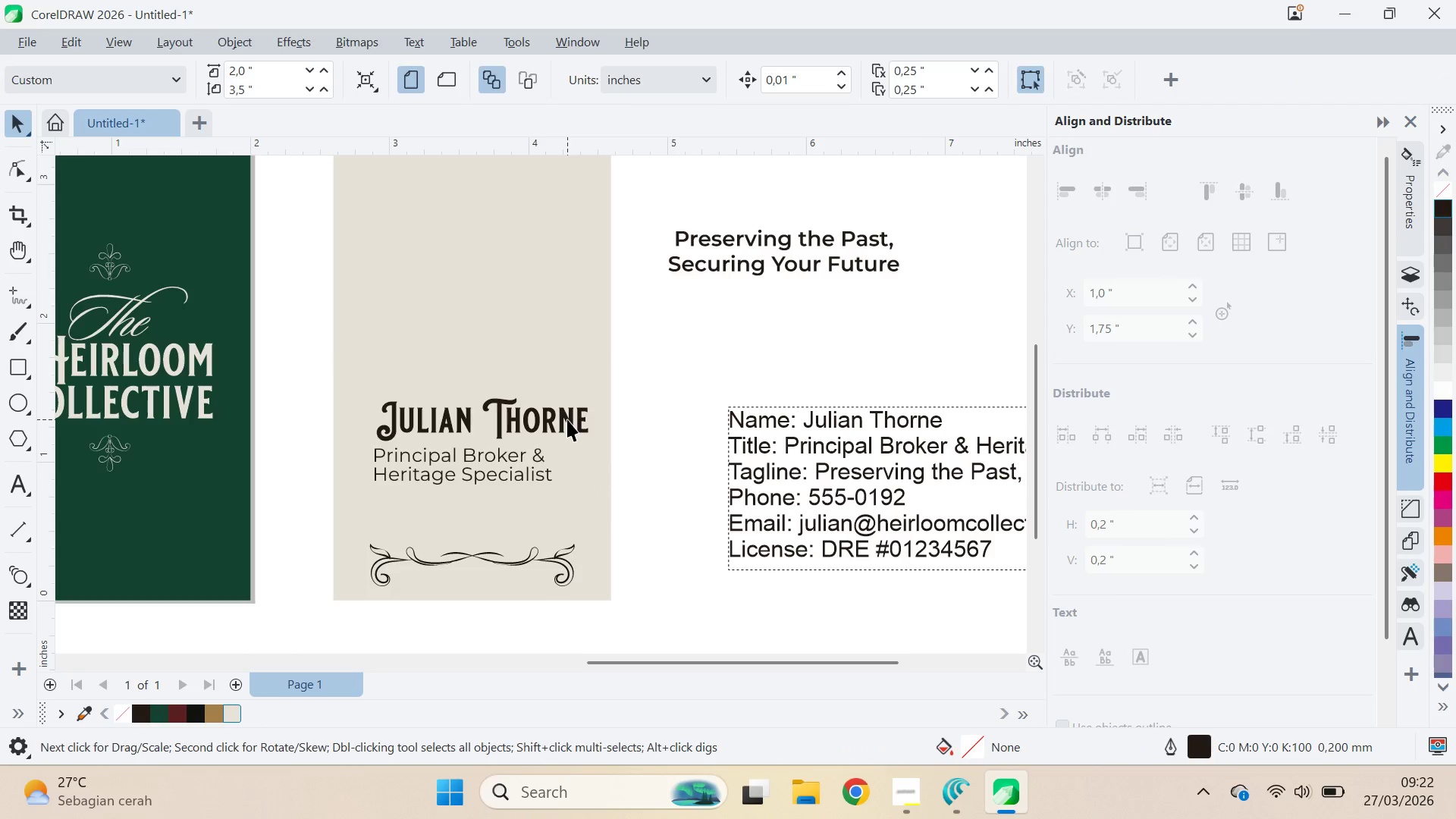 
double_click([567, 419])
 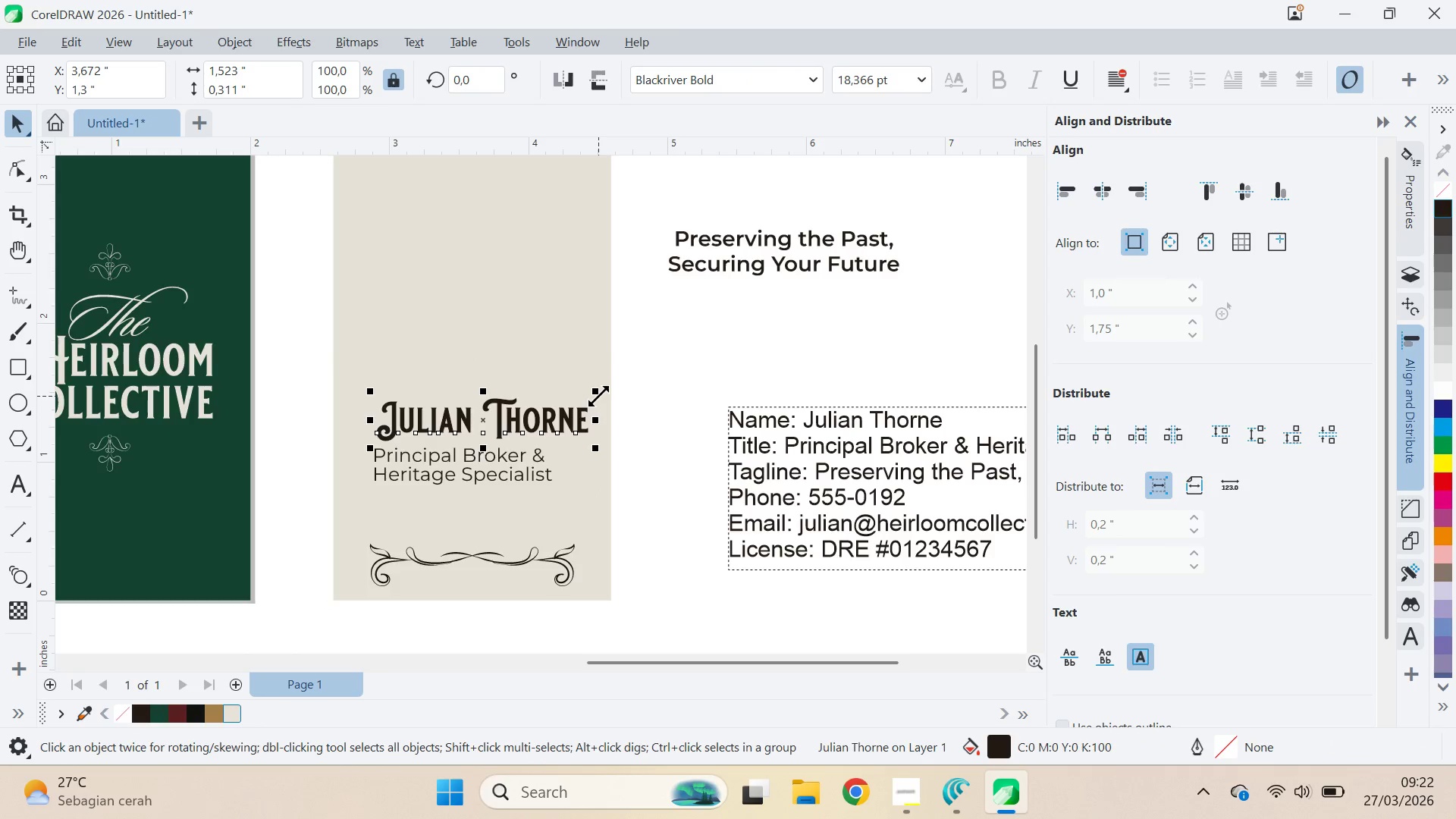 
left_click_drag(start_coordinate=[598, 395], to_coordinate=[618, 382])
 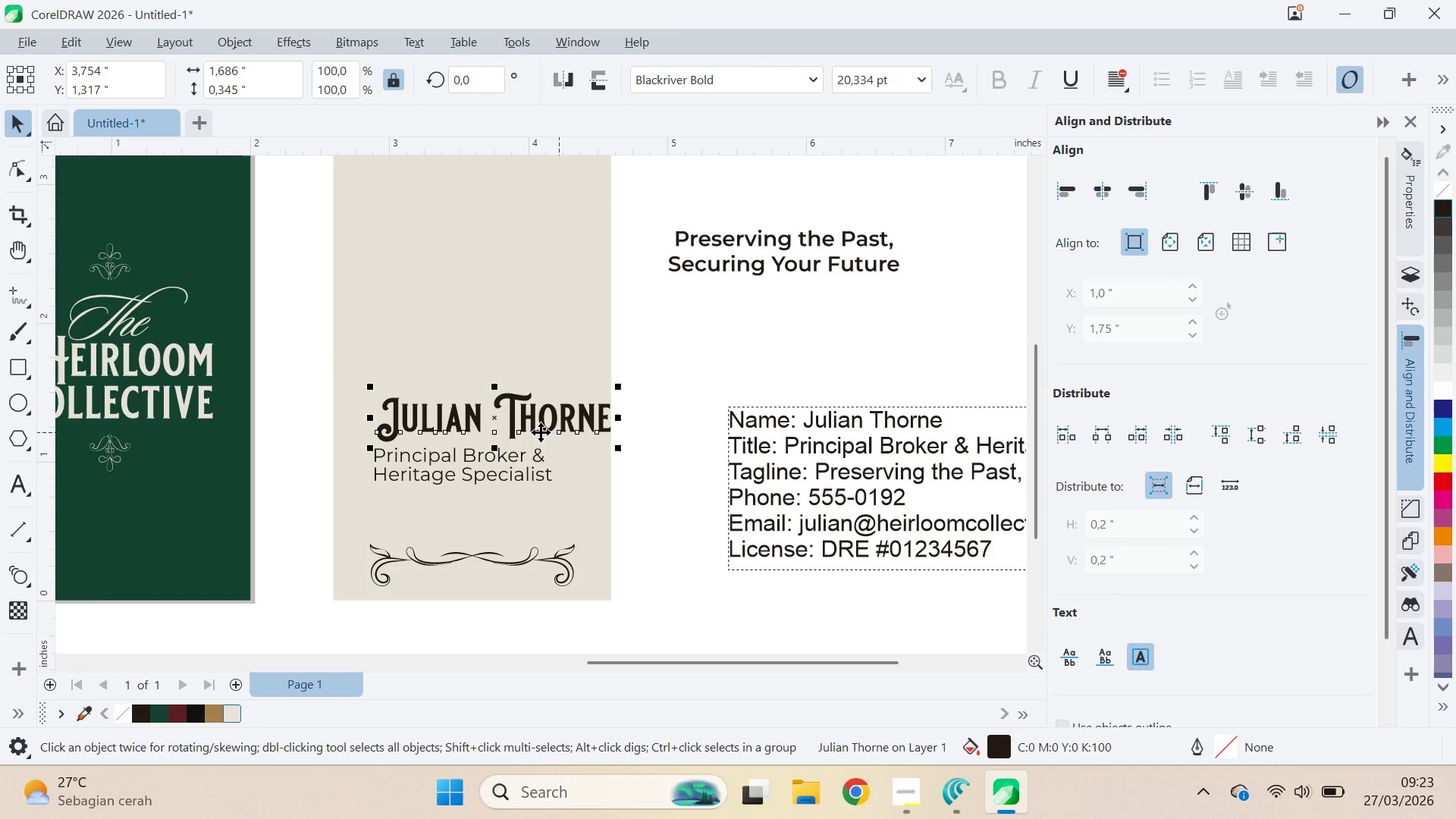 
hold_key(key=ShiftLeft, duration=0.52)
left_click([535, 461])
 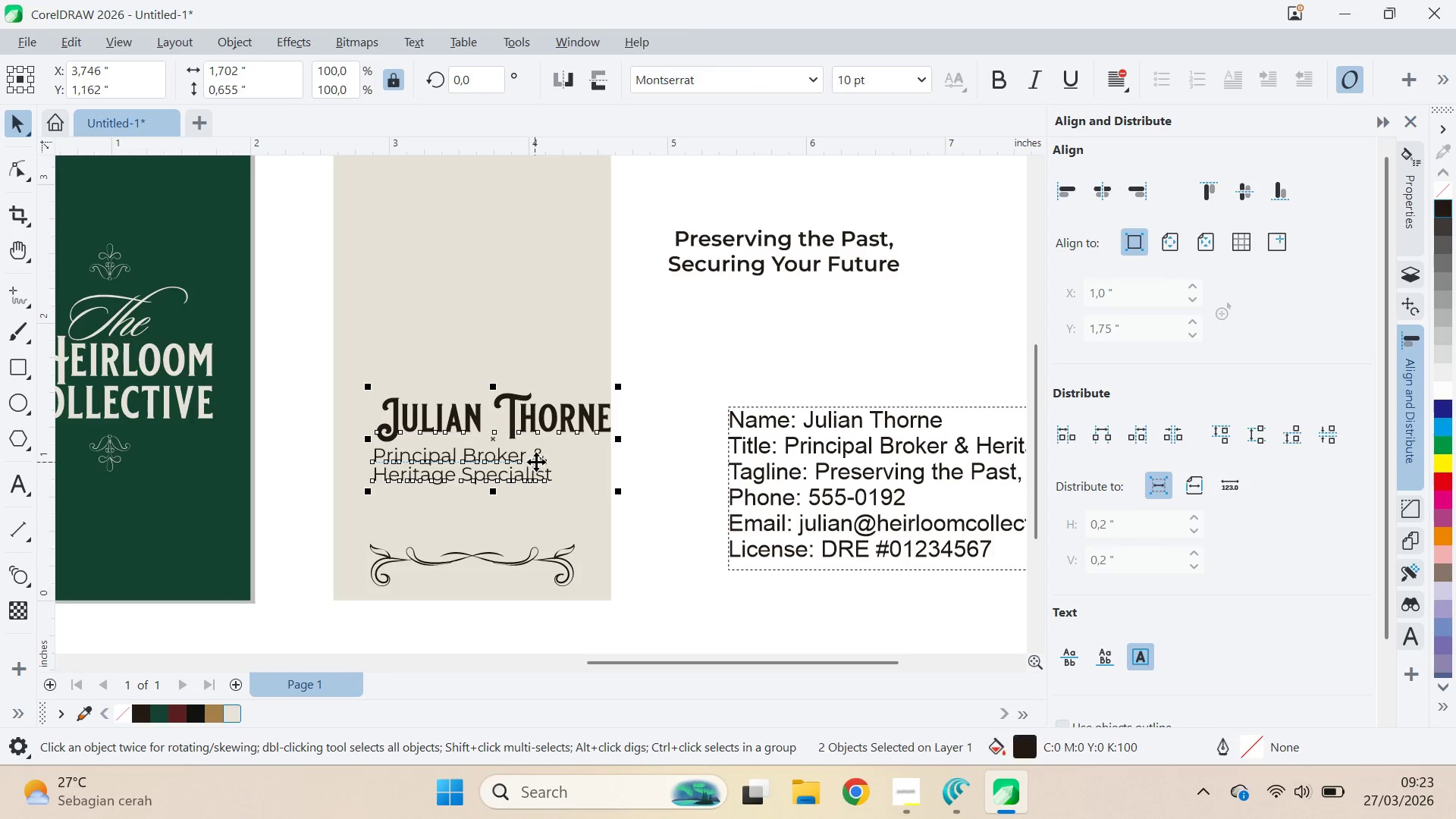 
key(C)
 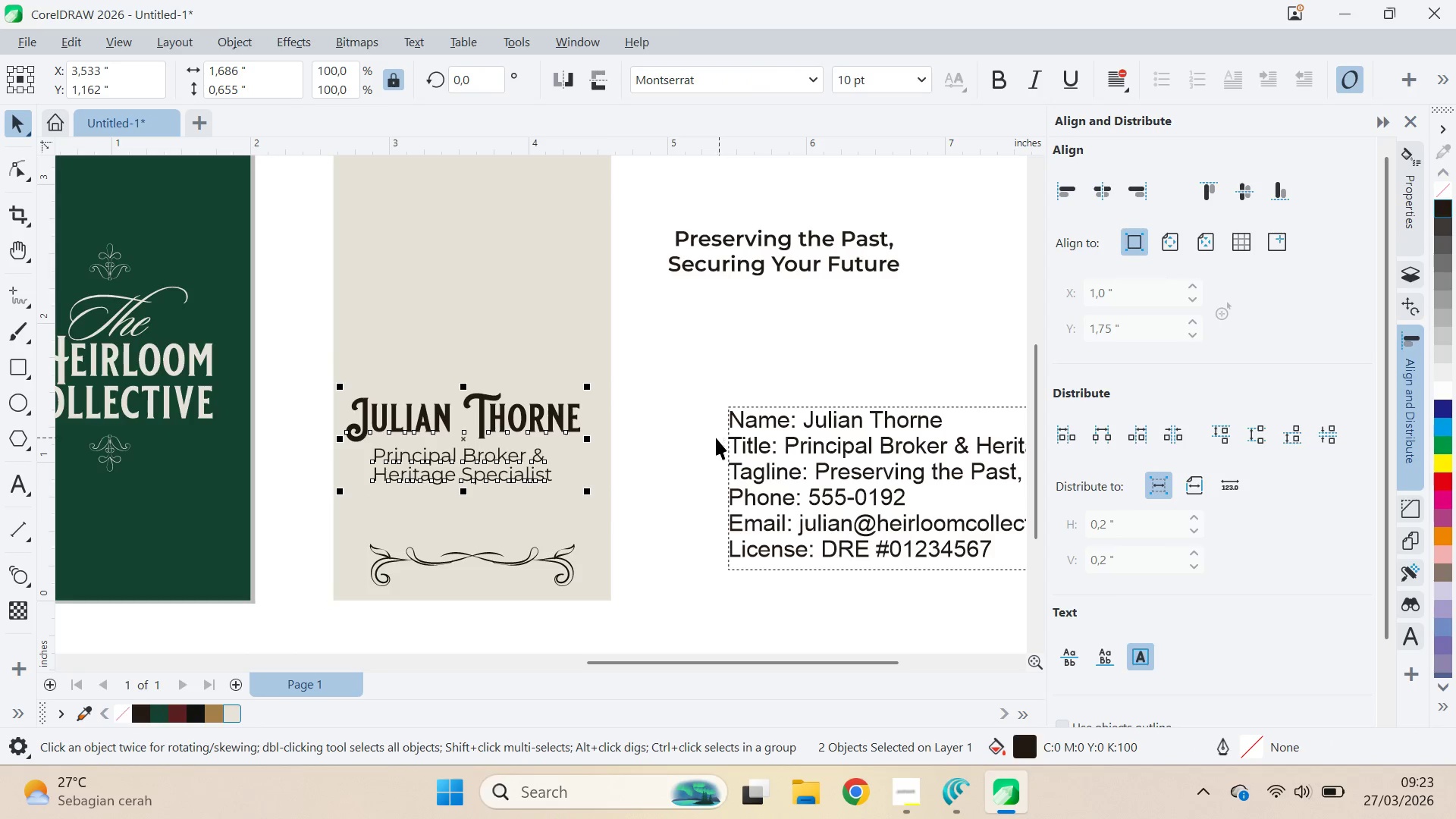 
key(Control+Z)
 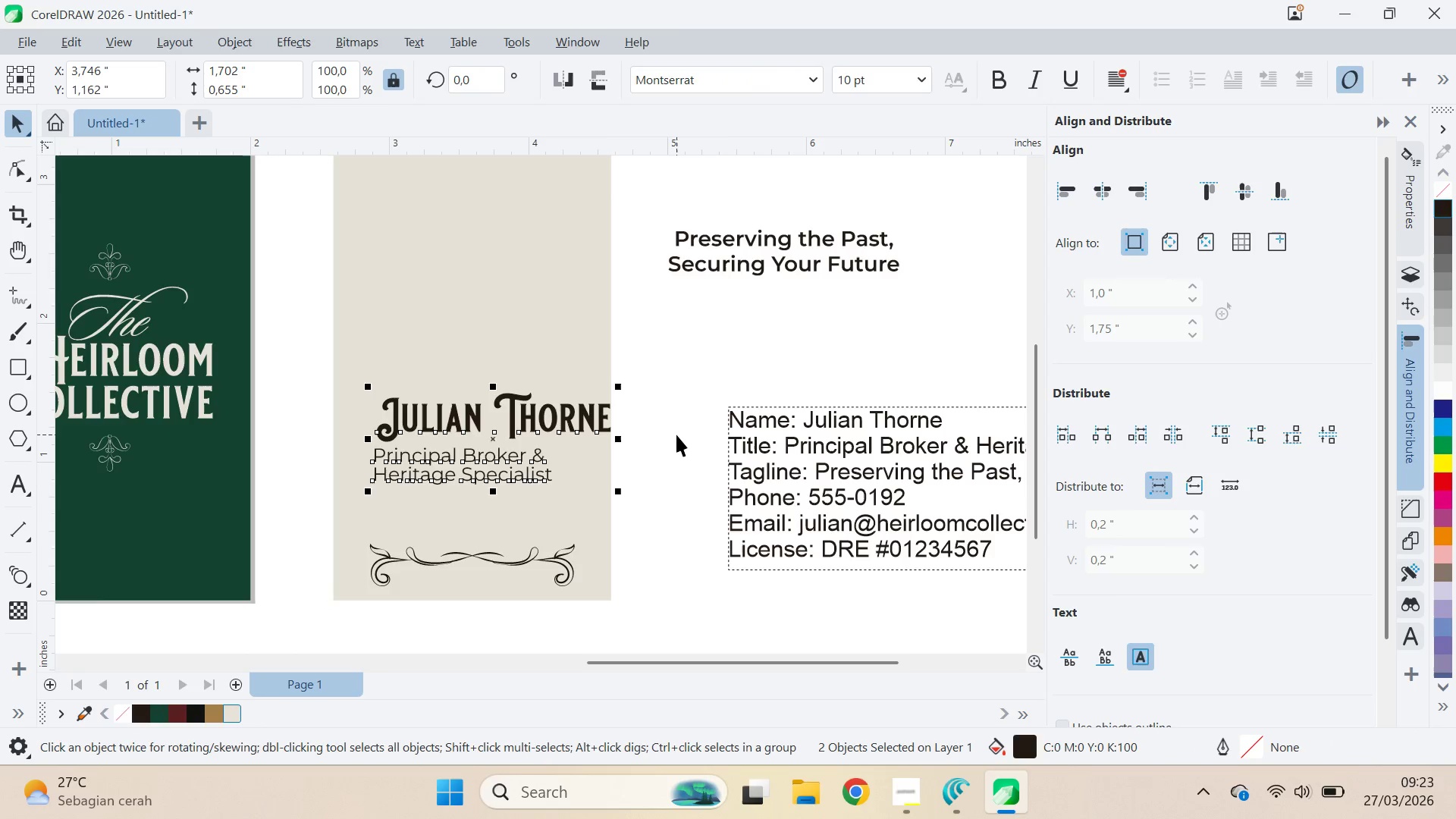 
left_click([676, 435])
 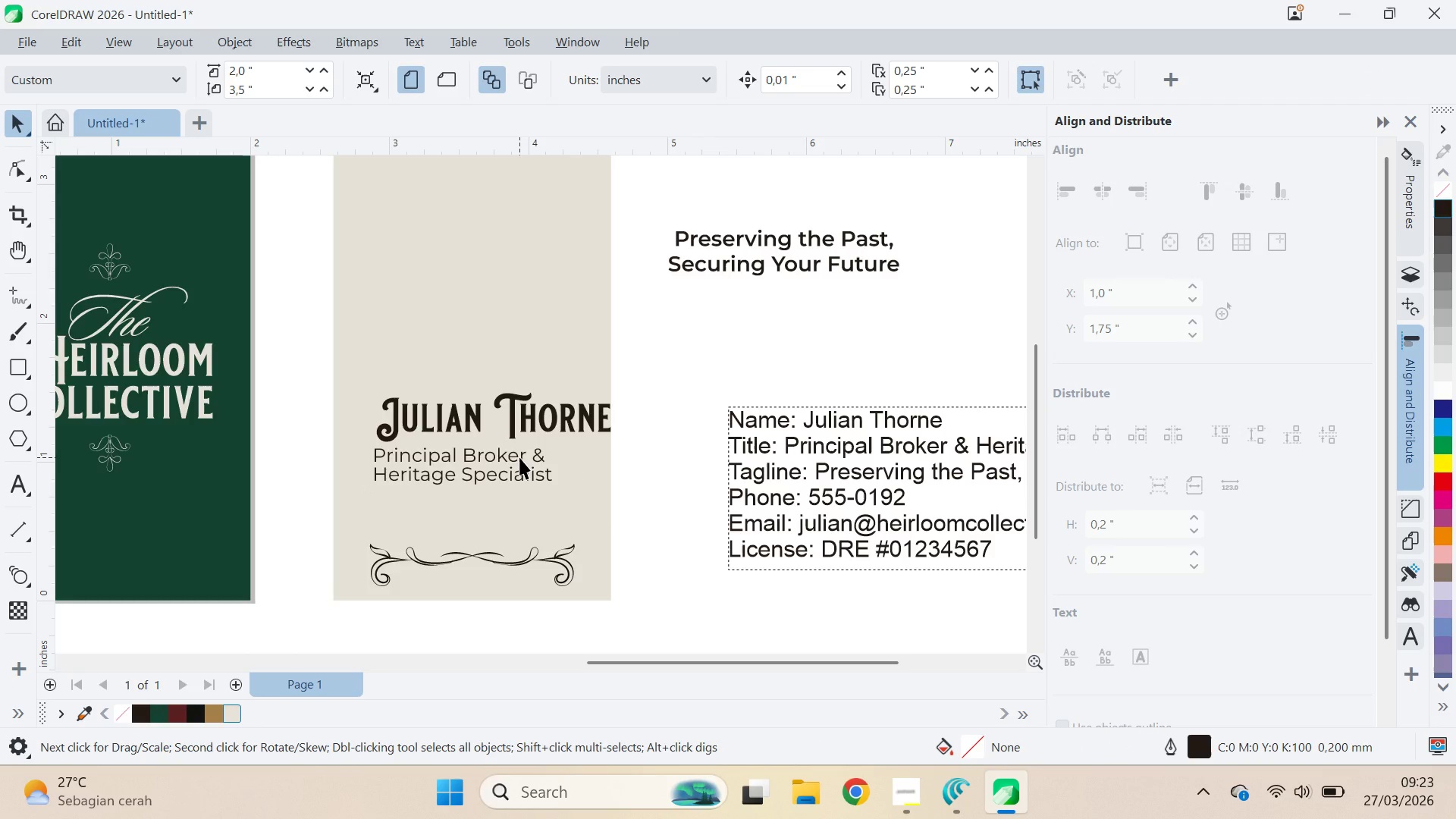 
left_click([519, 457])
 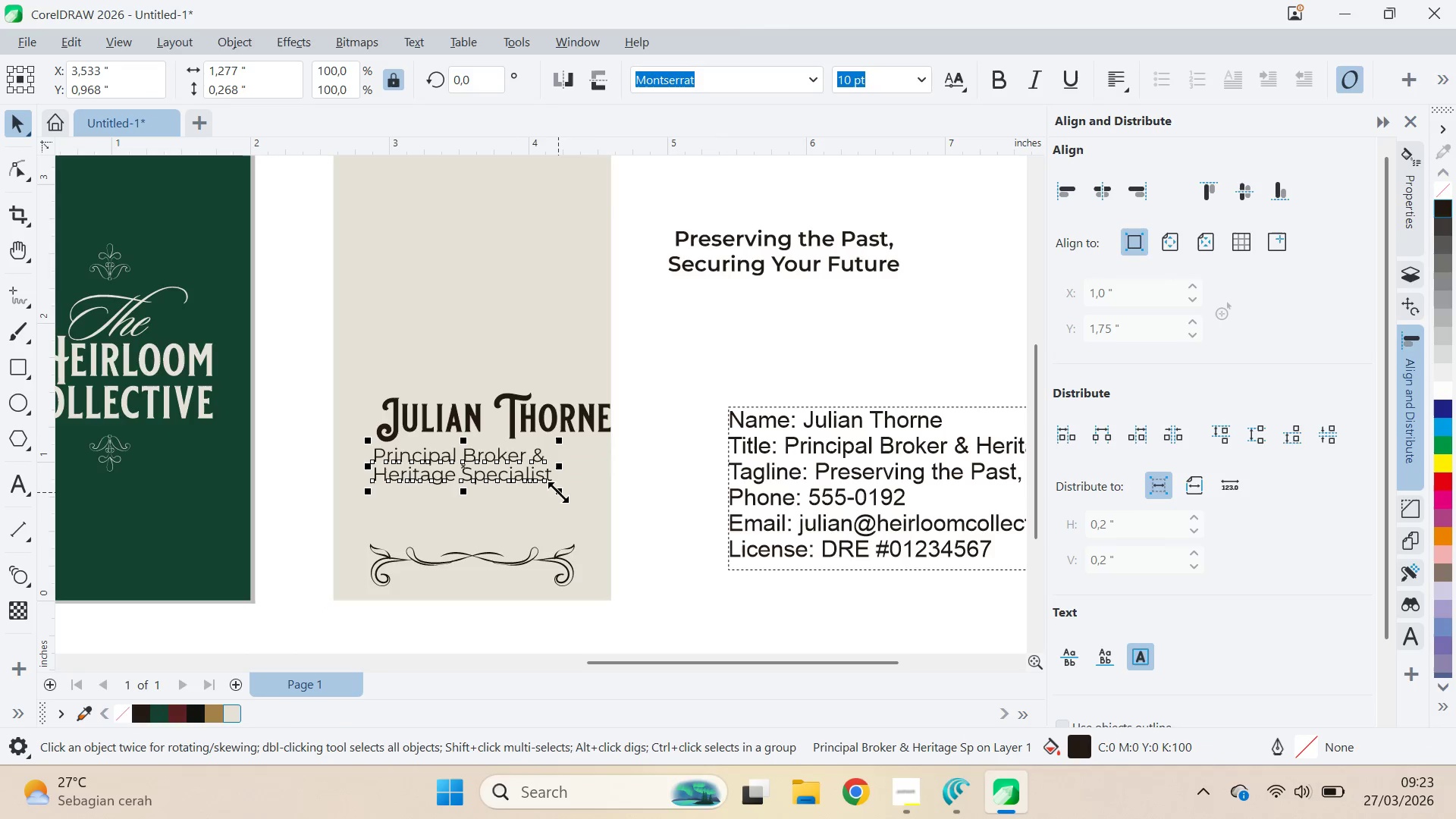 
left_click_drag(start_coordinate=[558, 492], to_coordinate=[583, 514])
 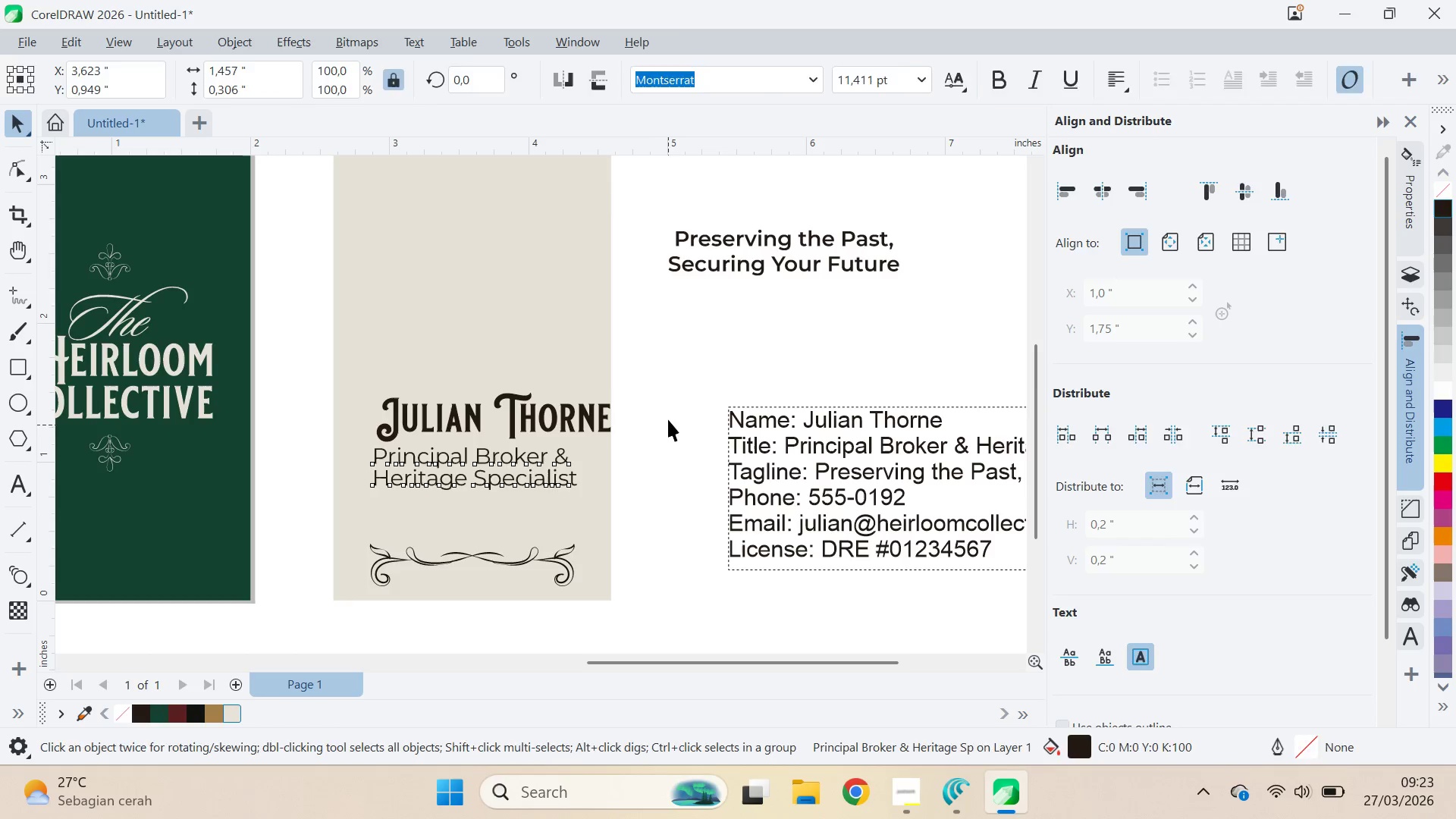 
type(qv)
 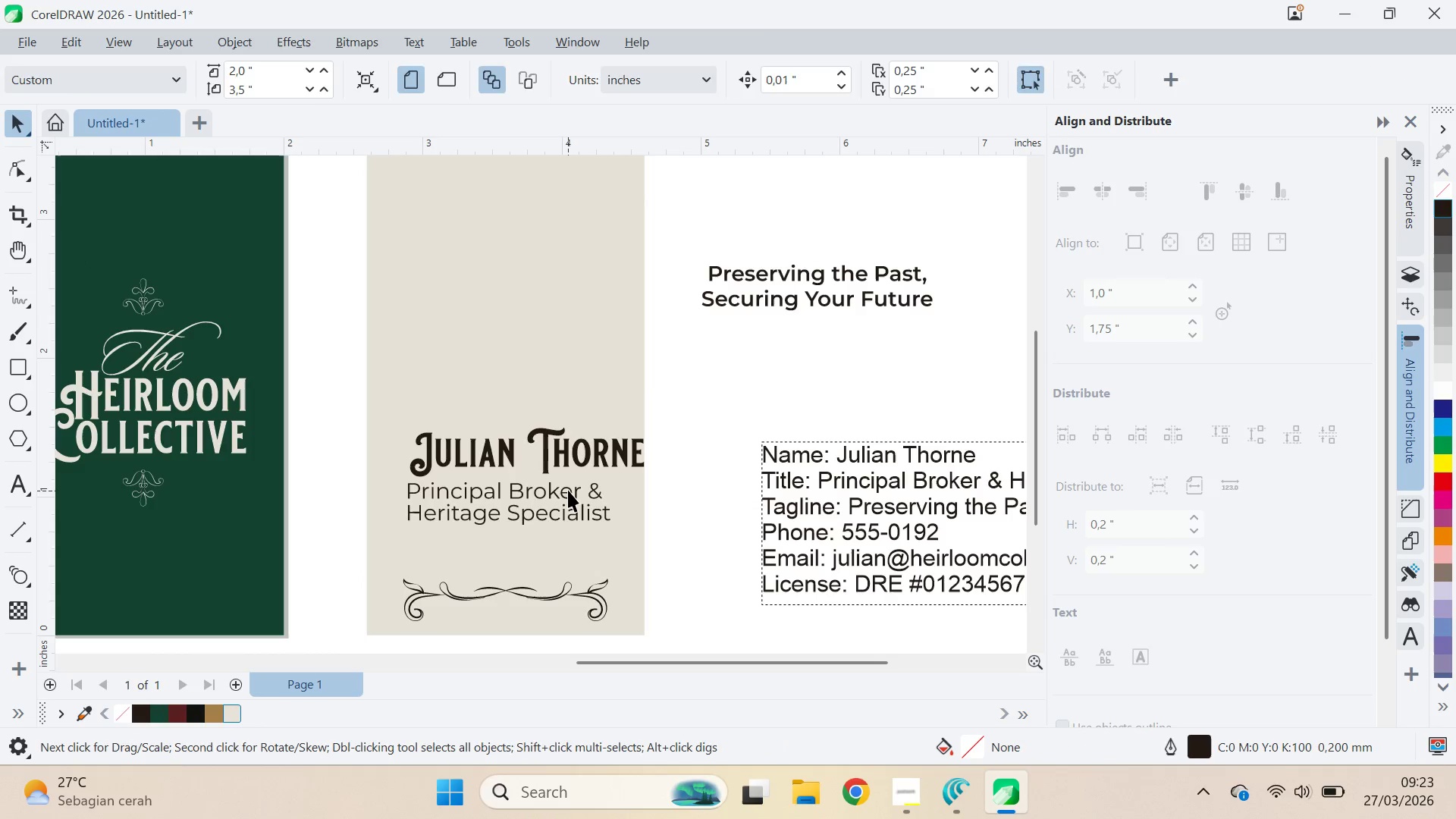 
left_click_drag(start_coordinate=[675, 394], to_coordinate=[708, 428])
 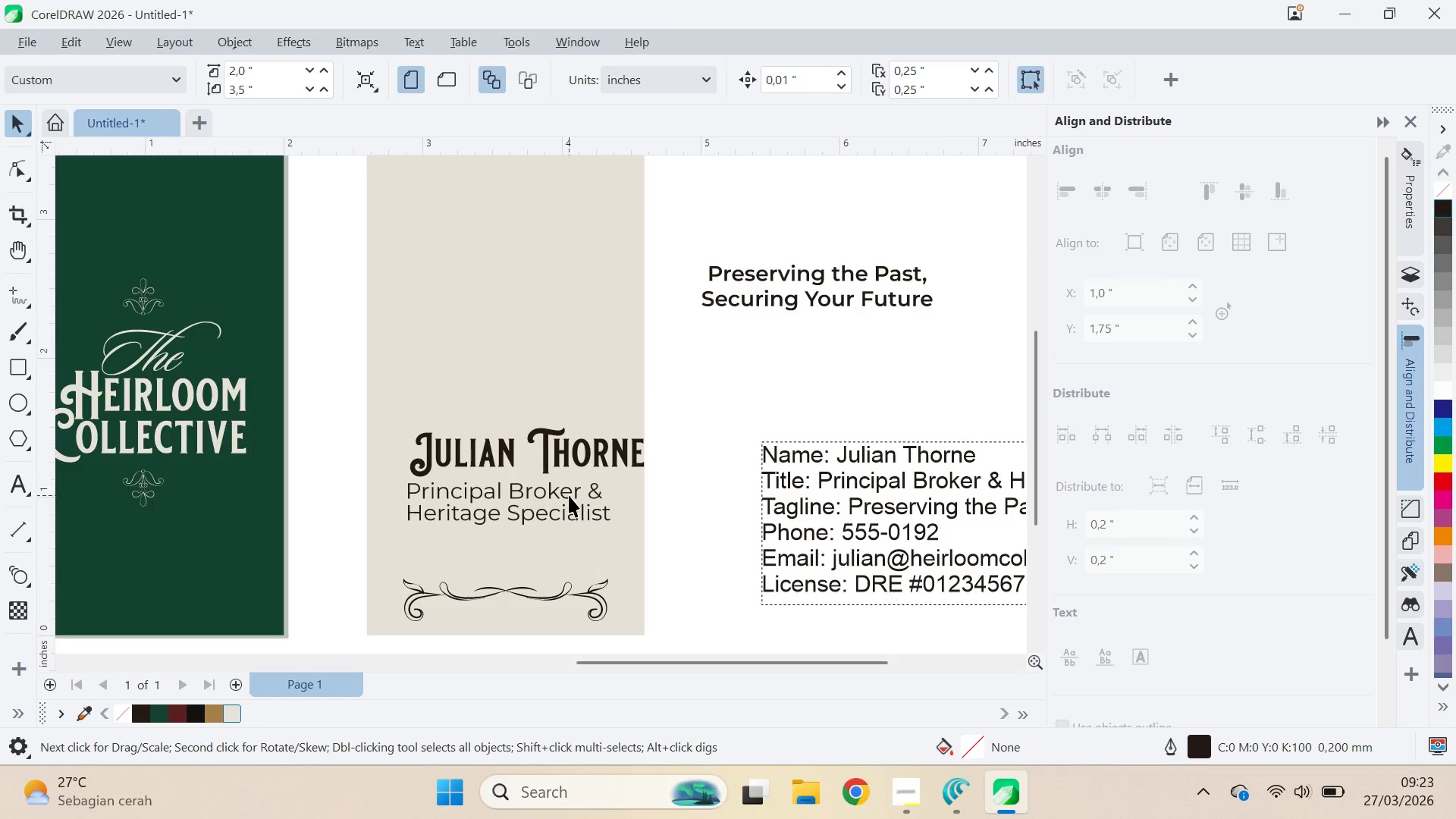 
left_click_drag(start_coordinate=[568, 490], to_coordinate=[598, 491])
 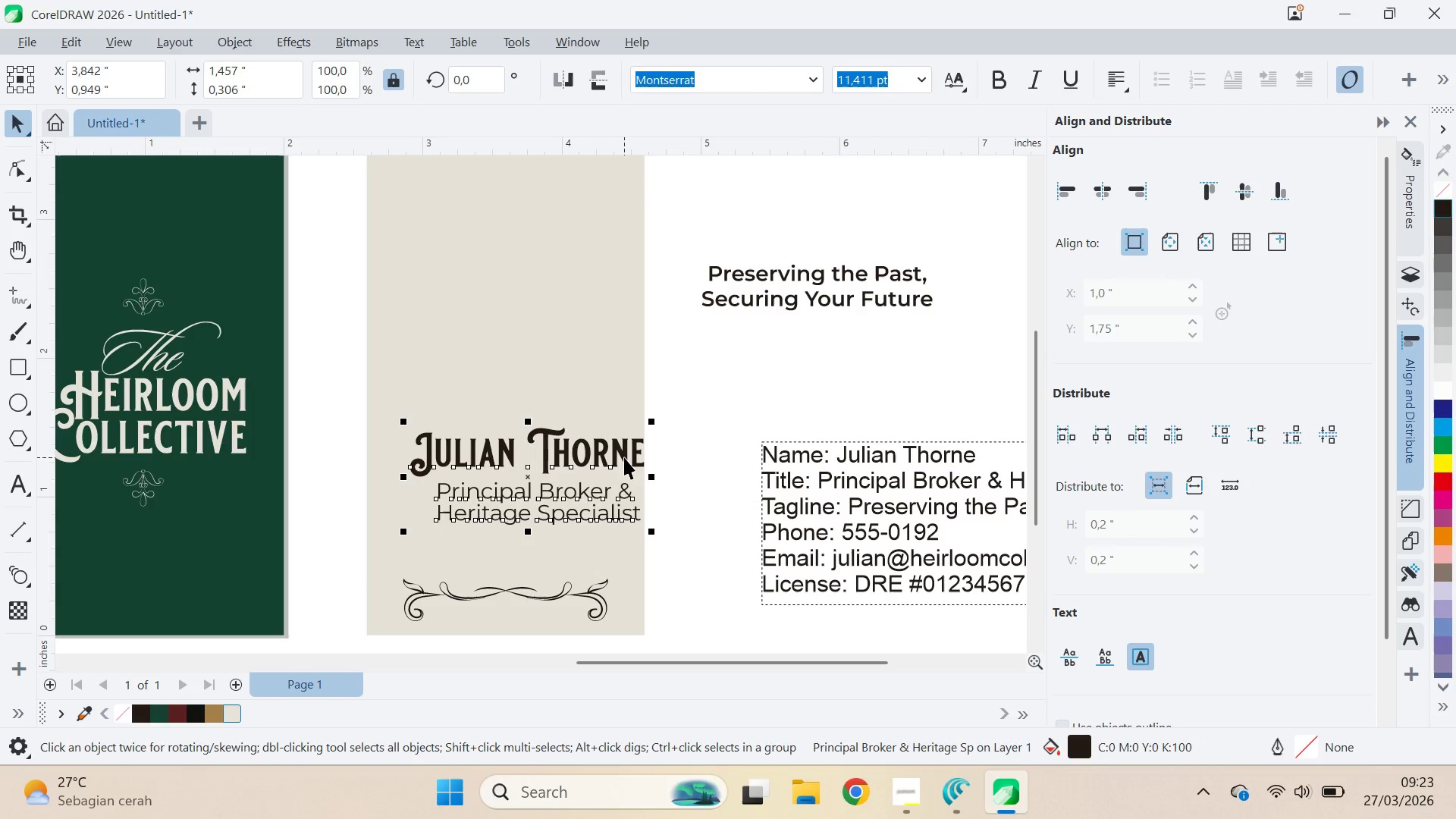 
hold_key(key=ShiftLeft, duration=1.44)
 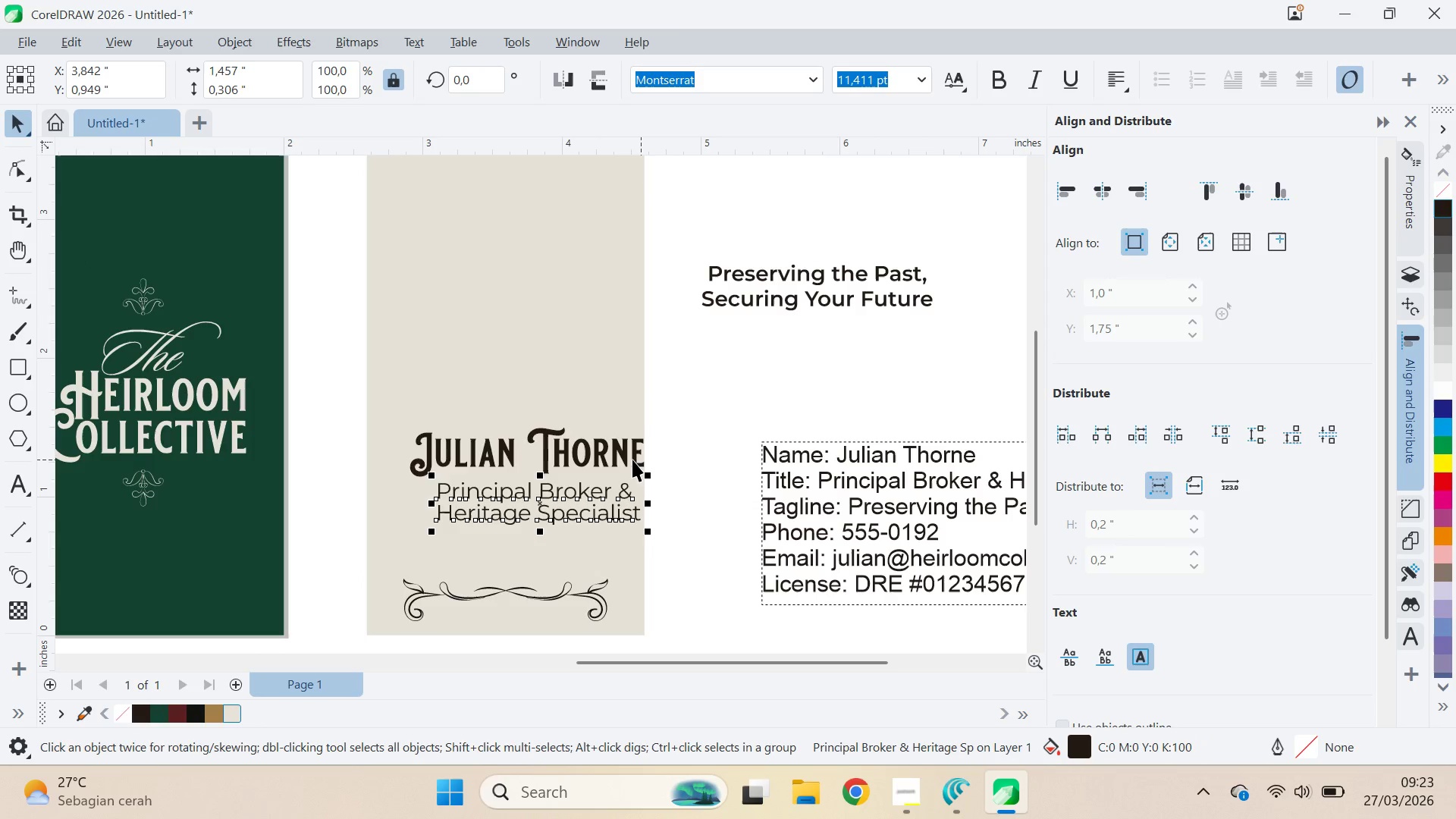 
key(Shift+ShiftLeft)
 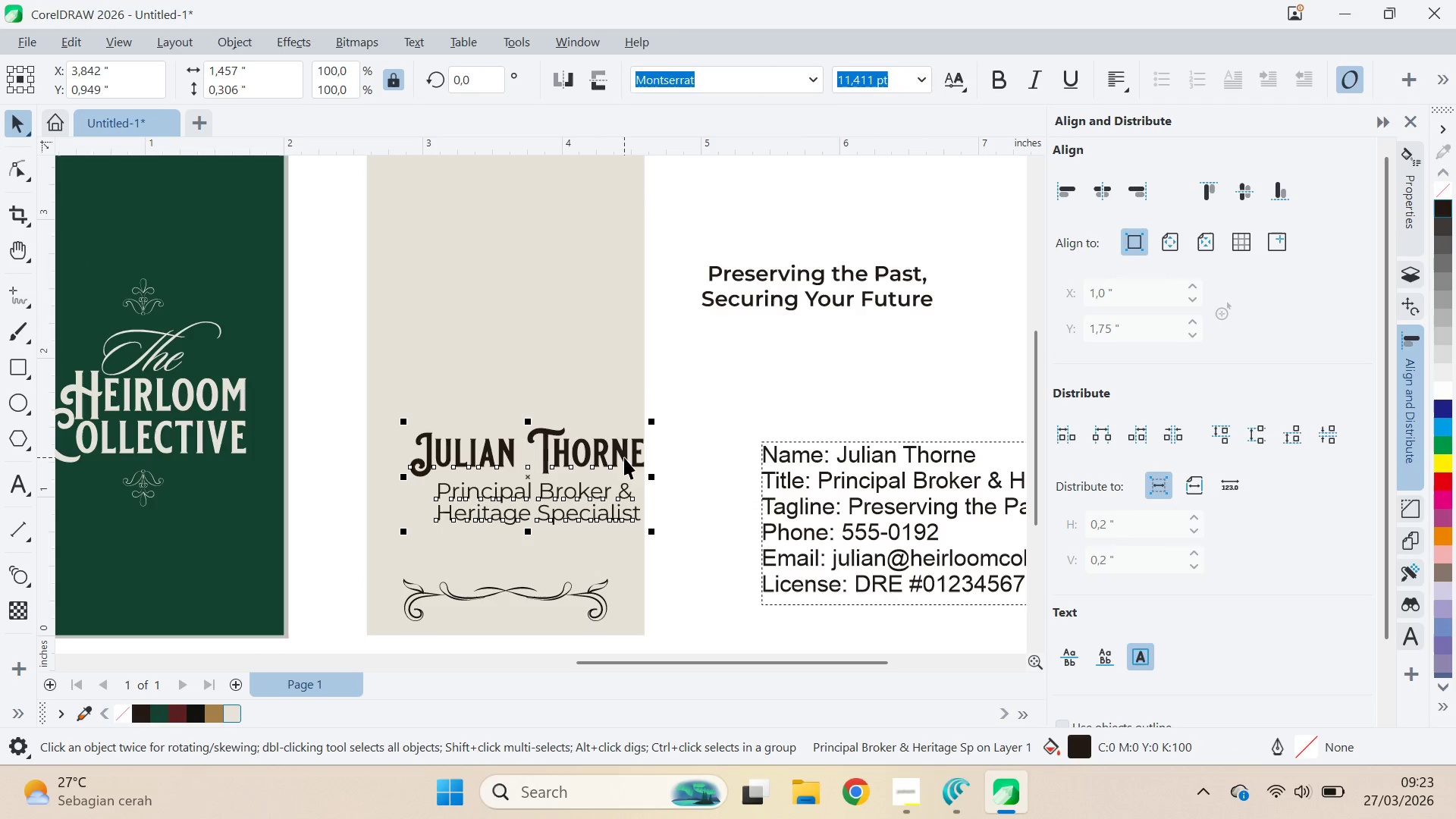 
left_click([624, 457])
 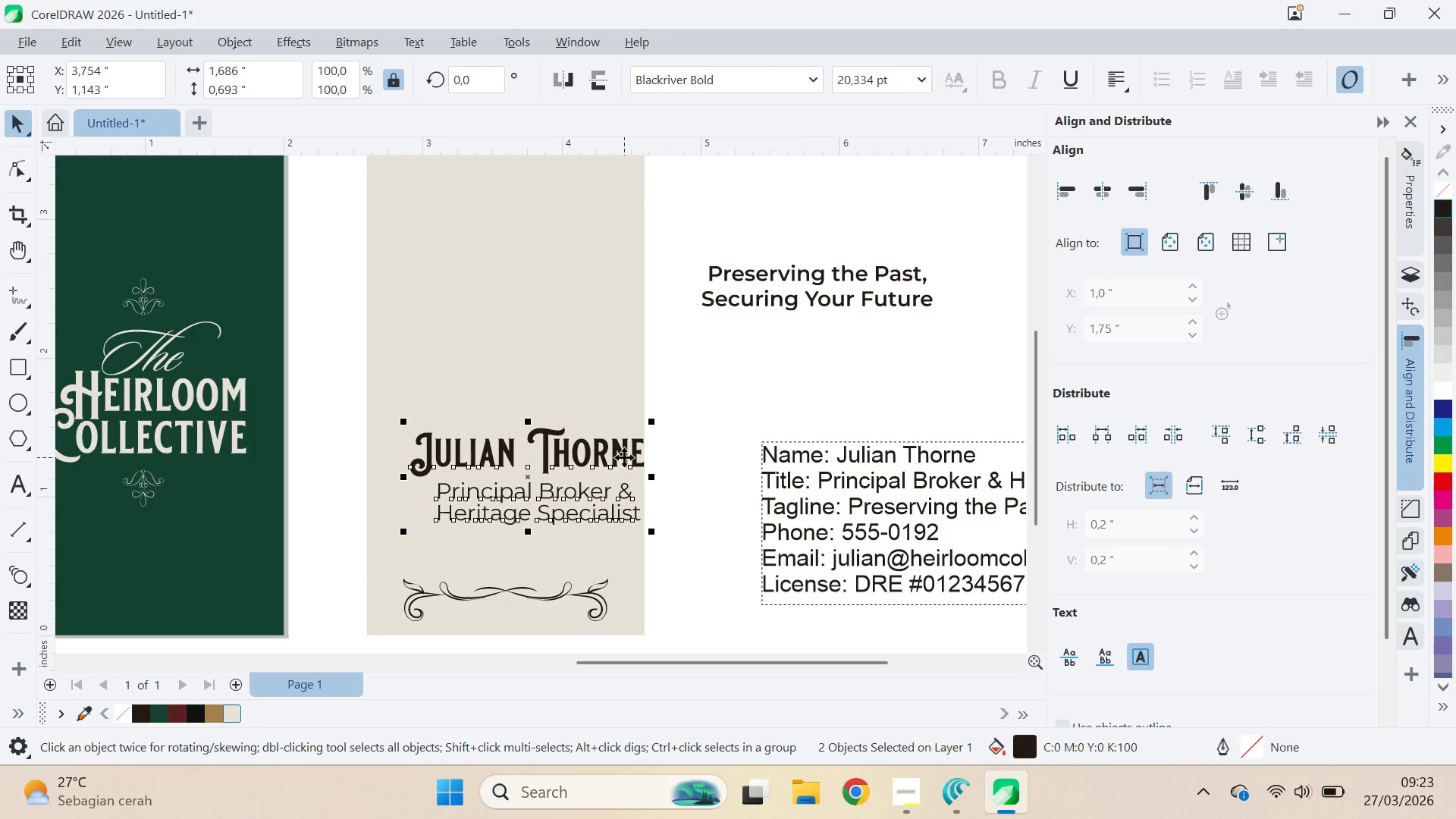 
key(C)
 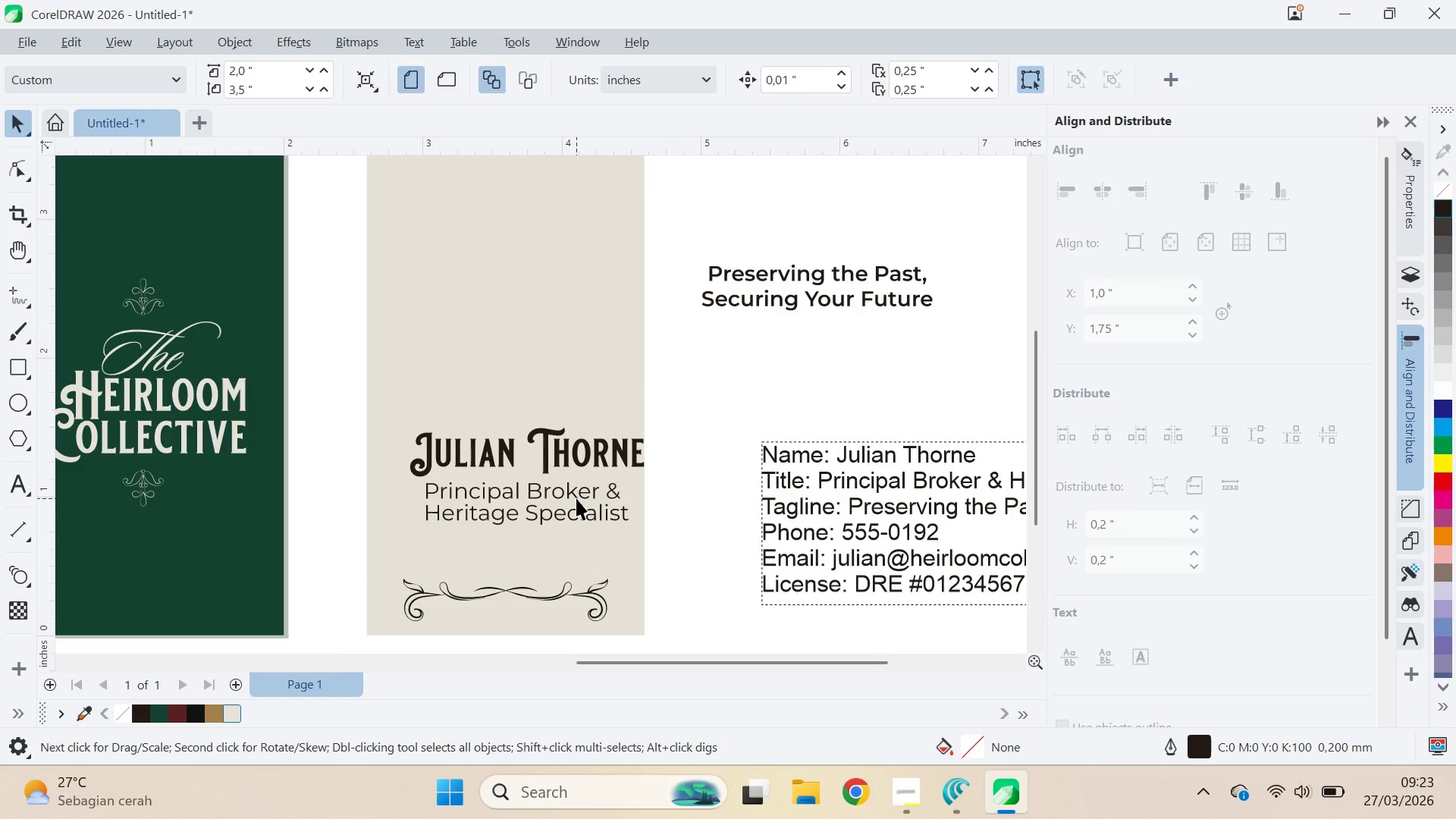 
key(Control+Z)
 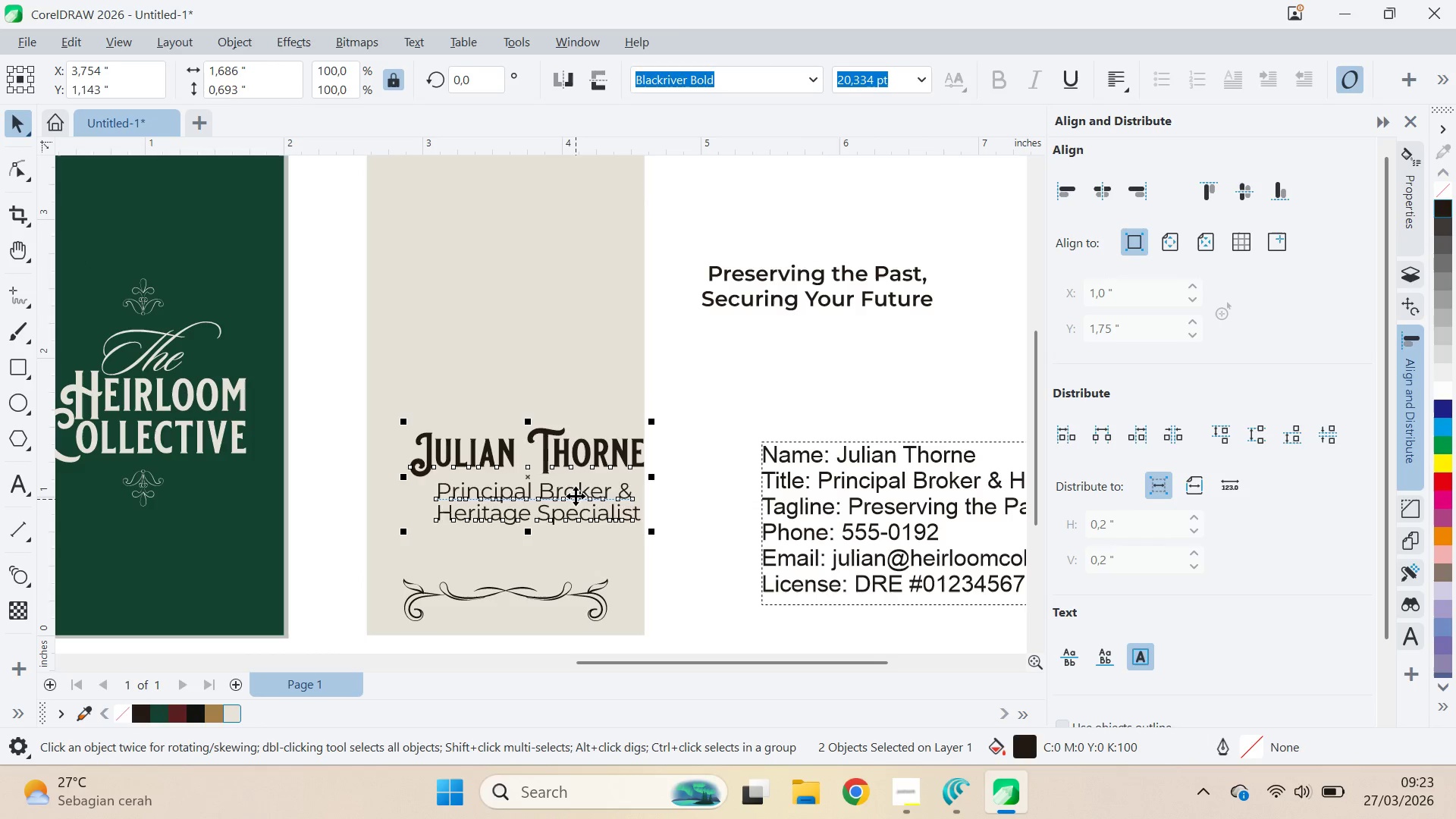 
key(Control+Z)
 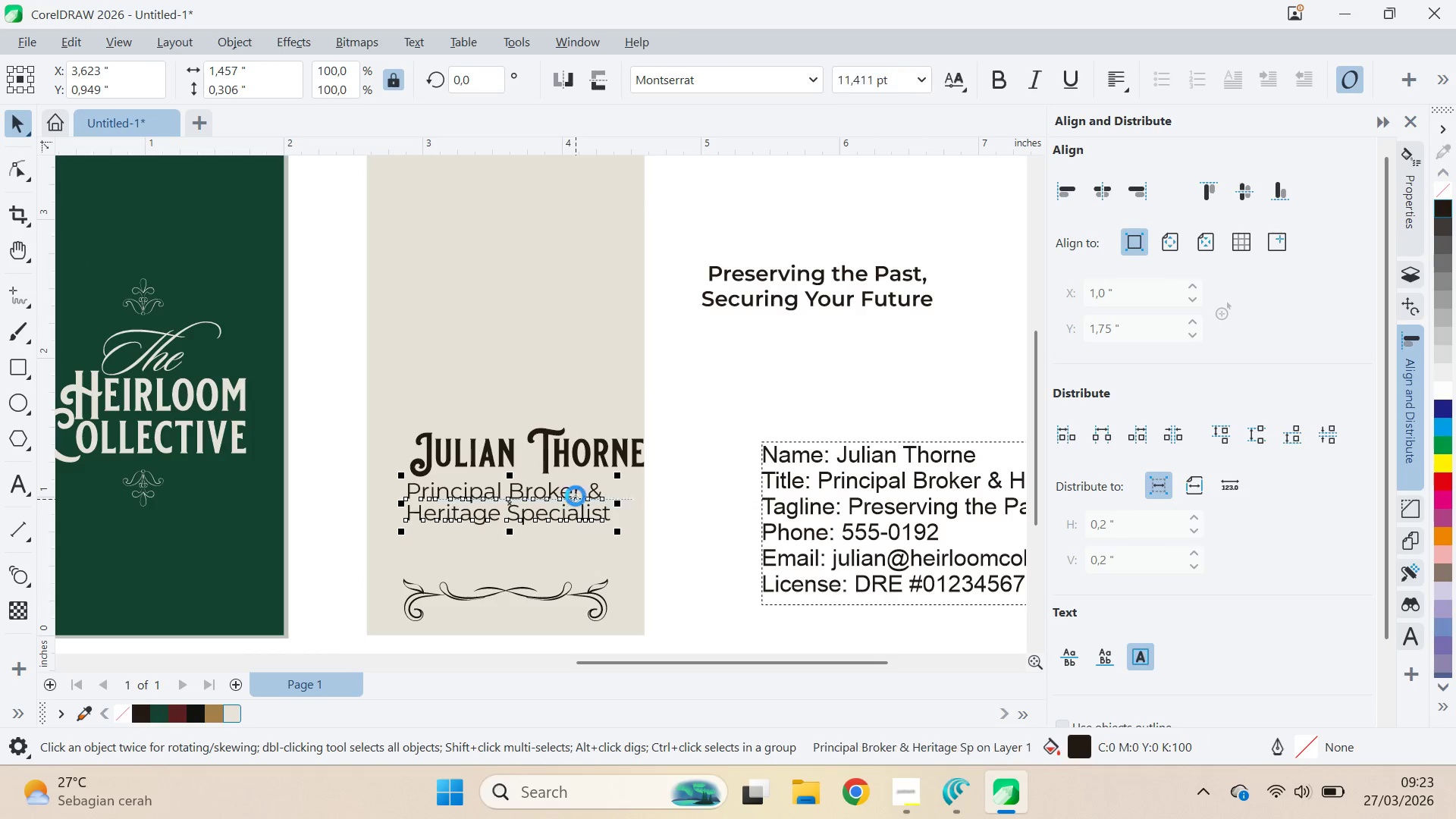 
key(Control+Z)
 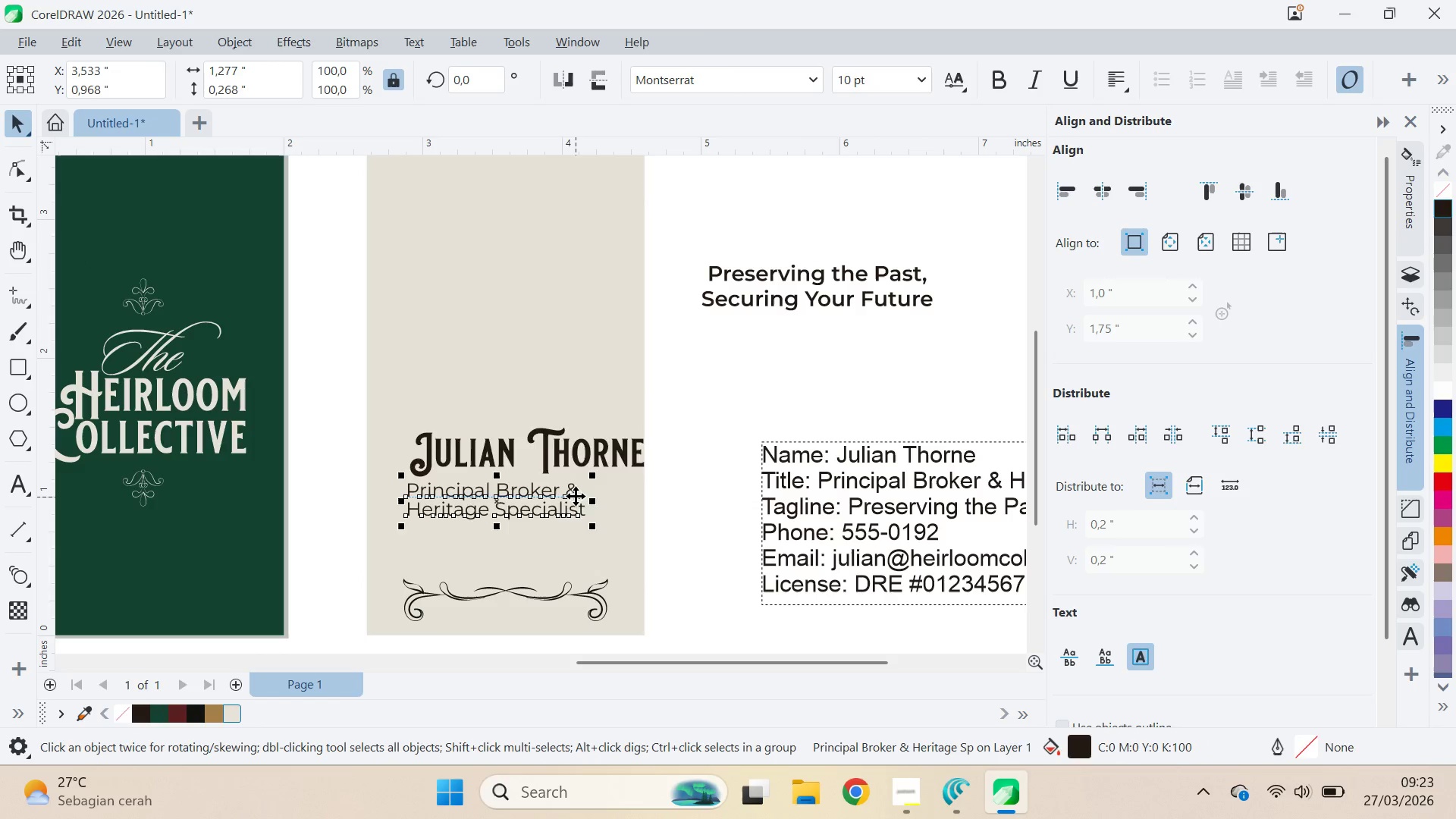 
key(Control+Z)
 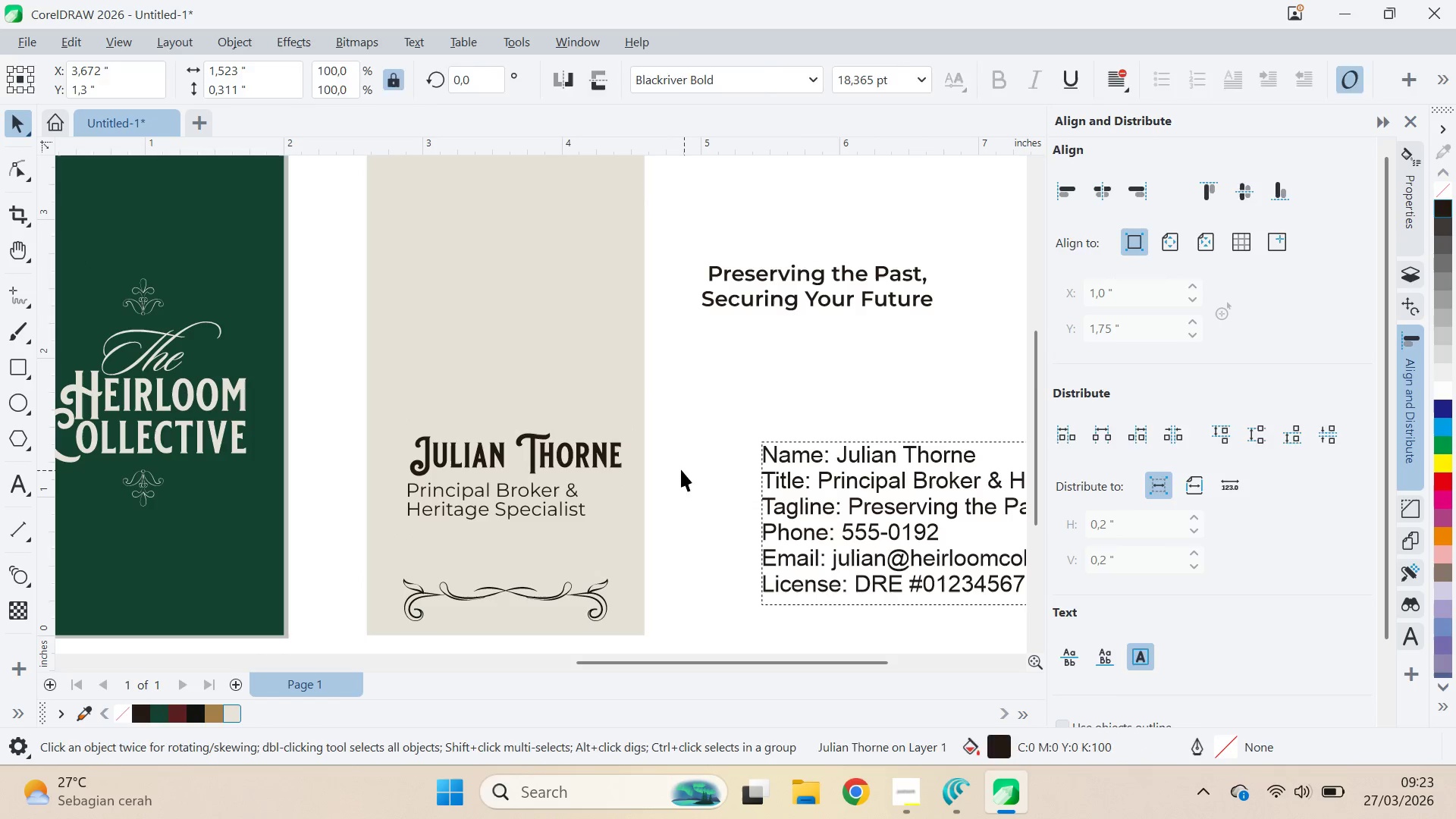 
left_click_drag(start_coordinate=[695, 406], to_coordinate=[354, 541])
 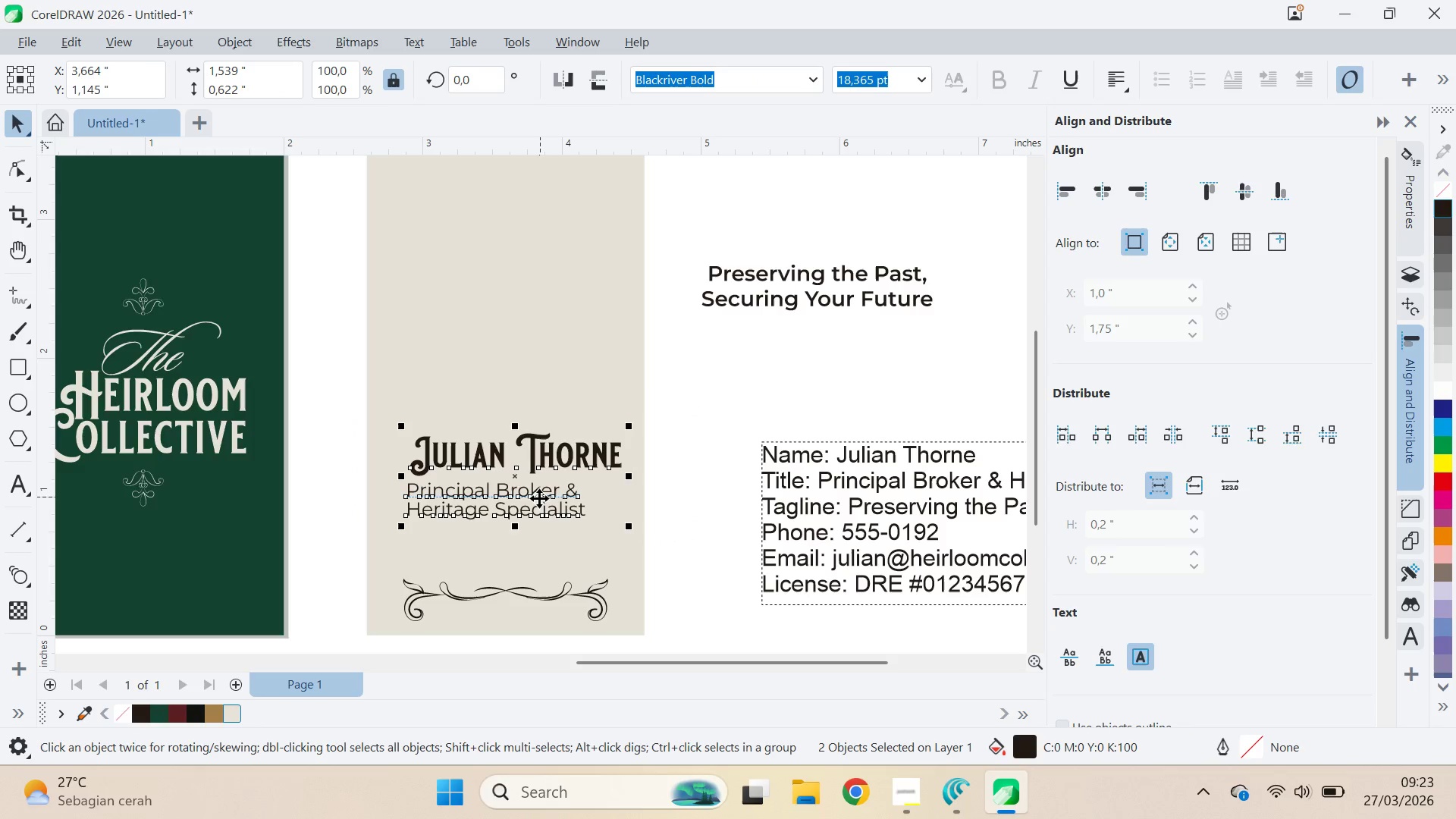 
left_click_drag(start_coordinate=[539, 497], to_coordinate=[513, 436])
 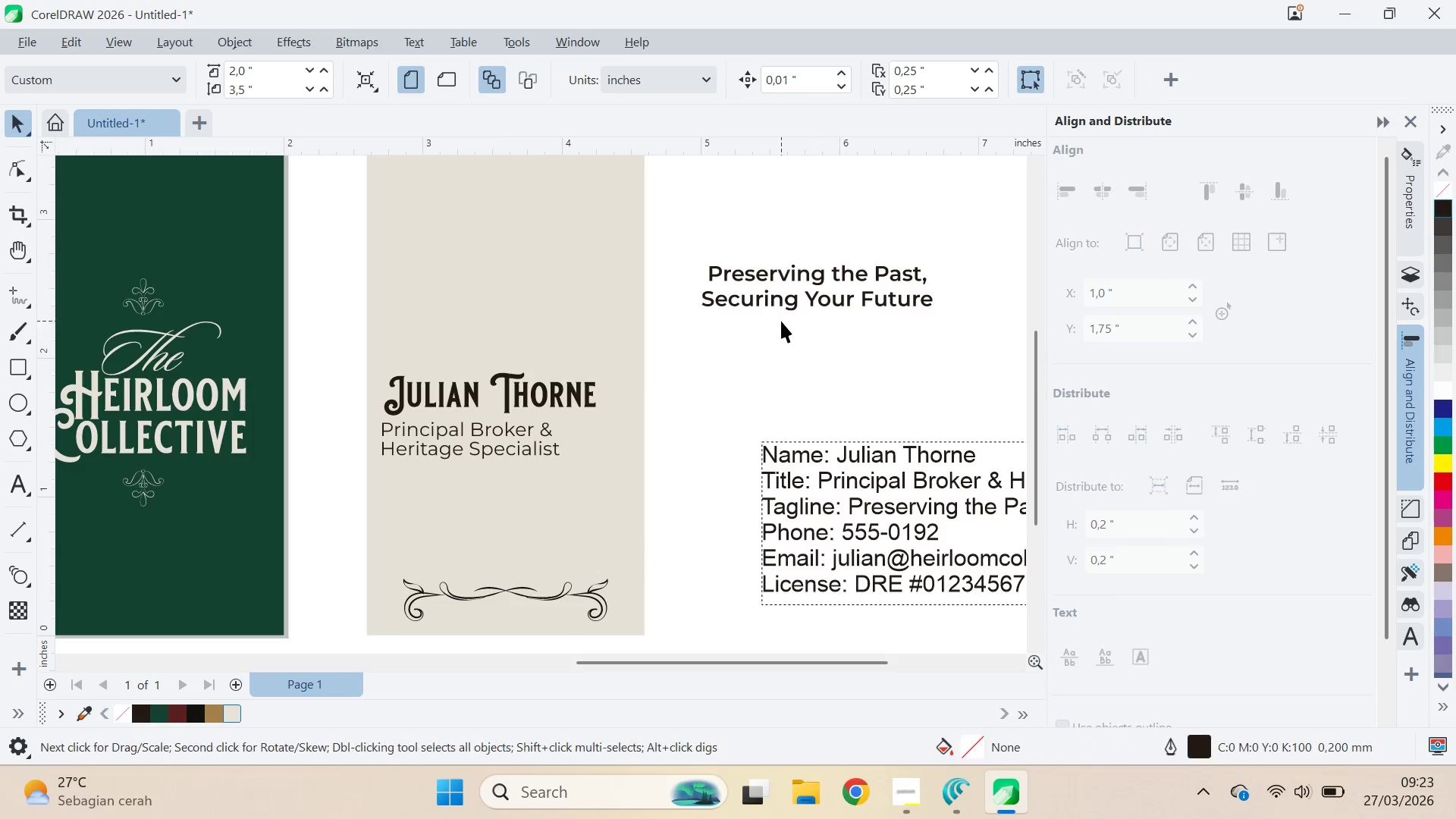 
hold_key(key=ShiftLeft, duration=0.38)
 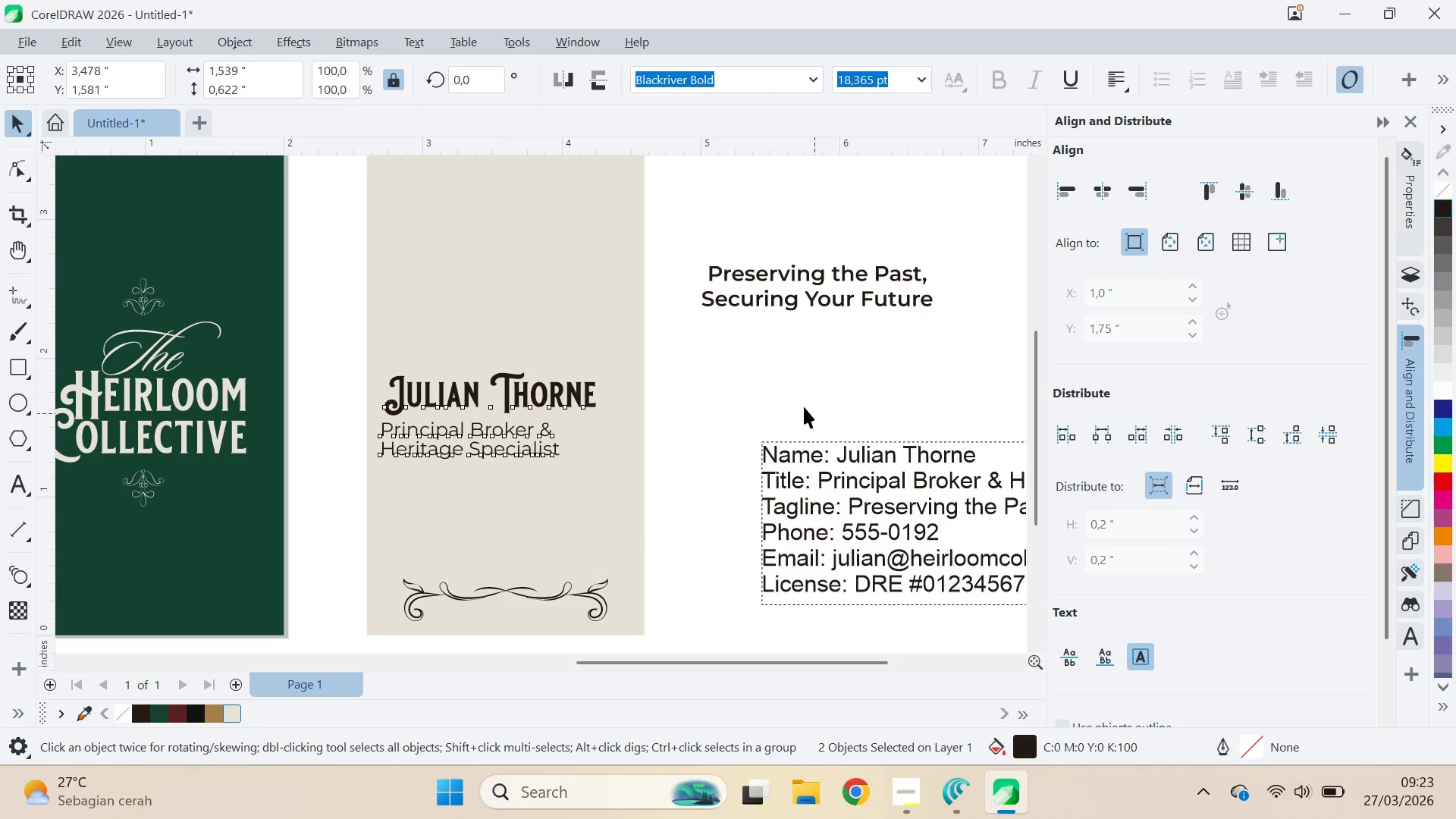 
type(qv)
 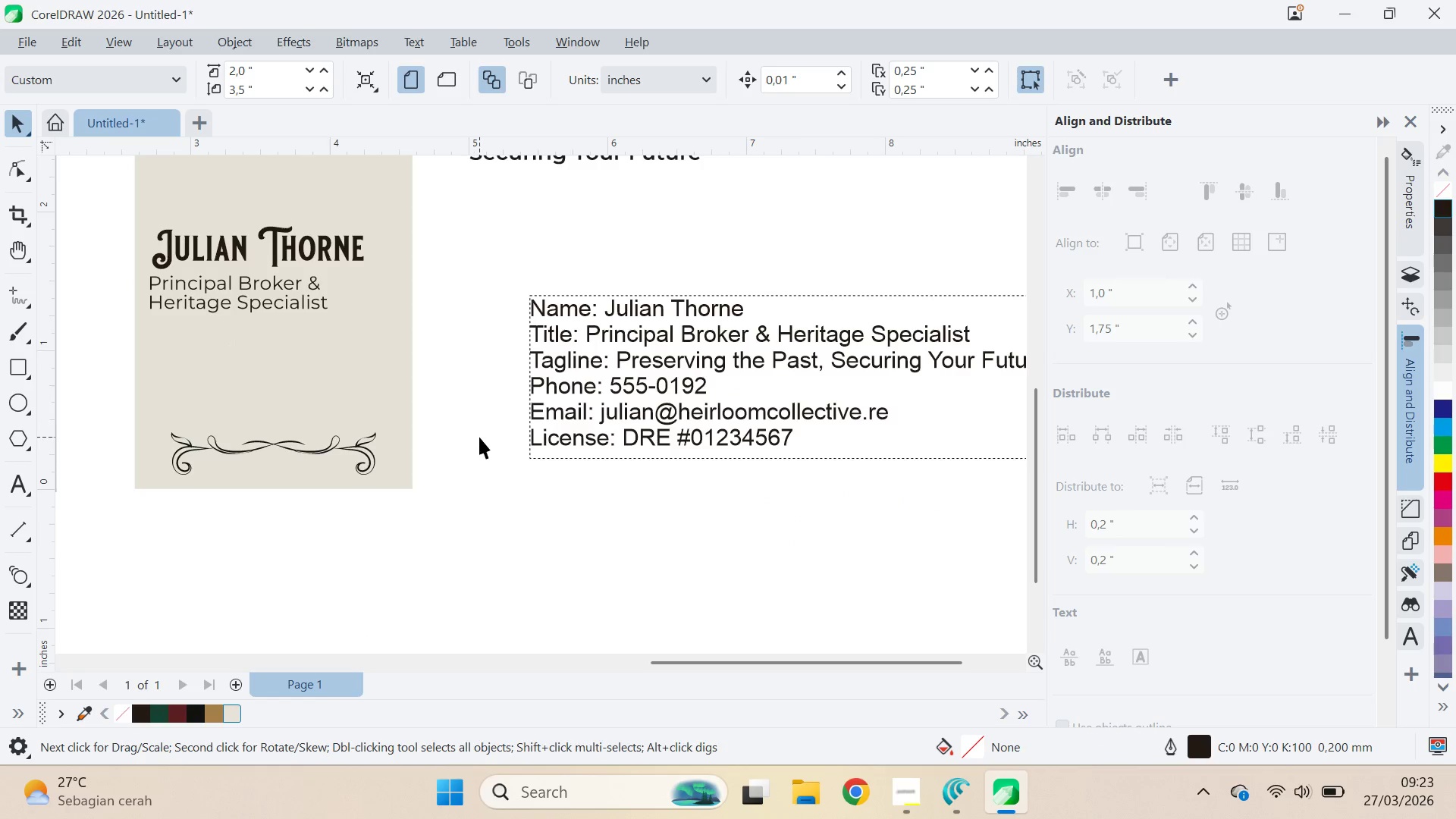 
left_click_drag(start_coordinate=[844, 399], to_coordinate=[612, 253])
 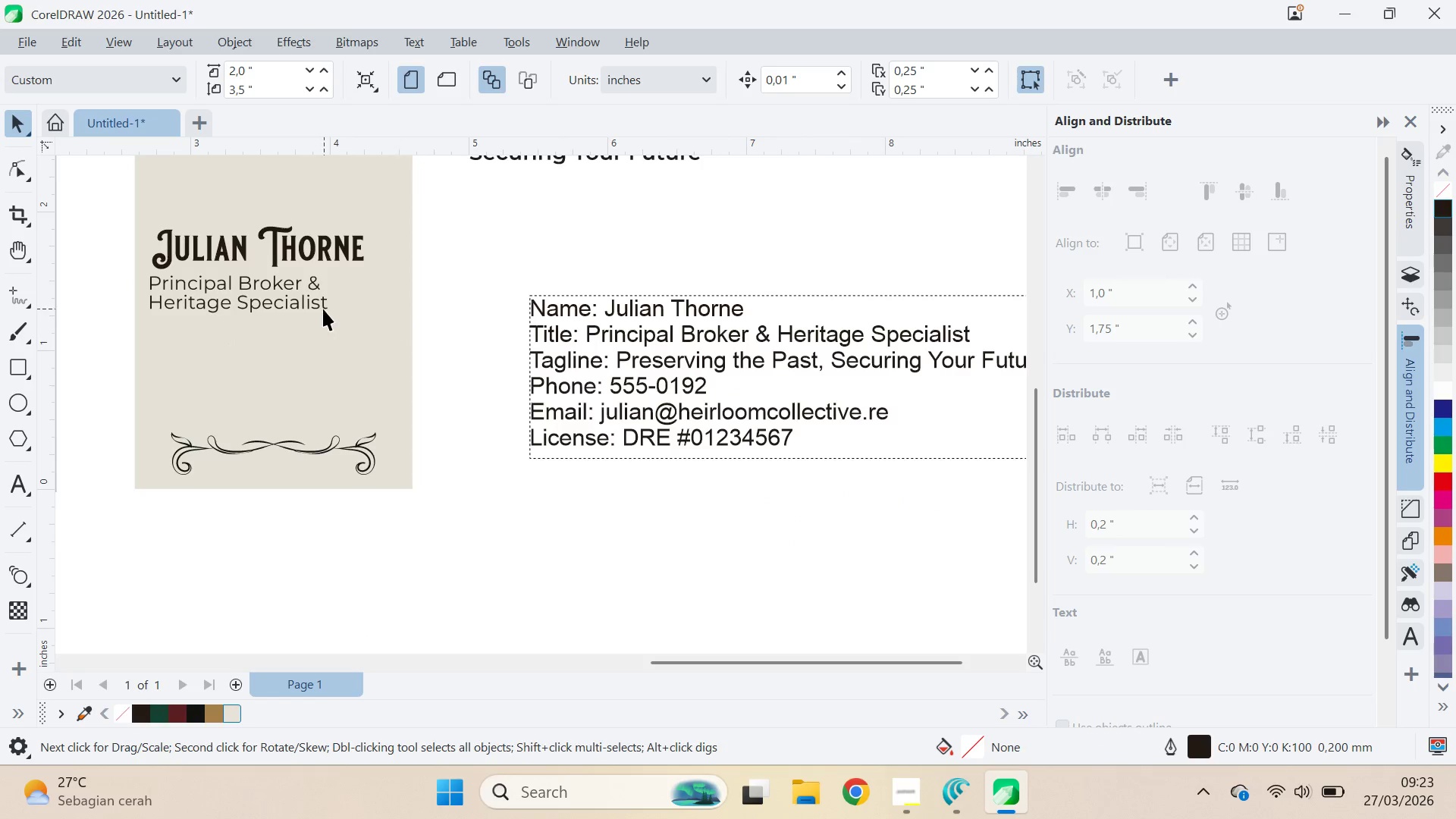 
left_click_drag(start_coordinate=[312, 309], to_coordinate=[644, 542])
 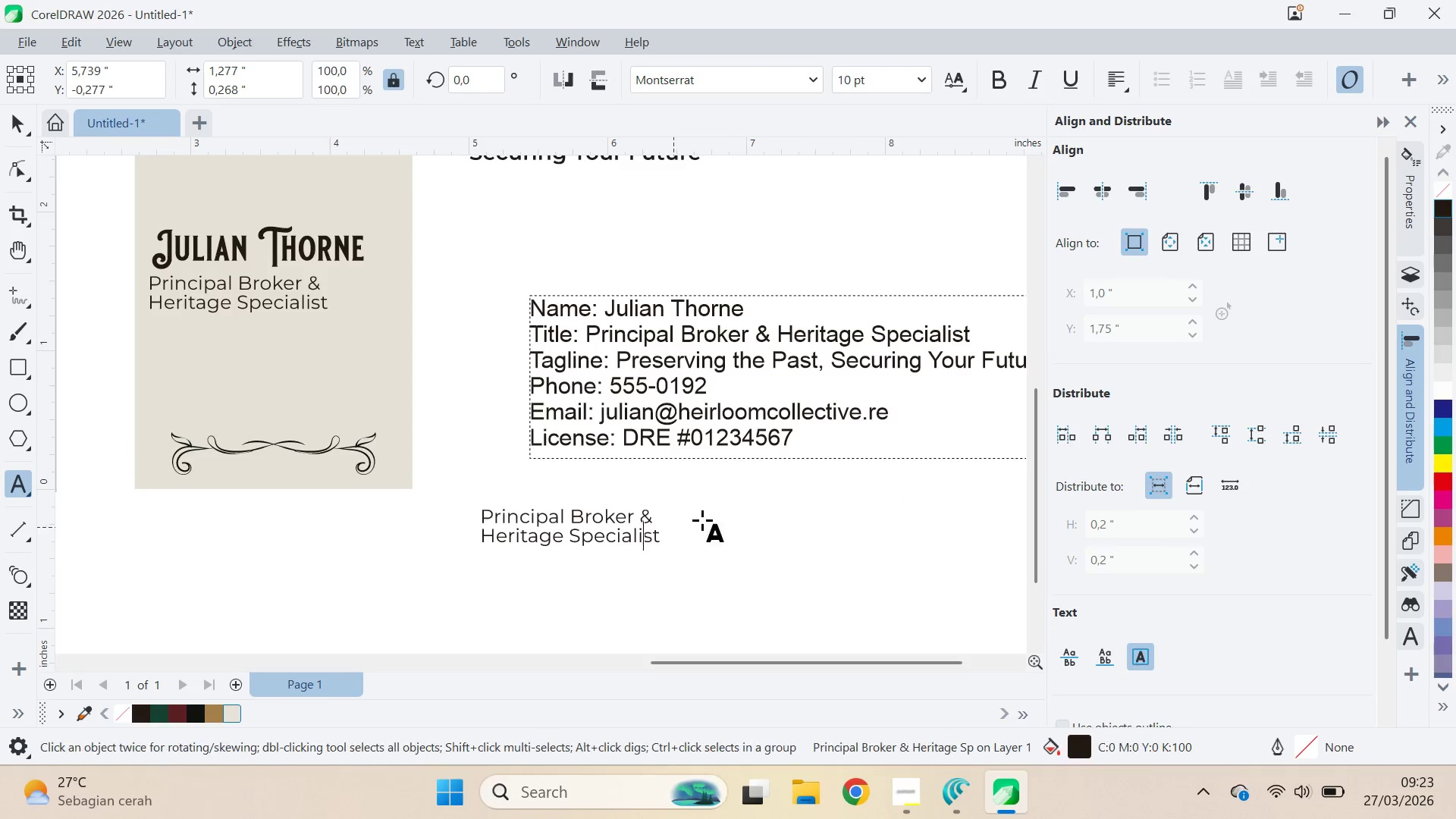 
right_click([641, 543])
 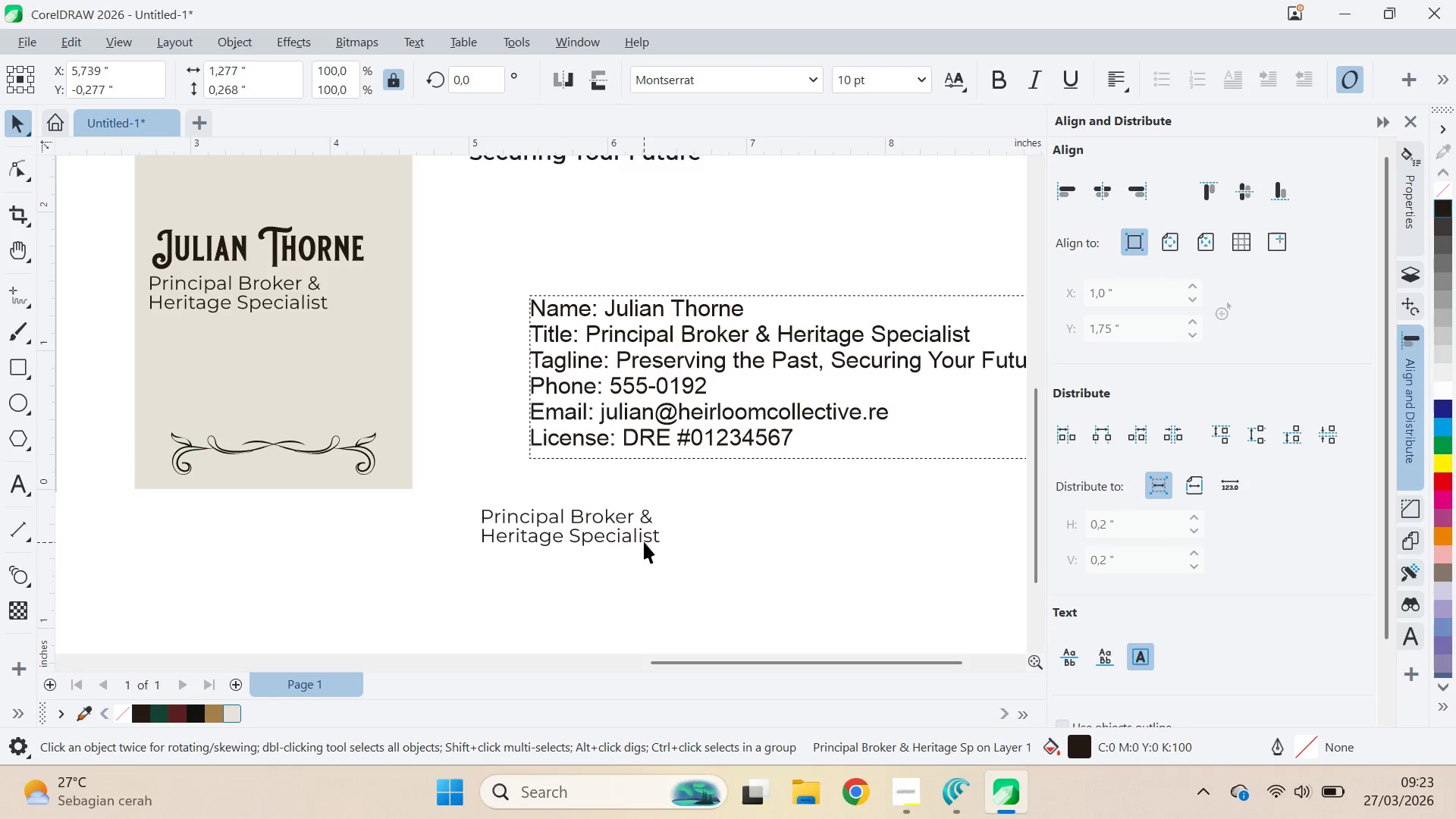 
double_click([644, 541])
 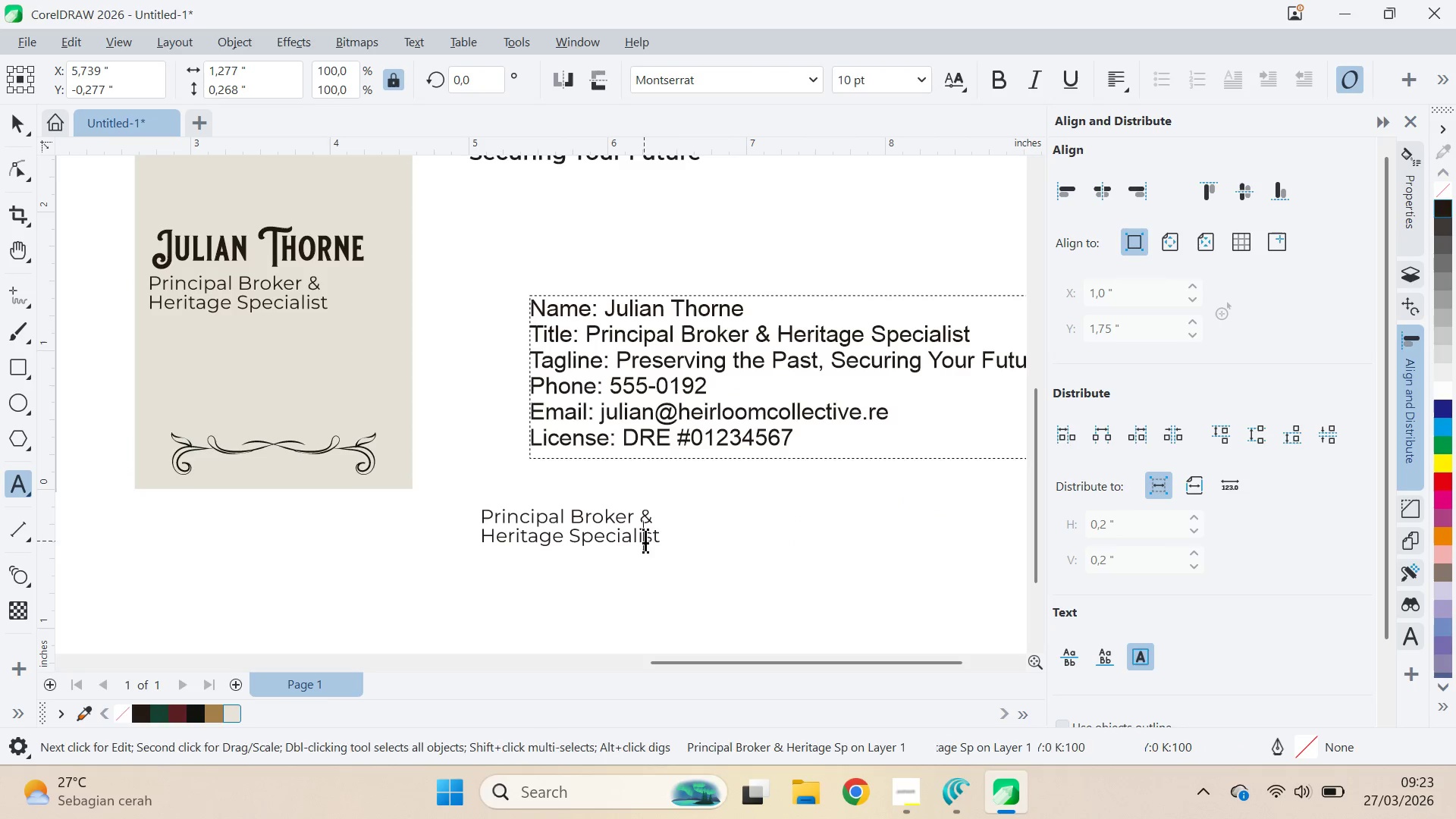 
hold_key(key=ControlLeft, duration=0.36)
 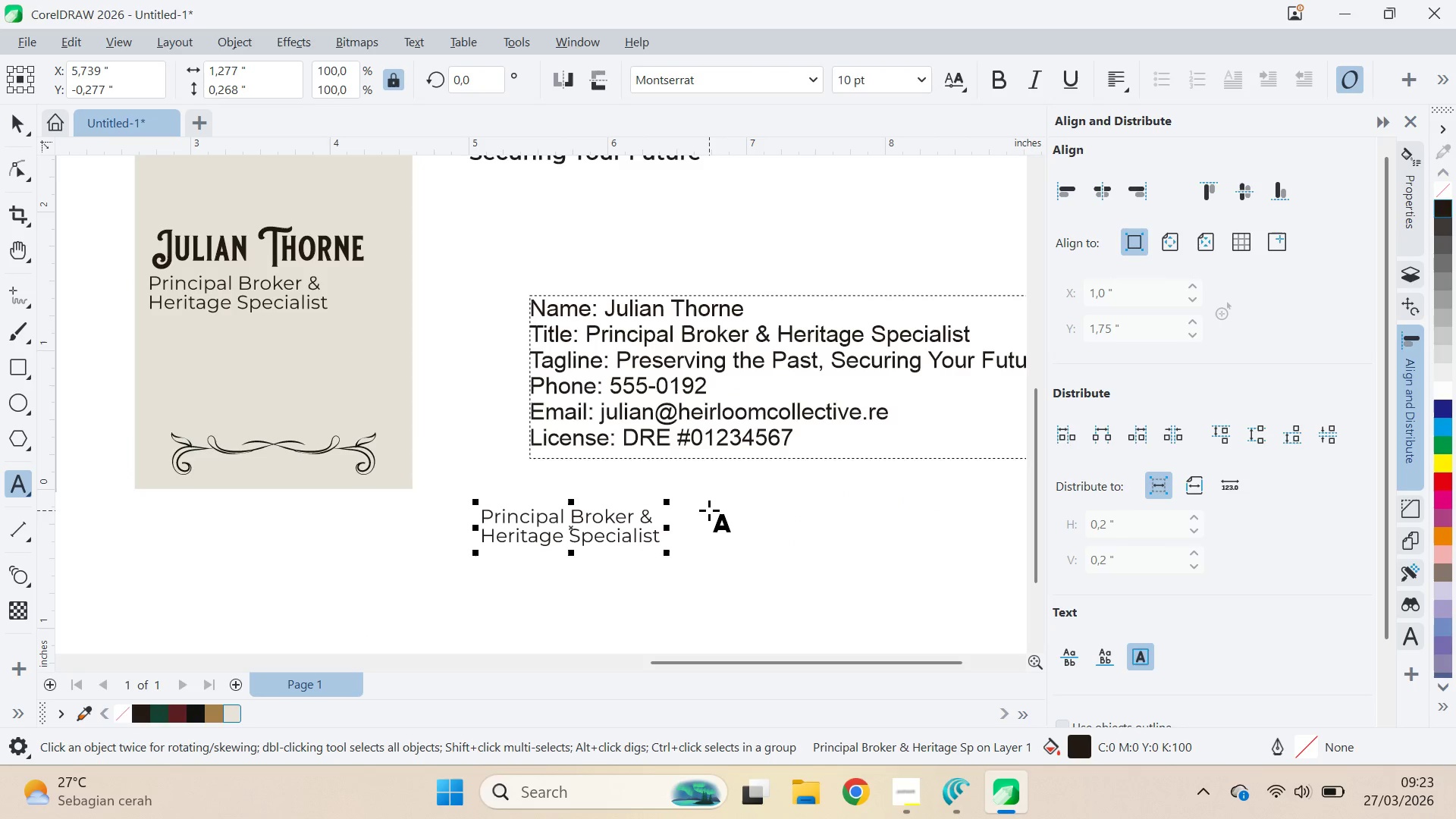 
key(Control+ControlLeft)
 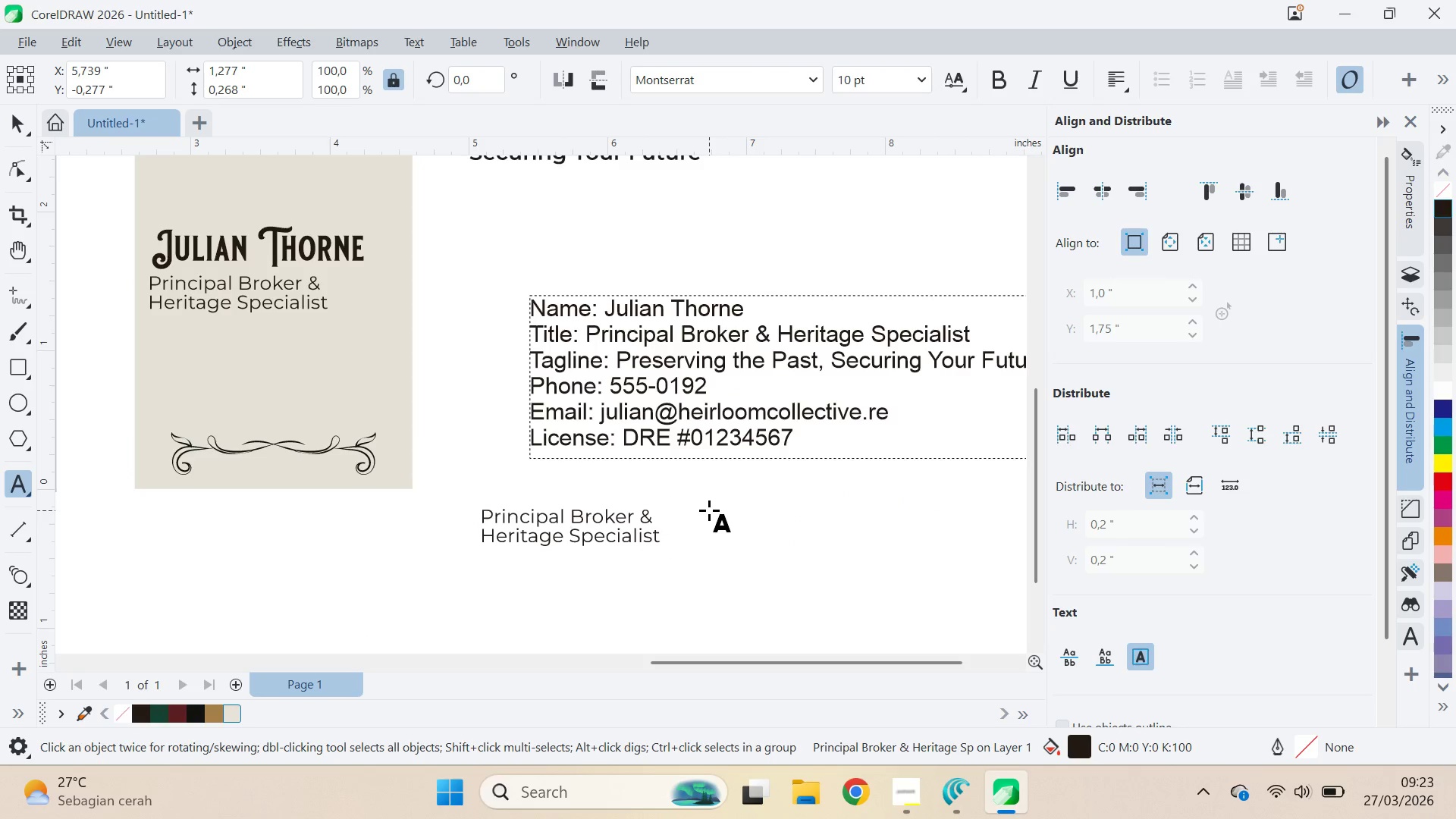 
key(Control+A)
 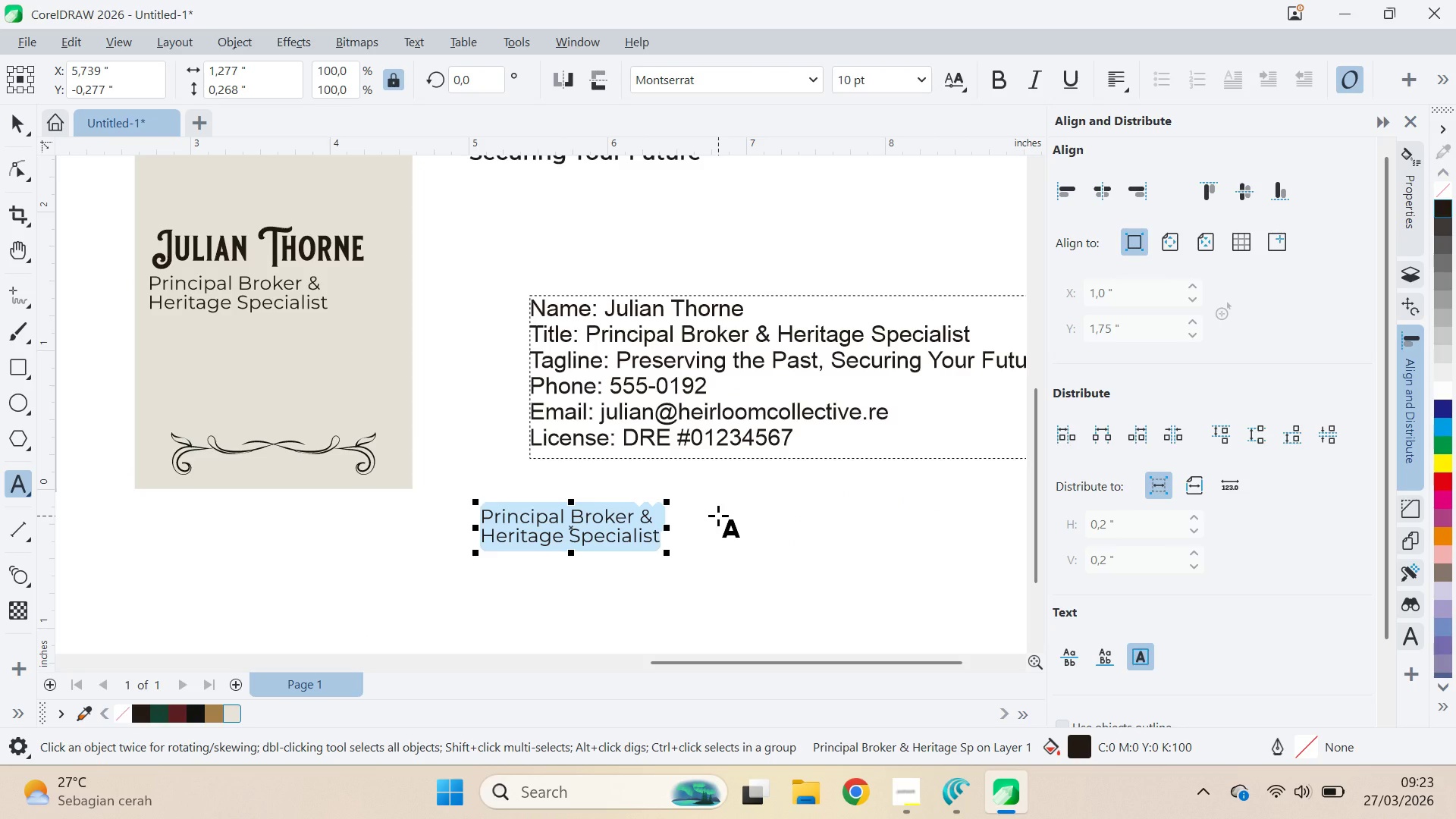 
type(555-0192 )
key(Backspace)
 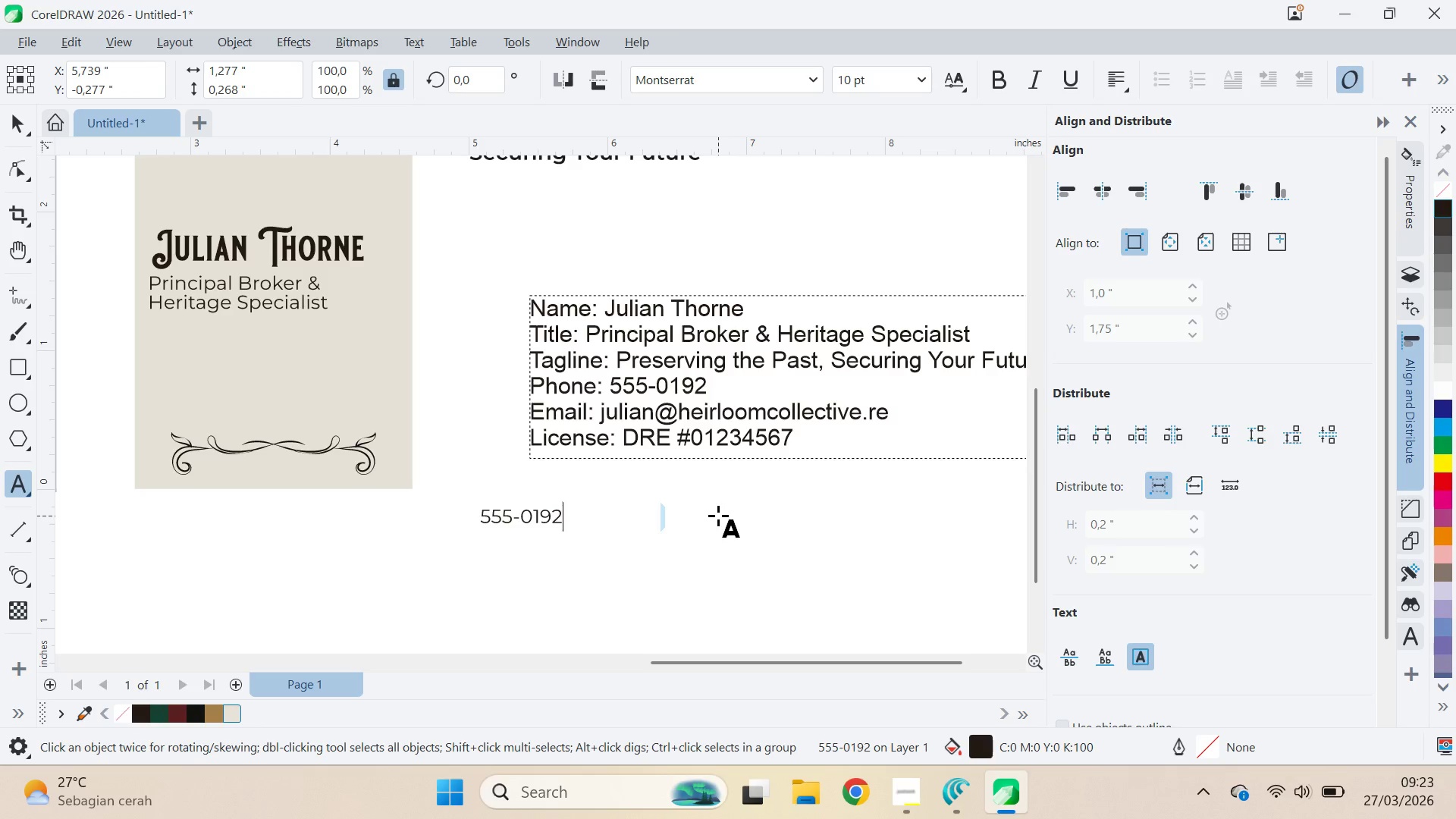 
key(Enter)
 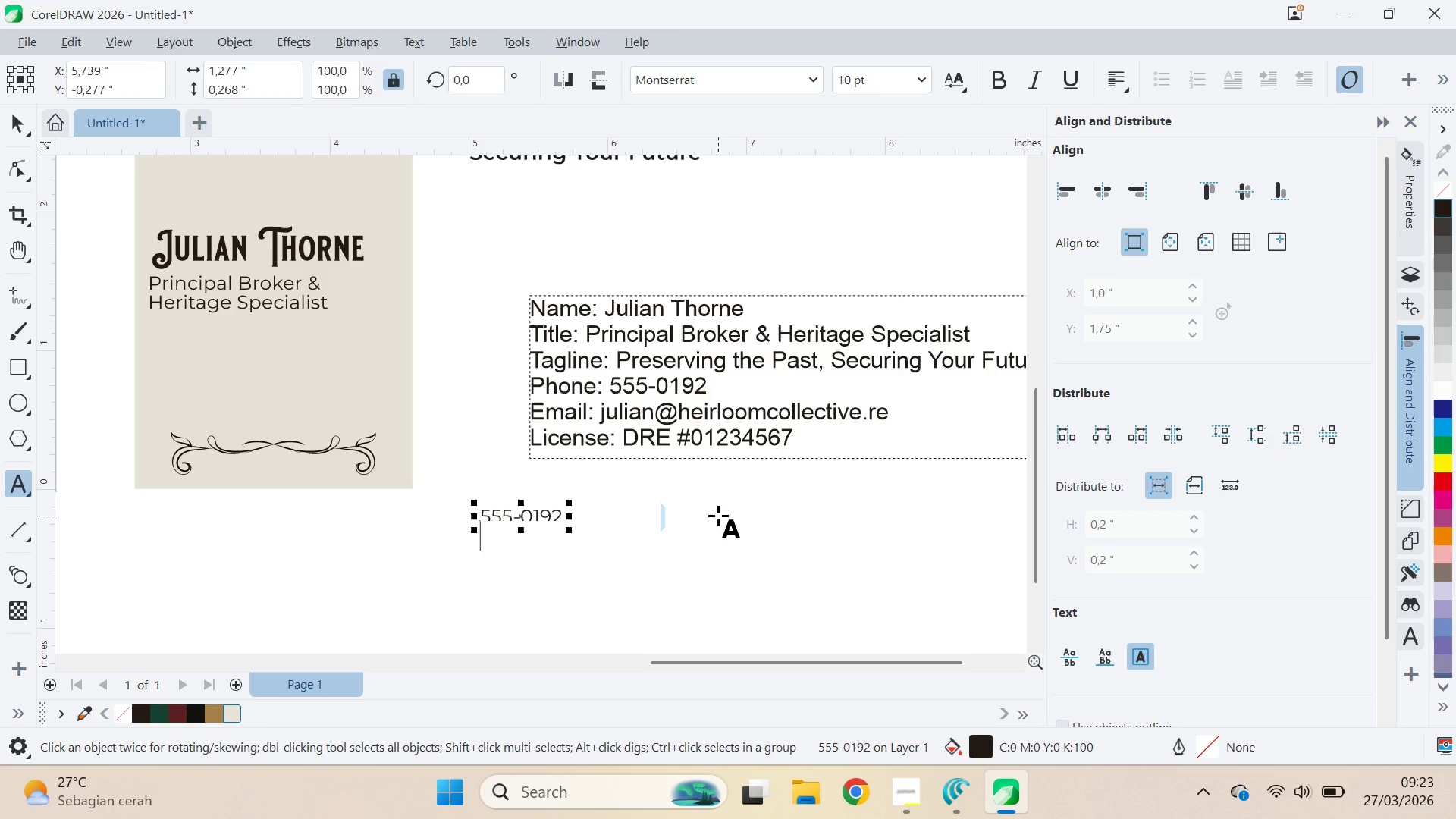 
type(julian )
key(Backspace)
type(@heirloomcollective.re )
key(Backspace)
 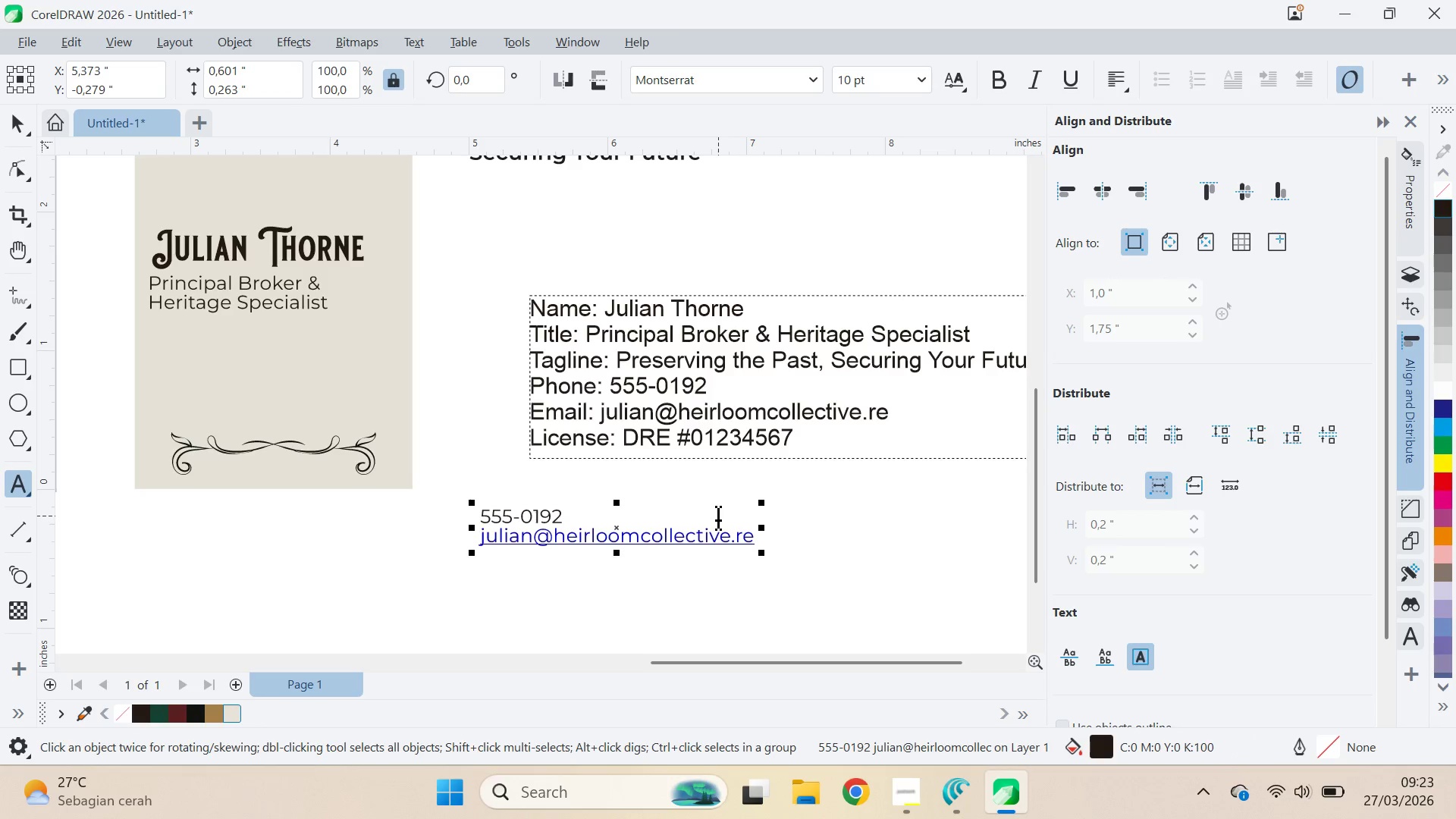 
key(Control+Z)
 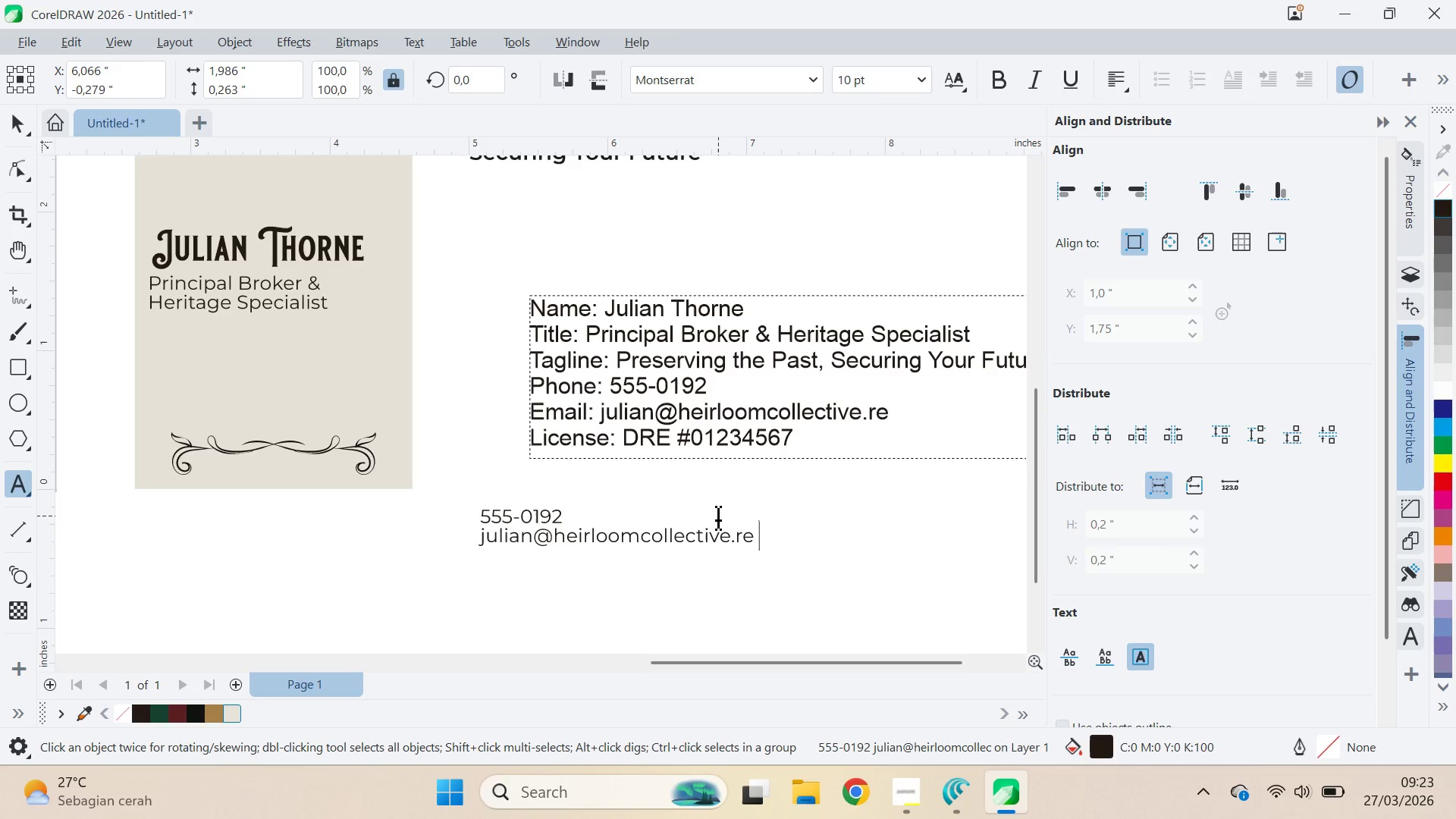 
key(Control+Z)
 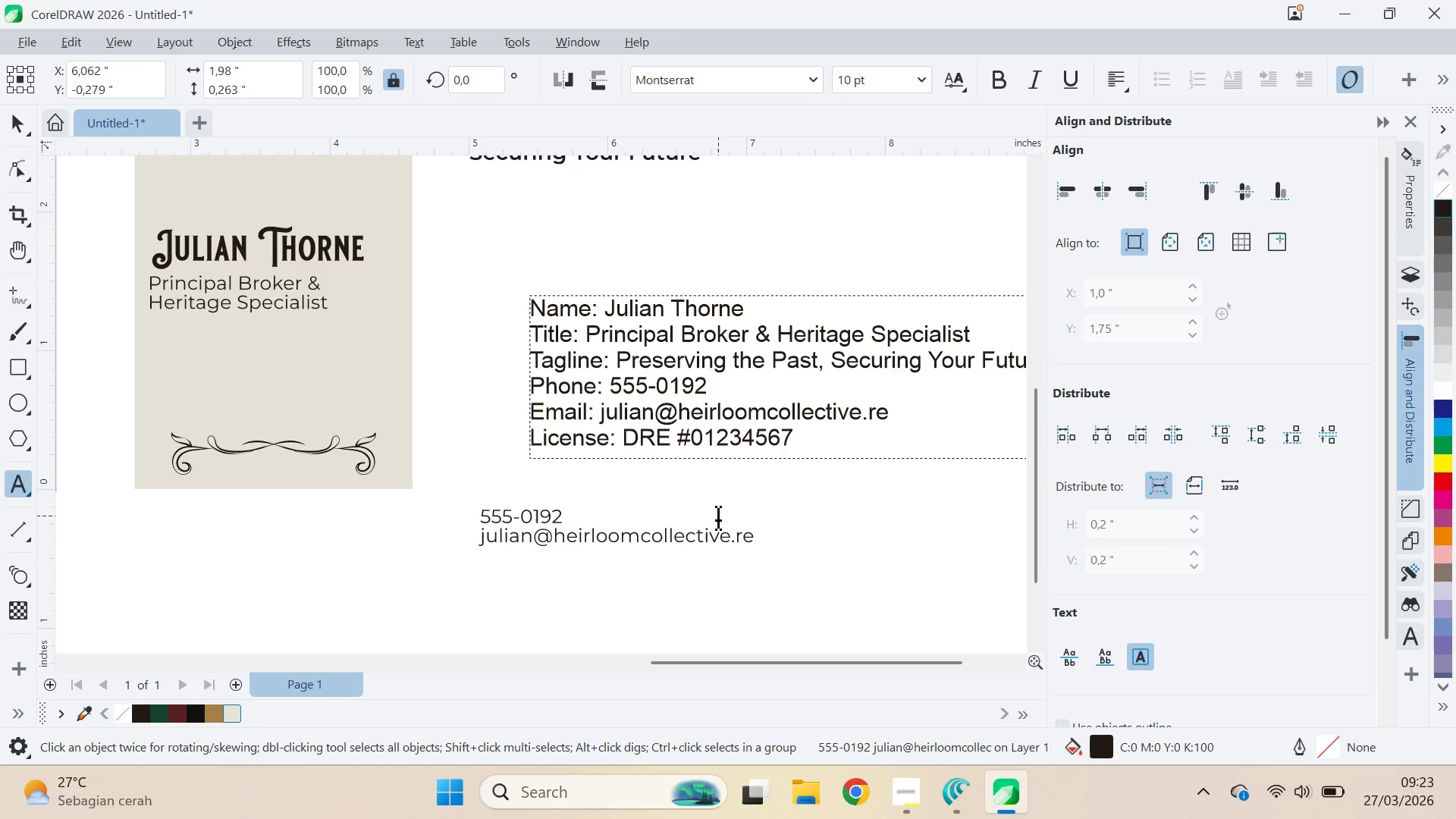 
key(Shift+Enter)
 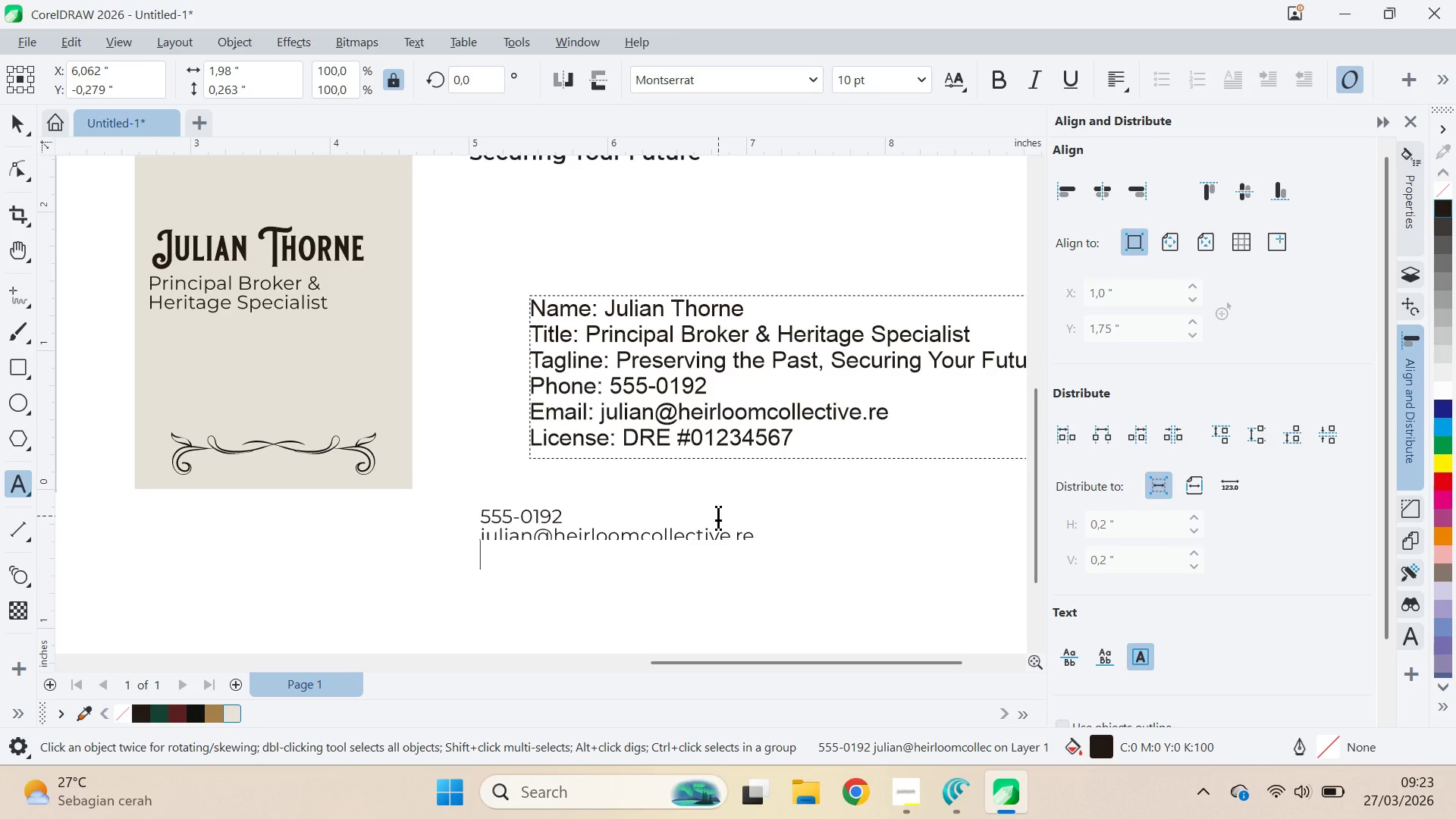 
type(DRE)
key(Backspace)
key(Backspace)
key(Backspace)
 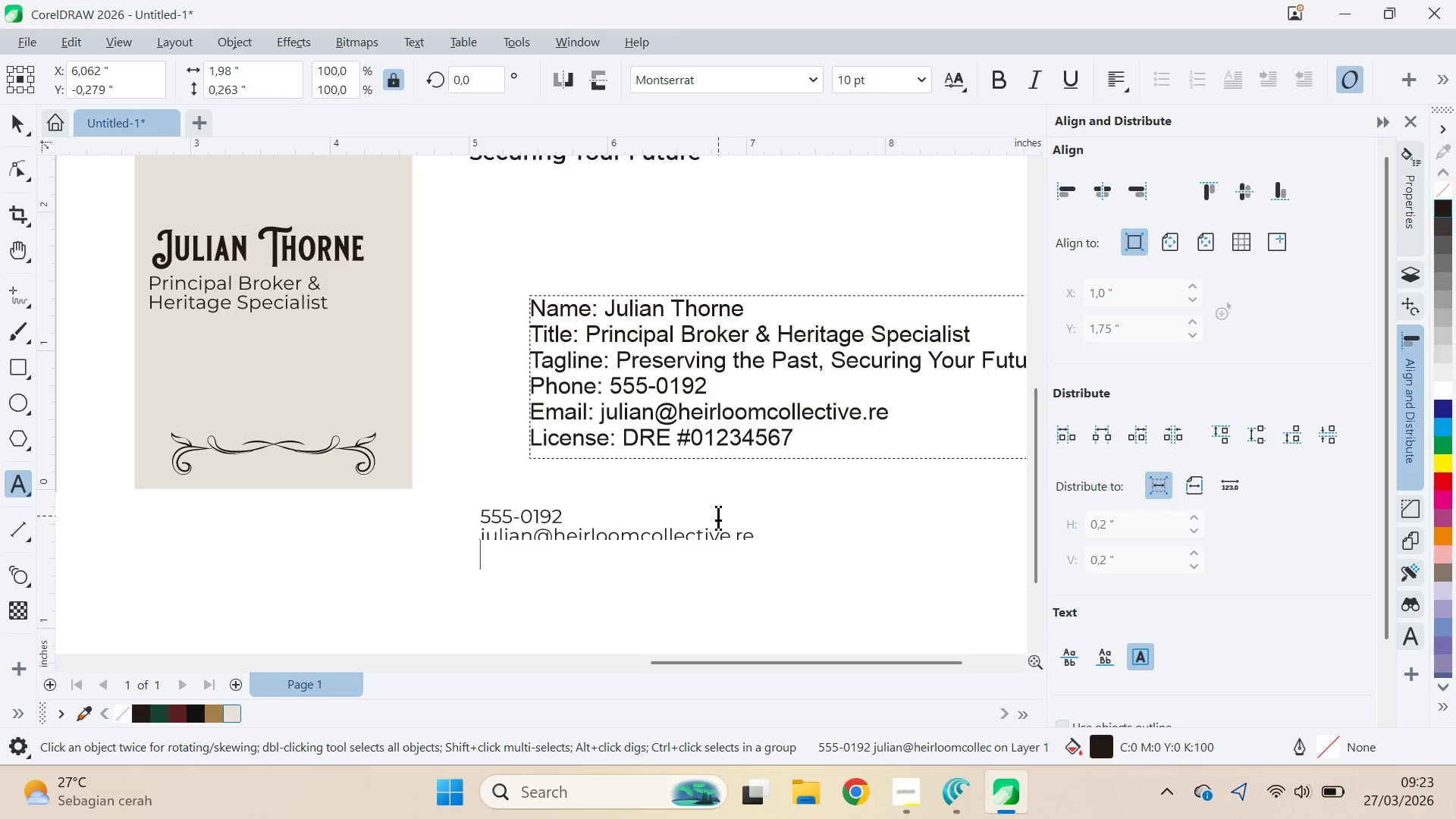 
key(Enter)
 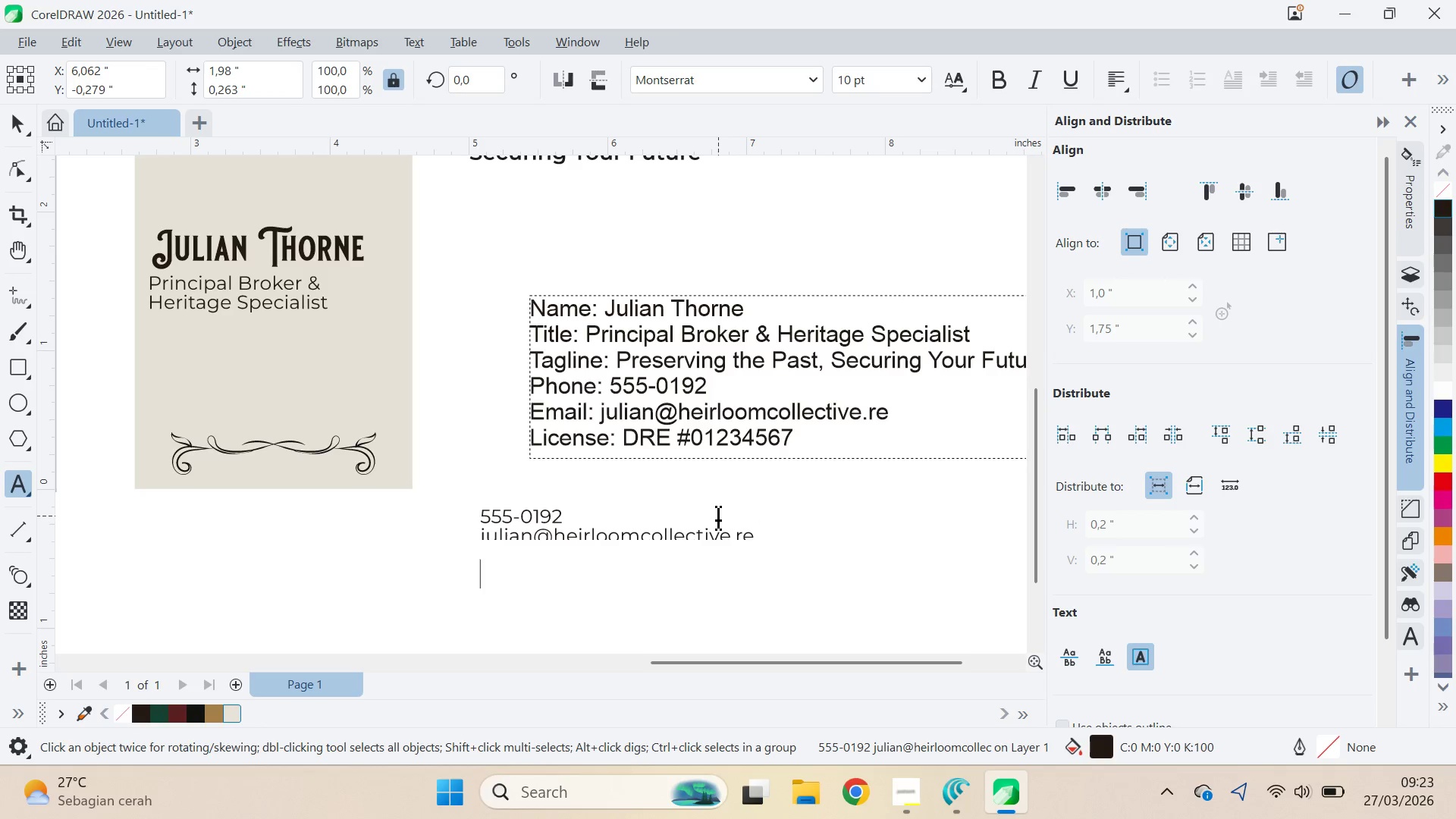 
hold_key(key=ShiftRight, duration=0.34)
 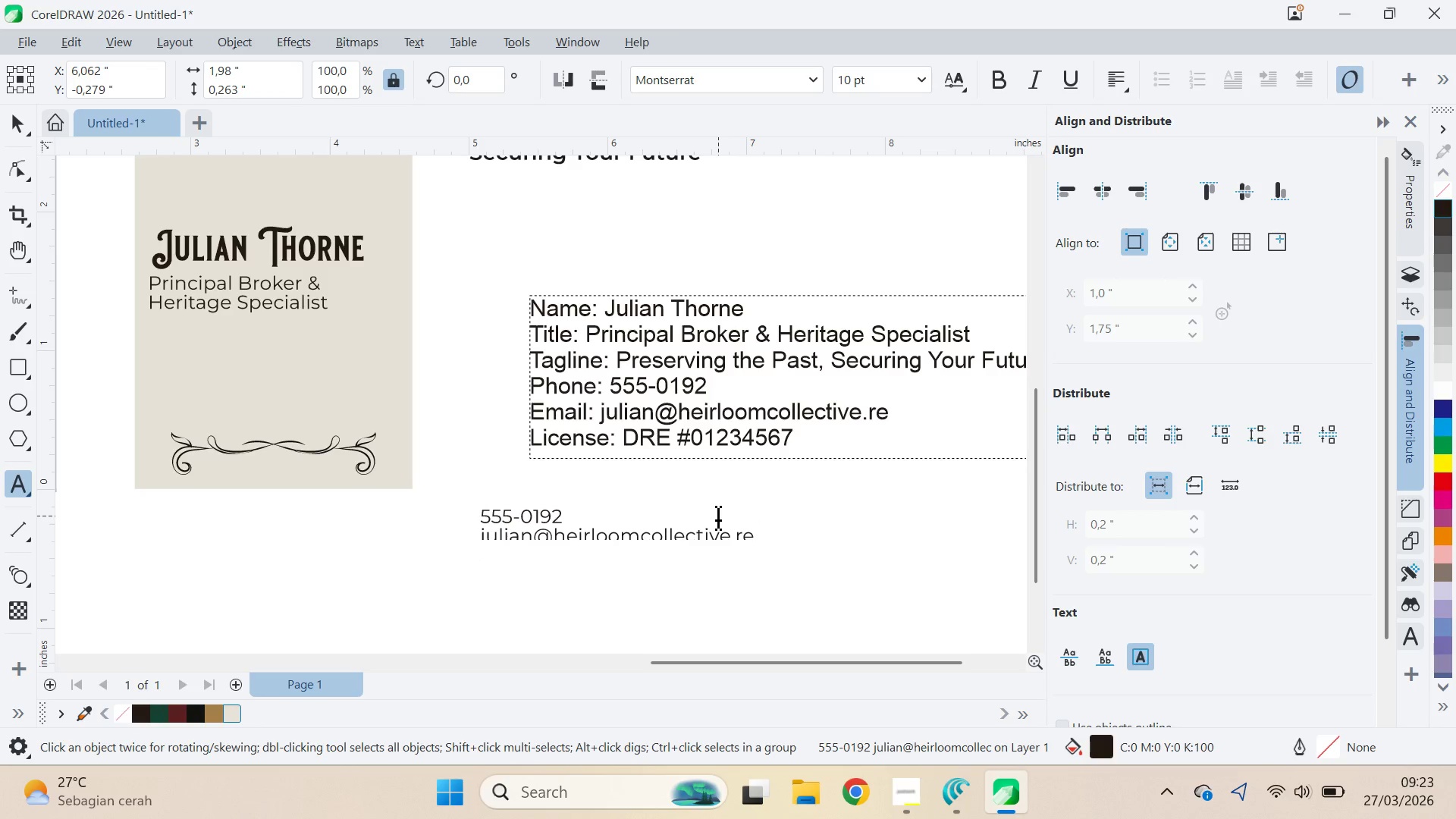 
key(Backspace)
 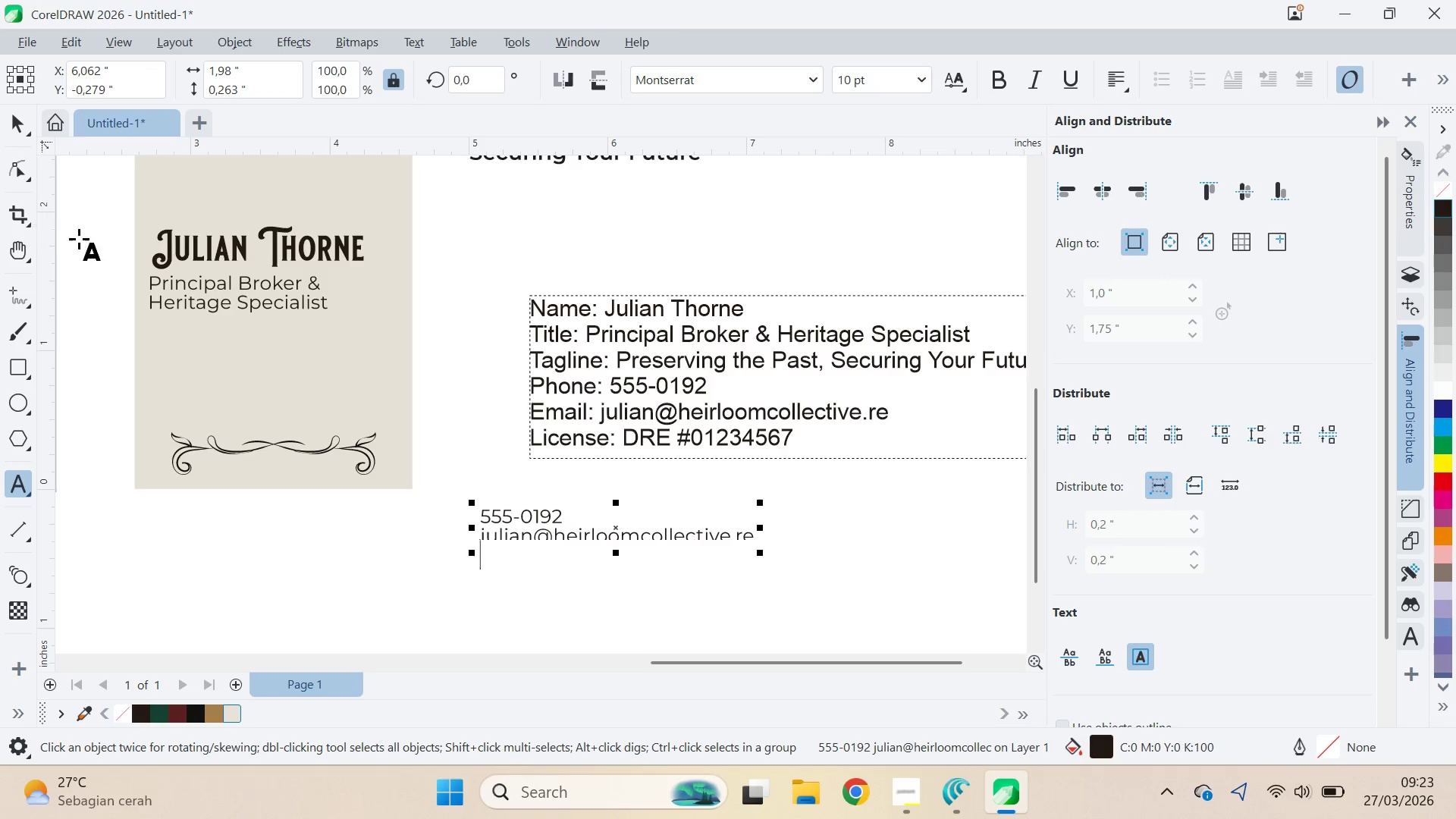 
left_click([8, 111])
 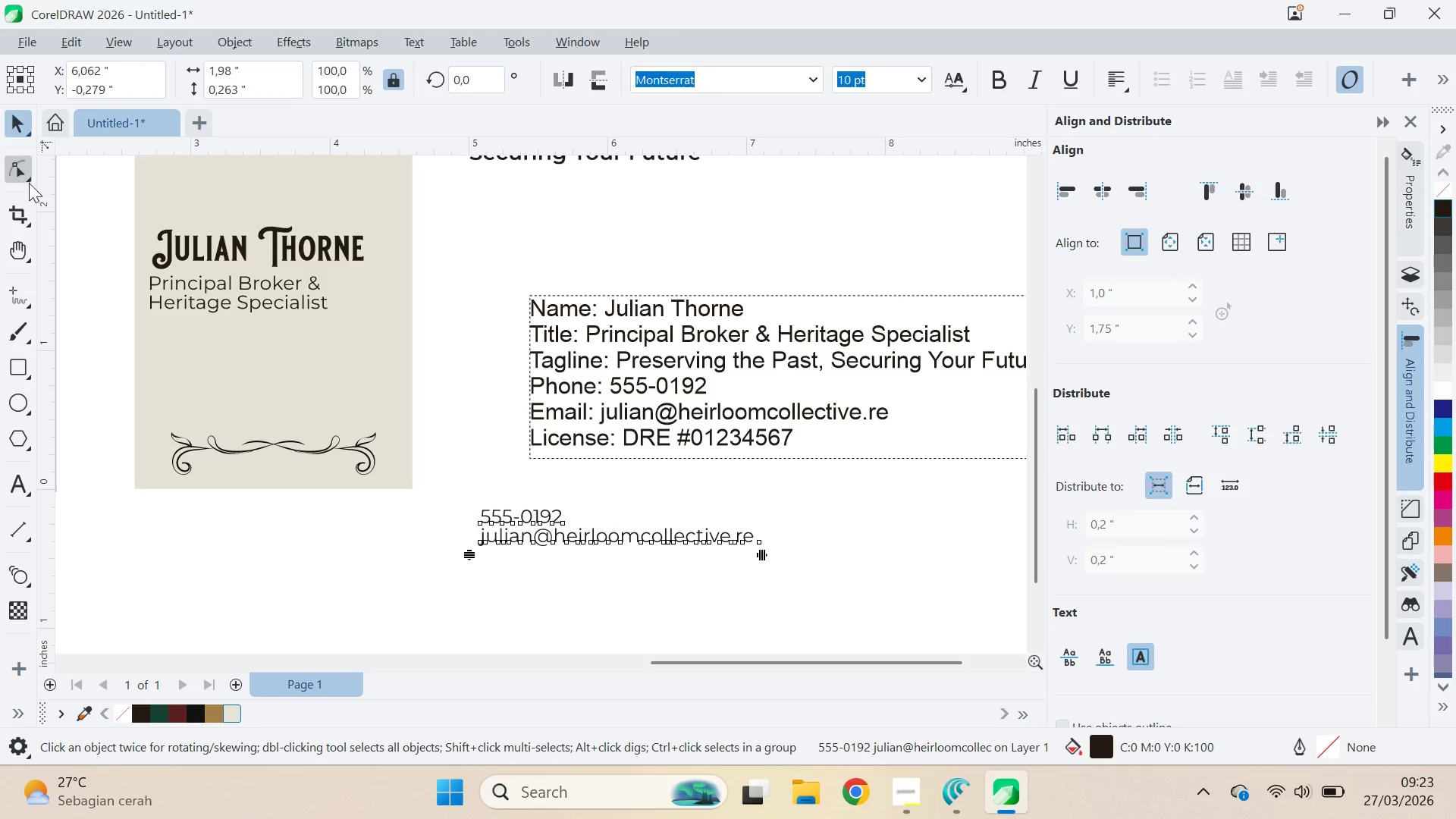 
left_click_drag(start_coordinate=[466, 561], to_coordinate=[459, 554])
 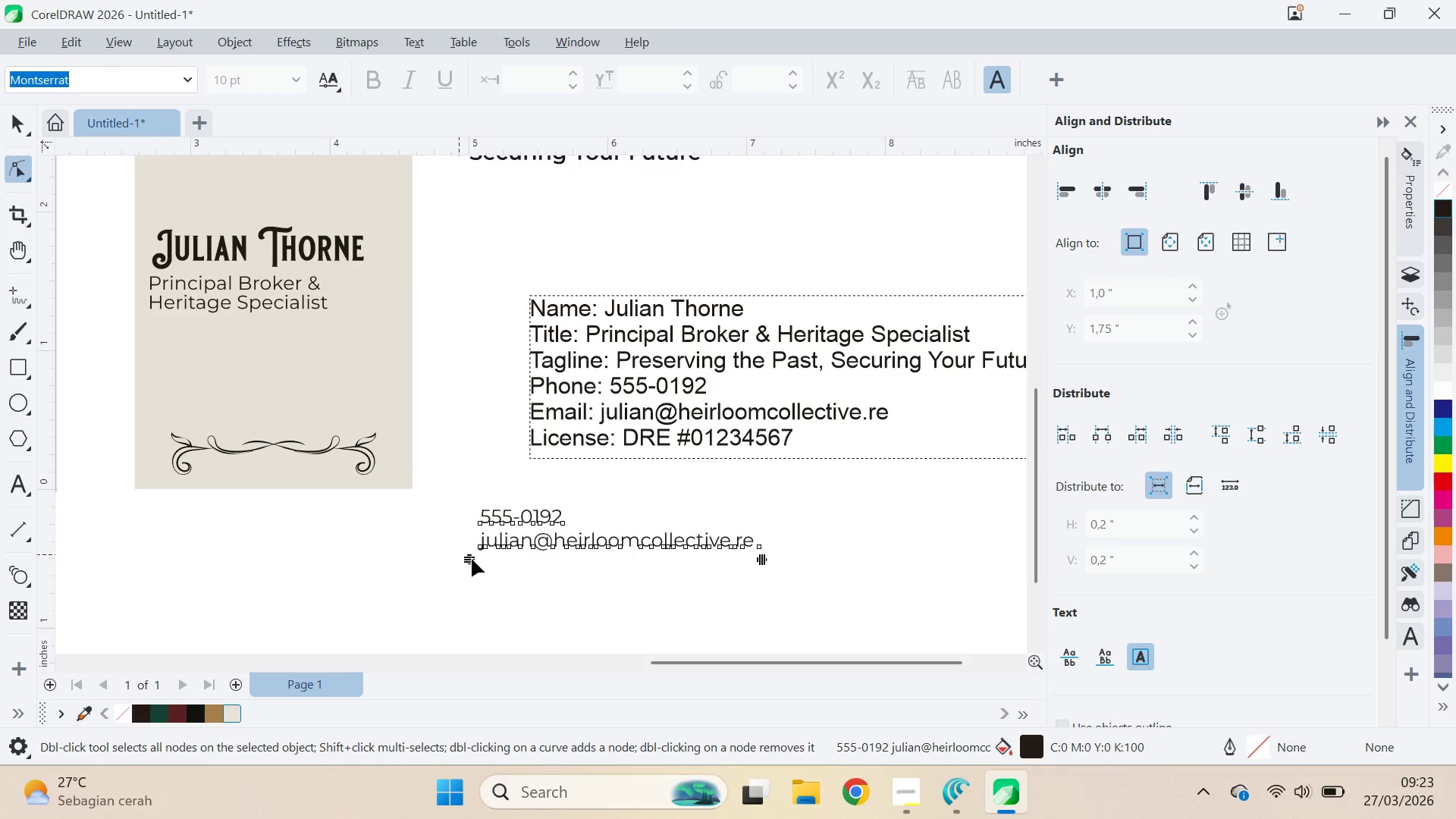 
key(V)
 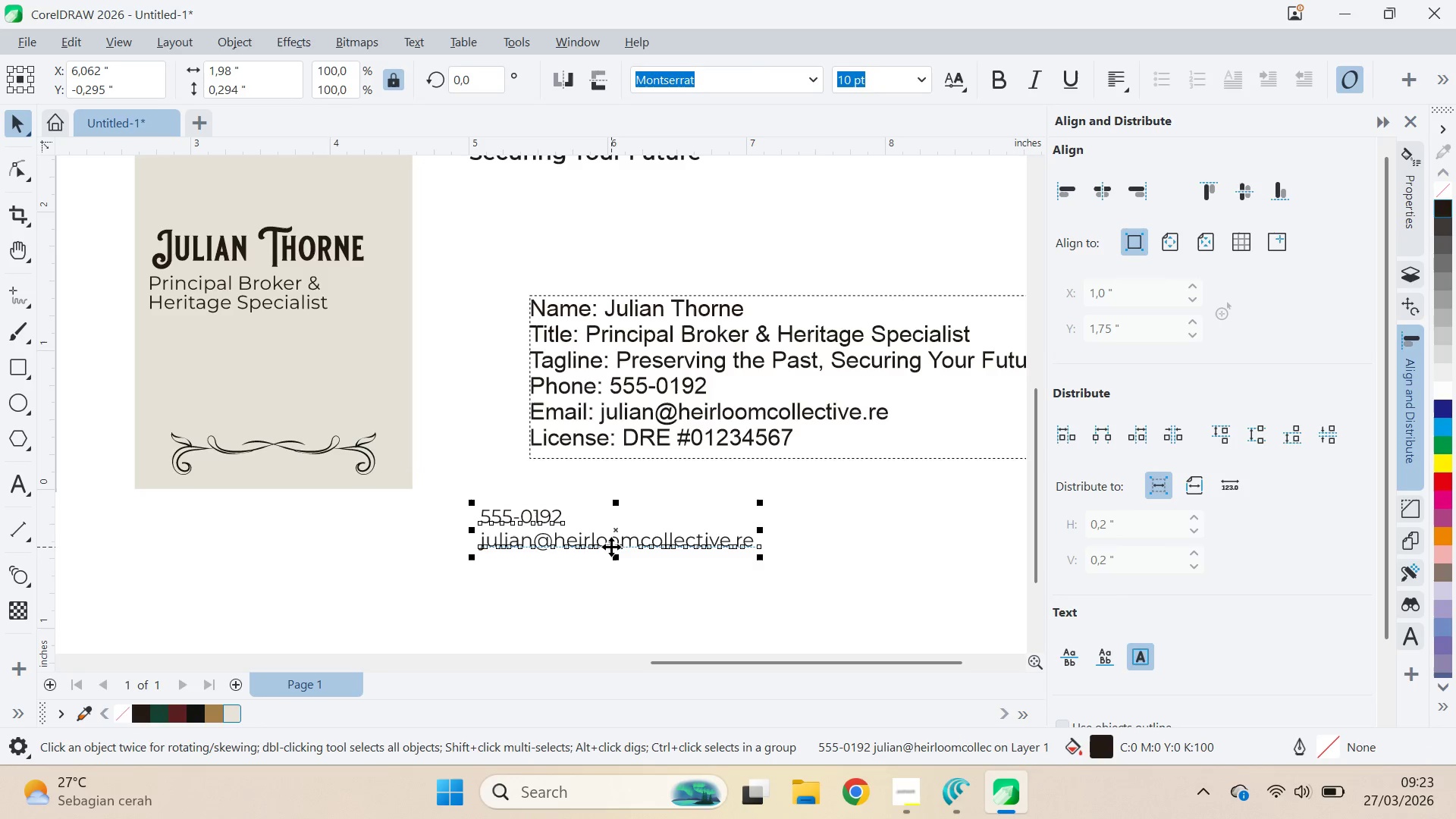 
key(Alt+AltLeft)
 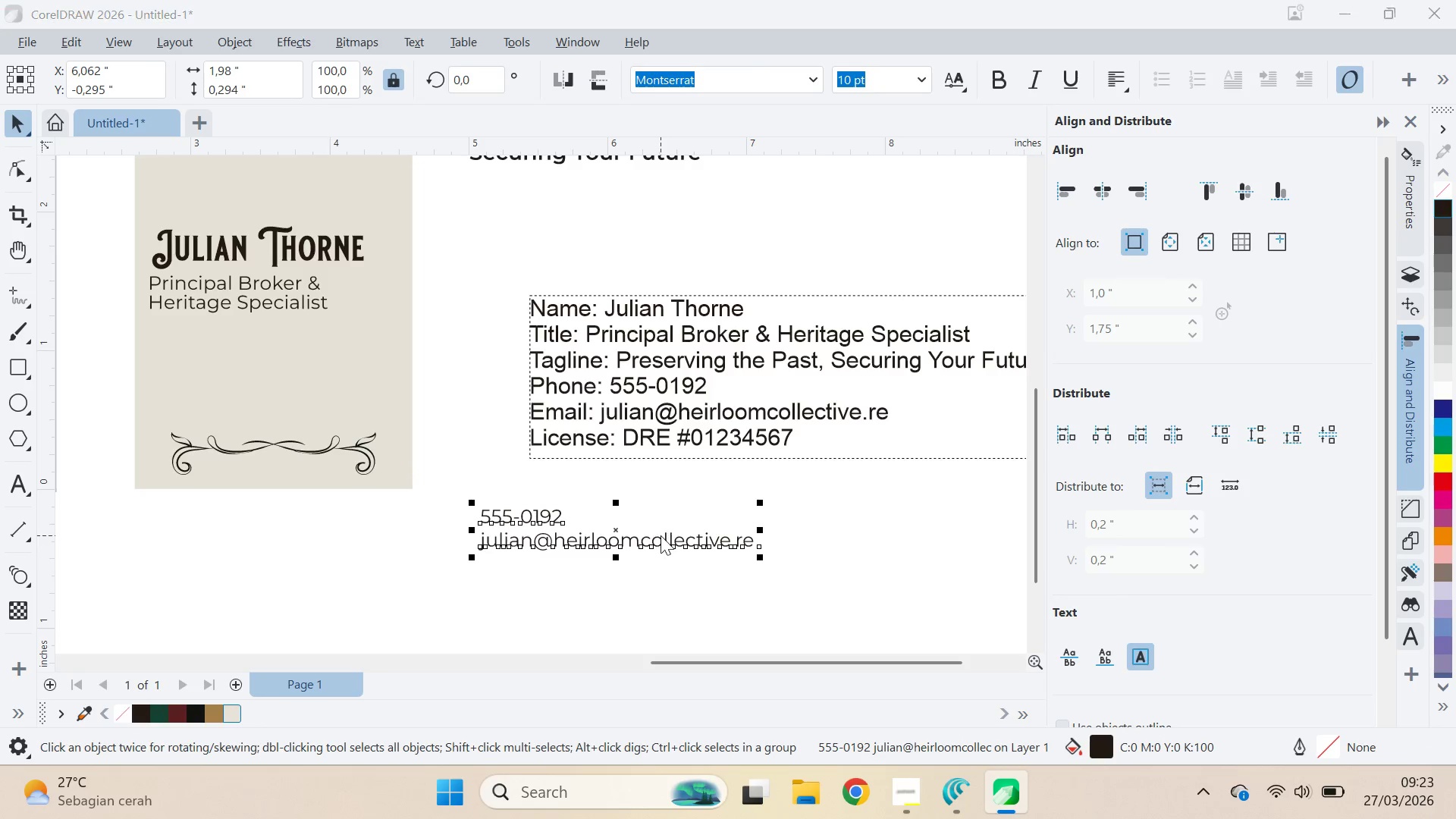 
key(Alt+Tab)
 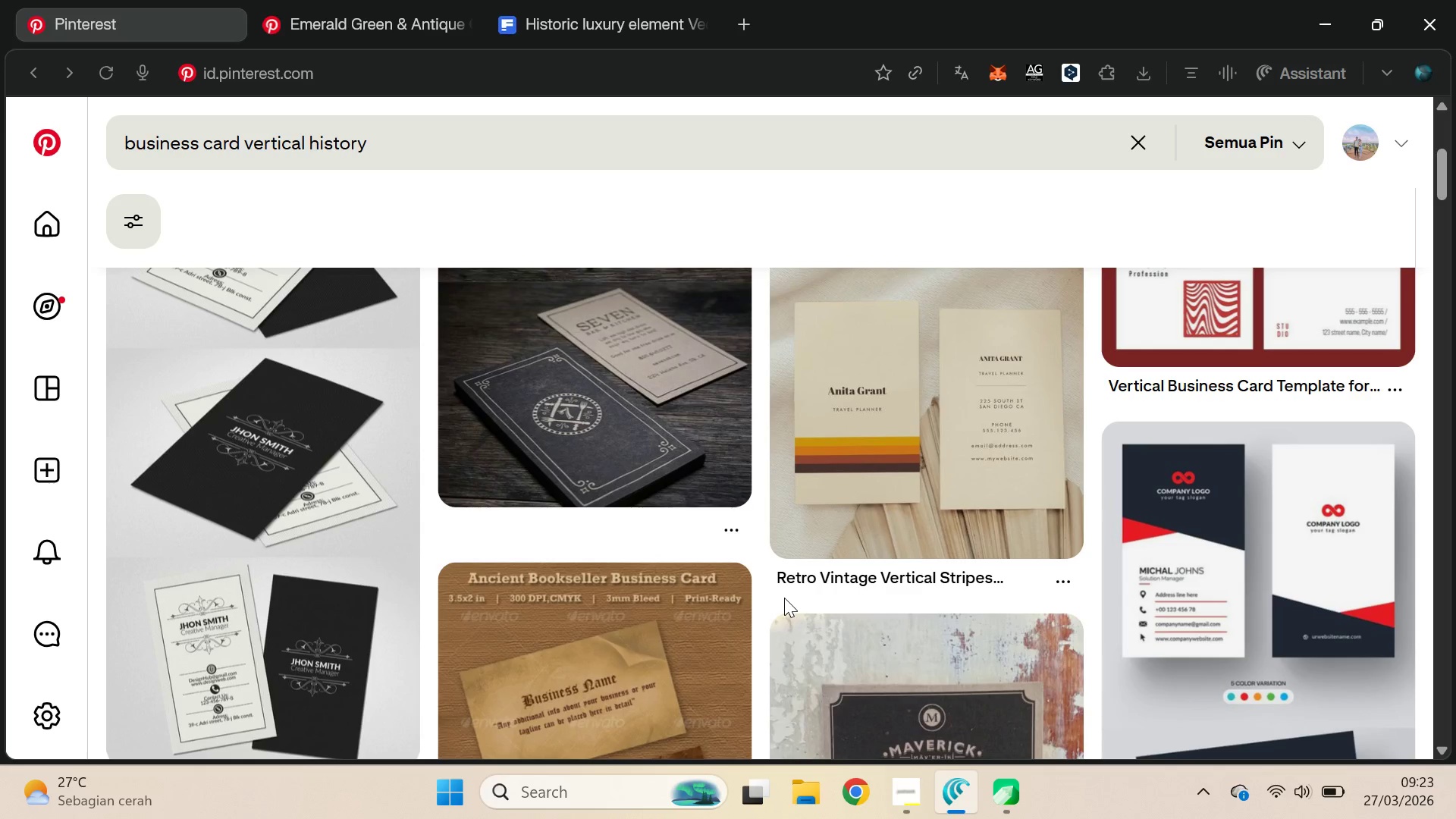 
key(Alt+AltLeft)
 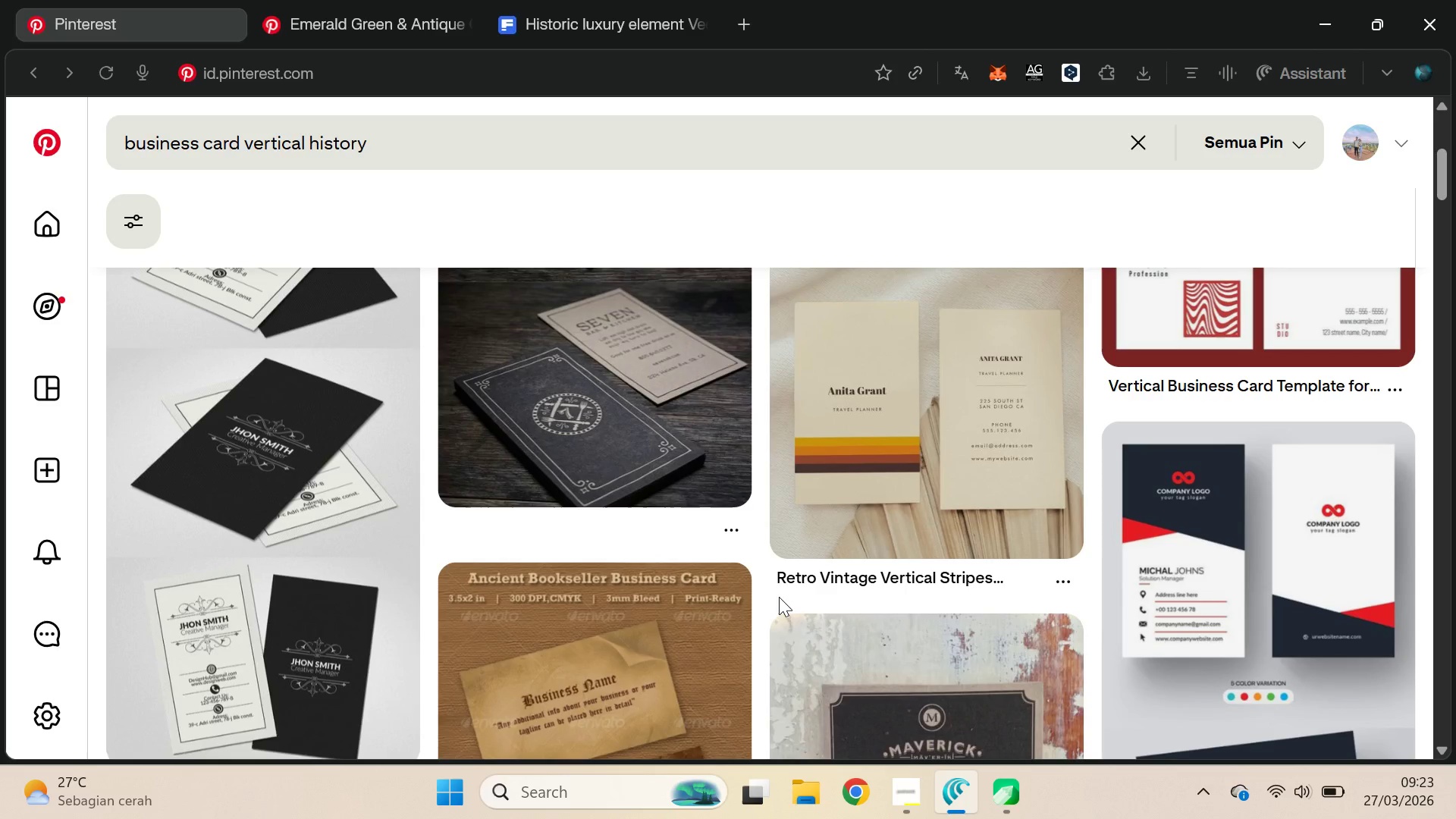 
key(Alt+Tab)
 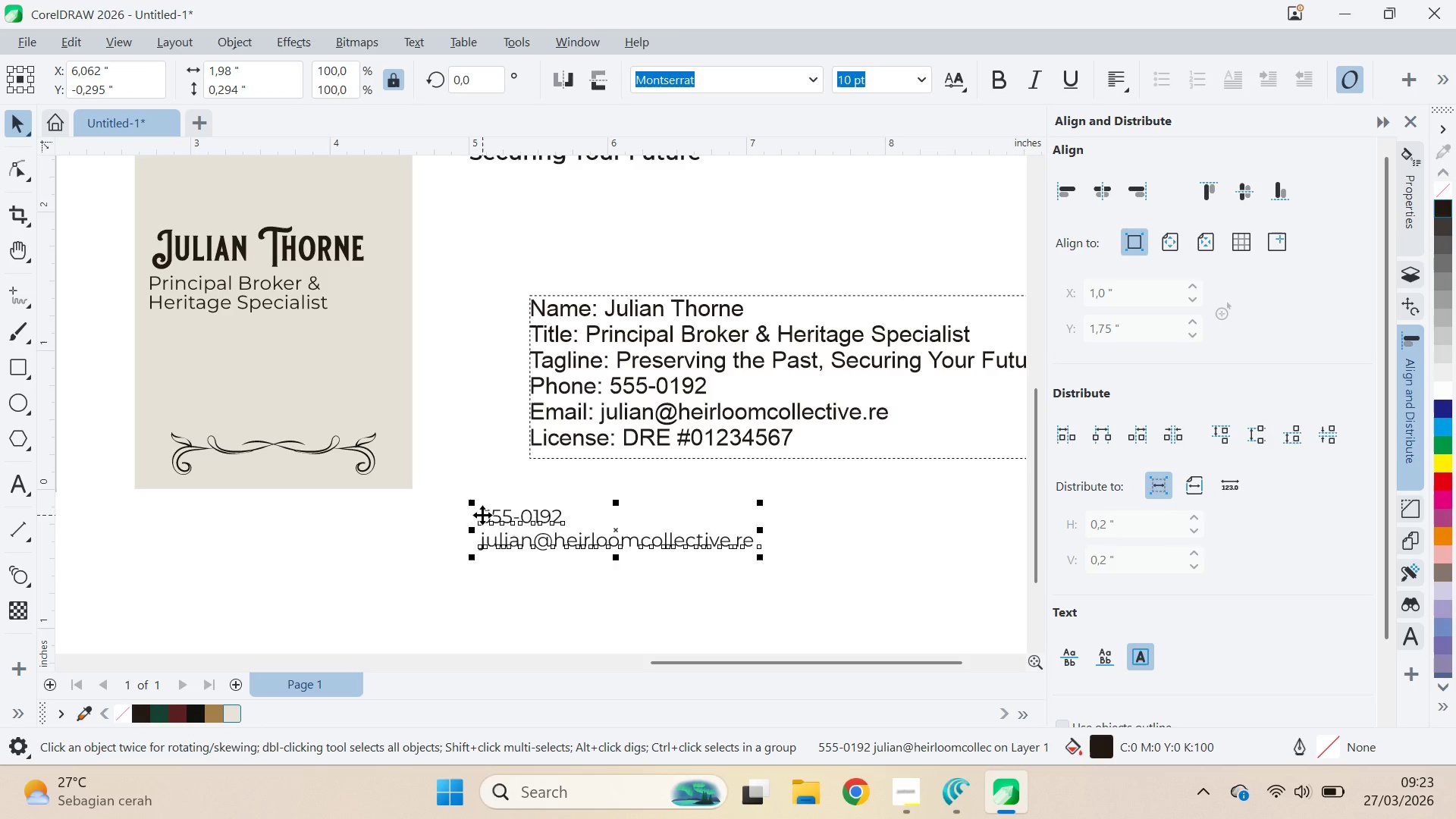 
double_click([482, 515])
 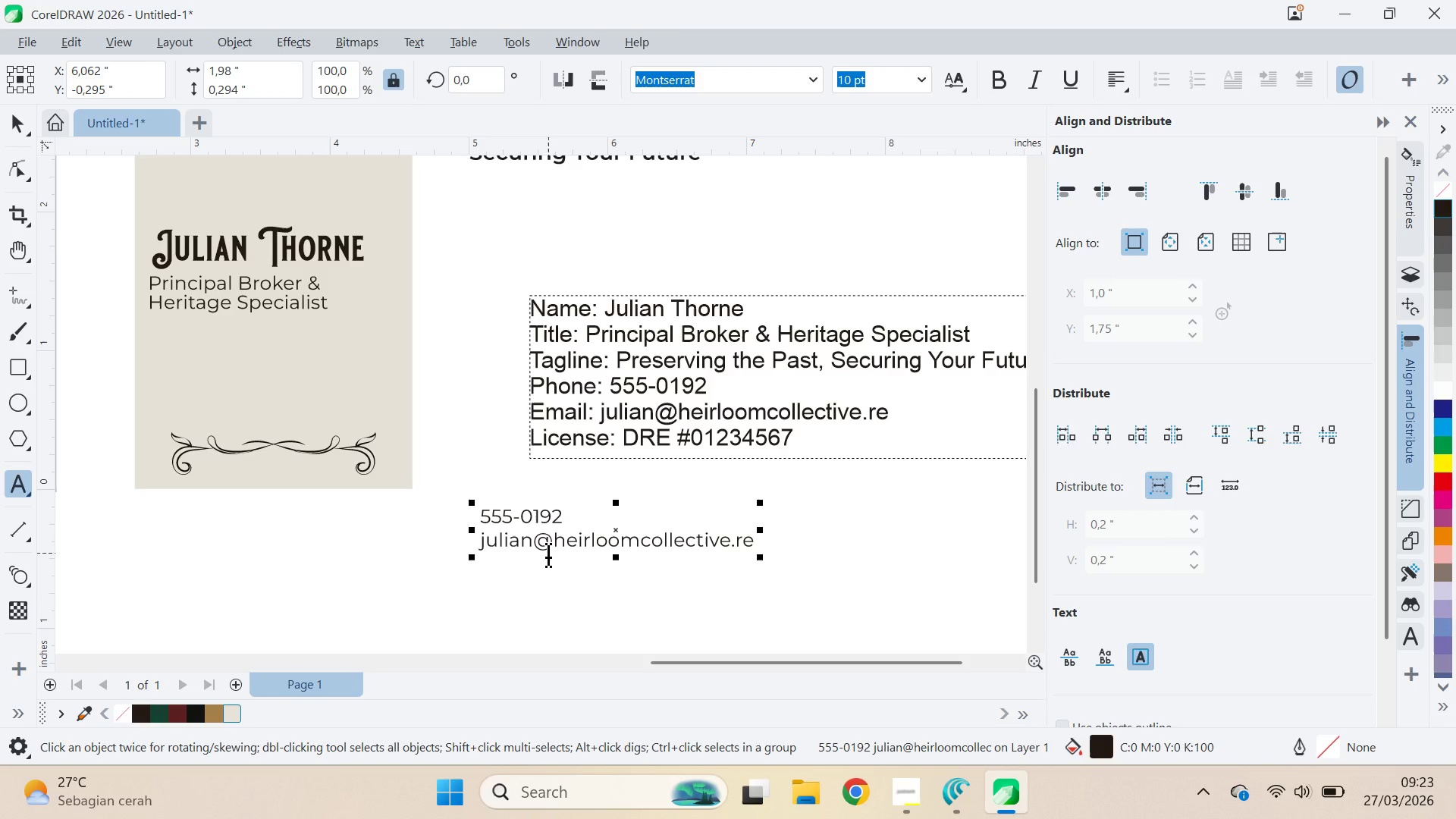 
key(Enter)
 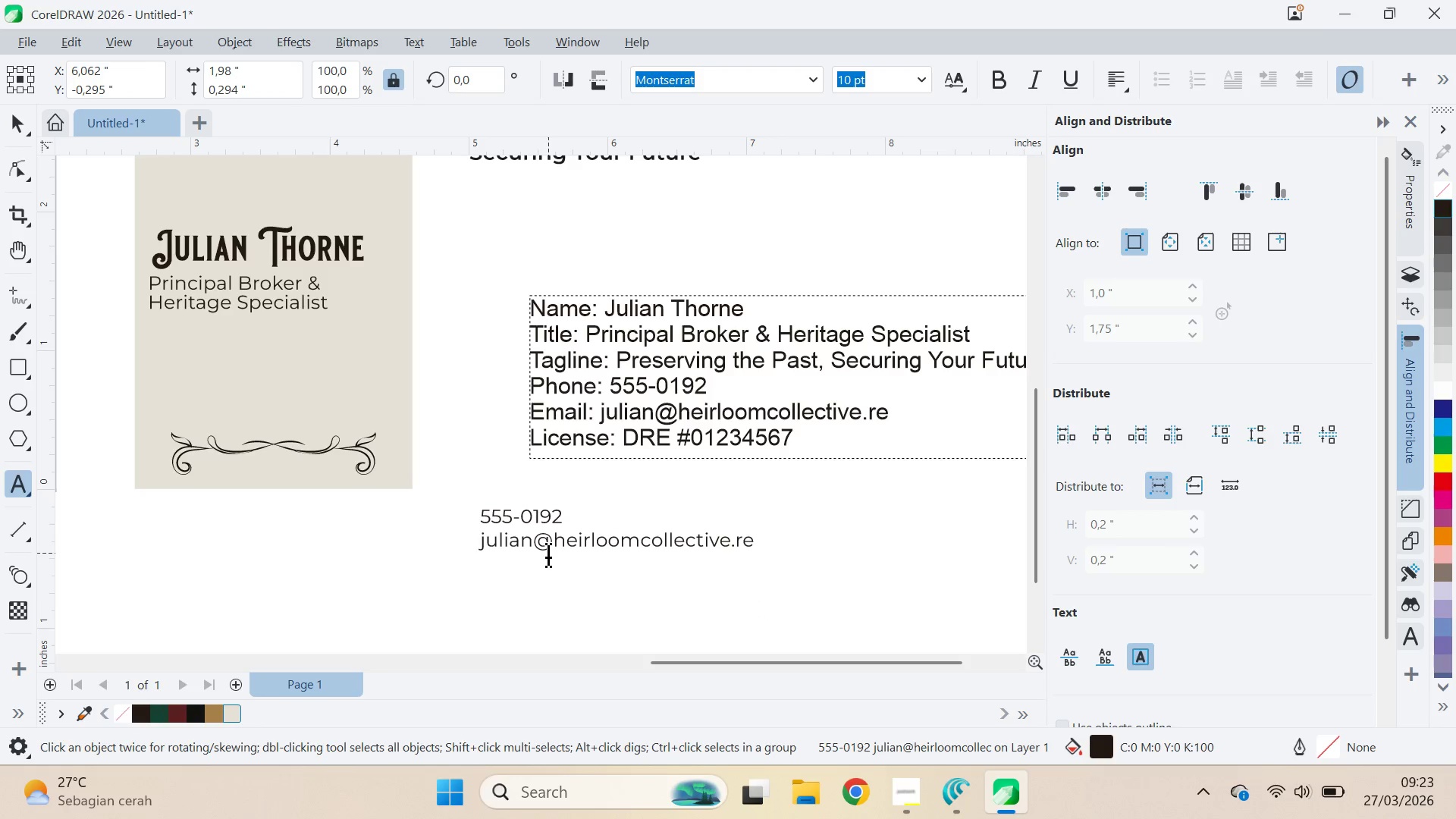 
type(PHONE )
key(Backspace)
key(Backspace)
type(E)
 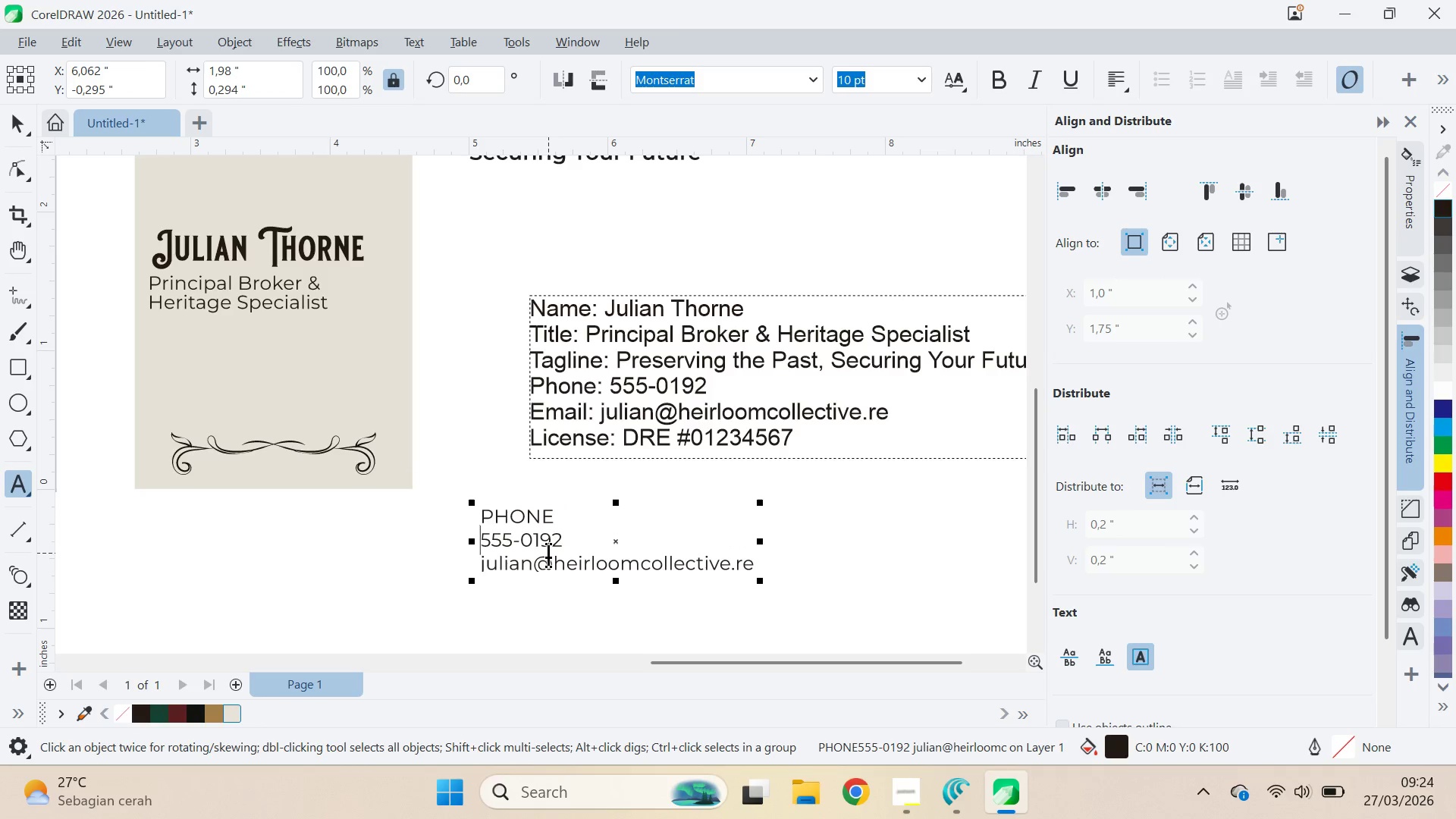 
 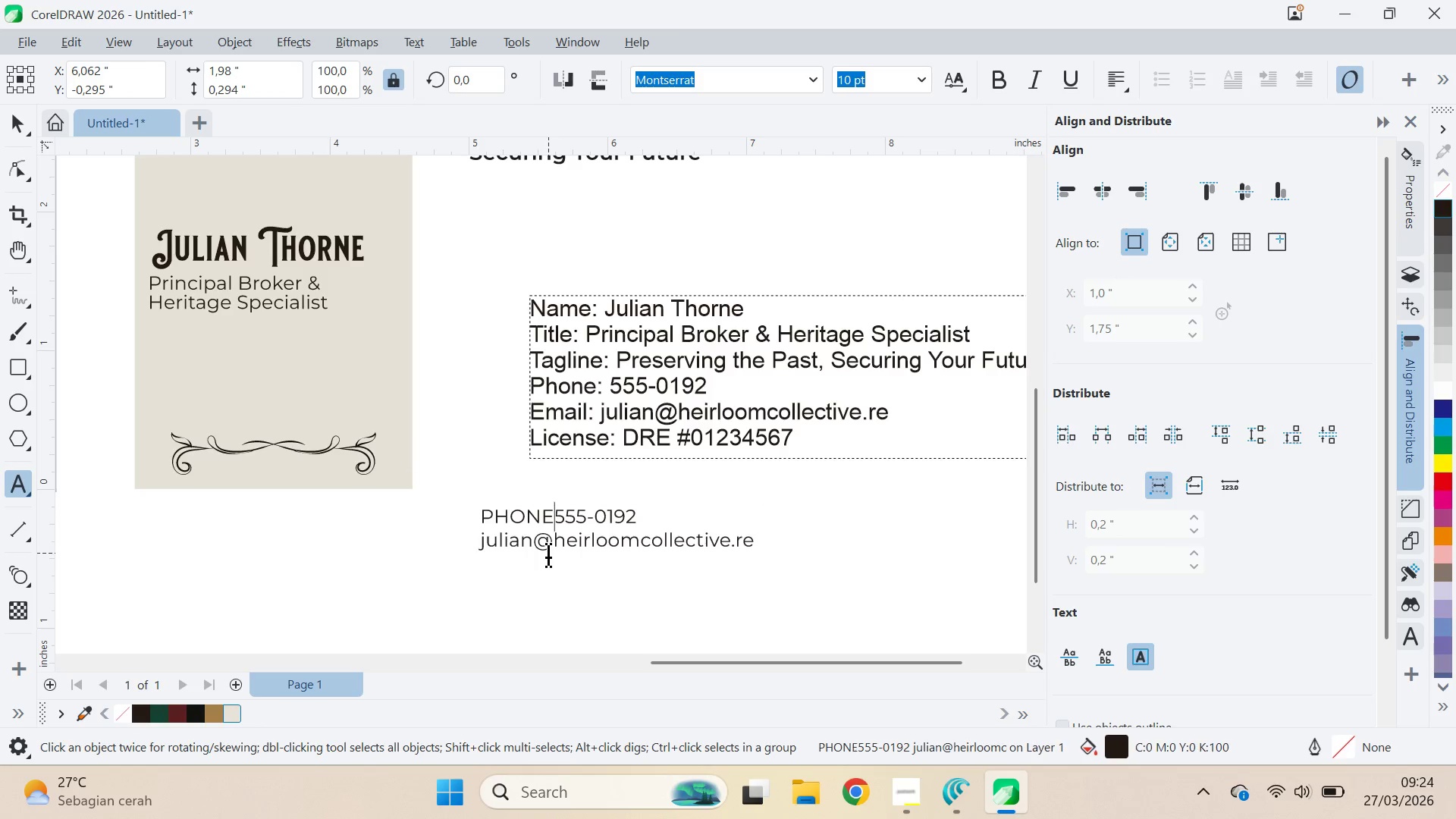 
key(Enter)
 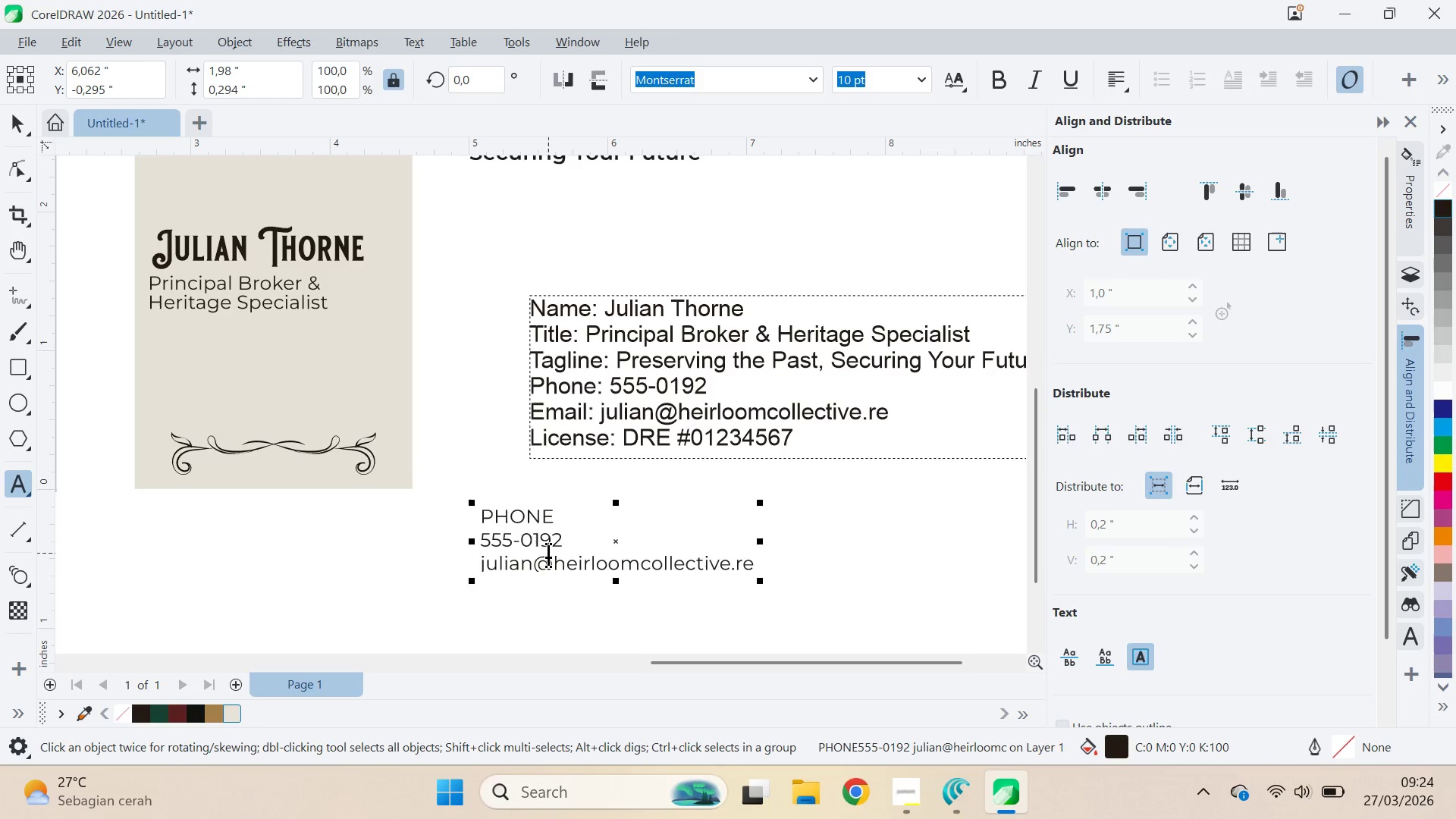 
key(ArrowDown)
 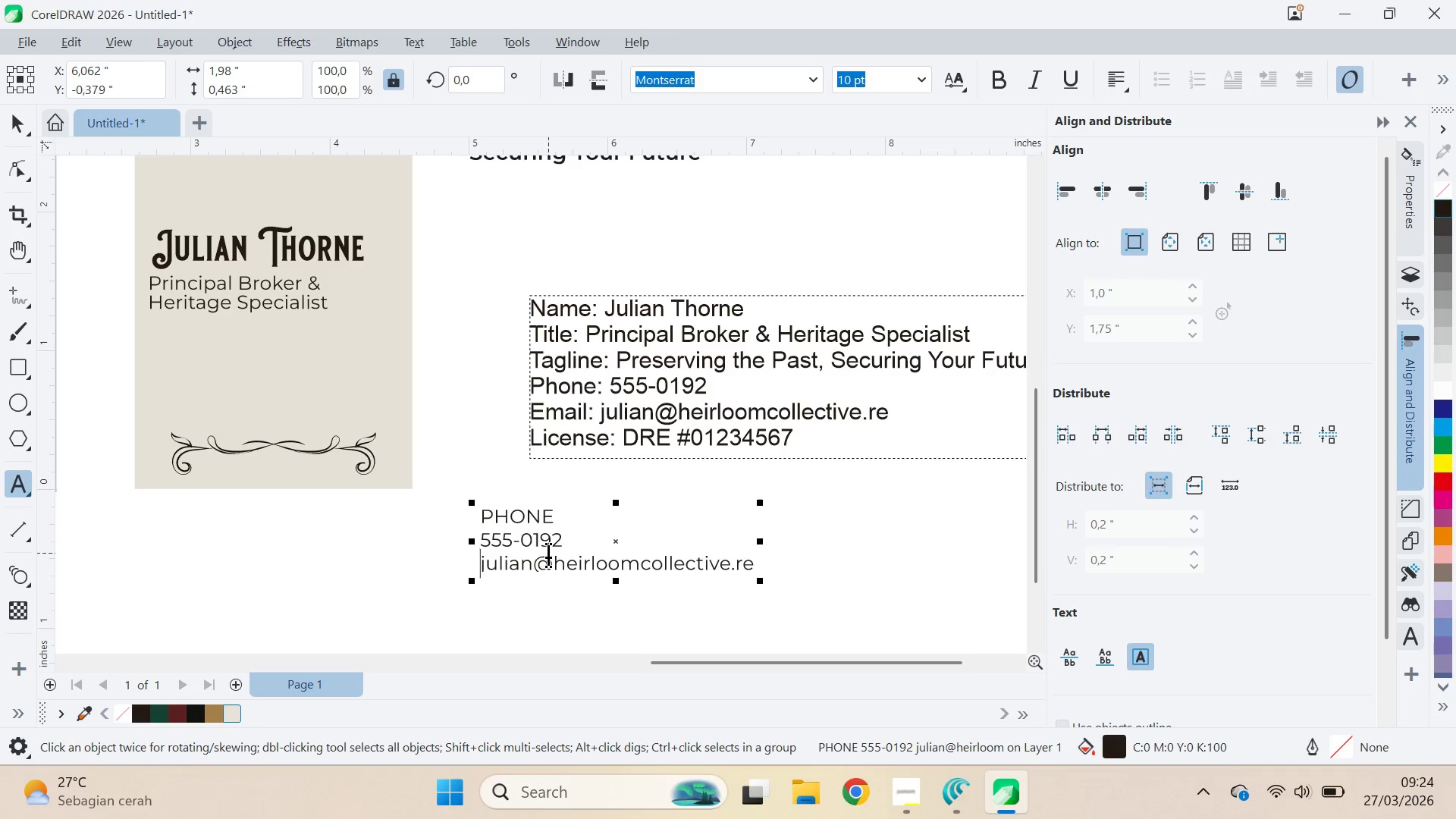 
key(Enter)
 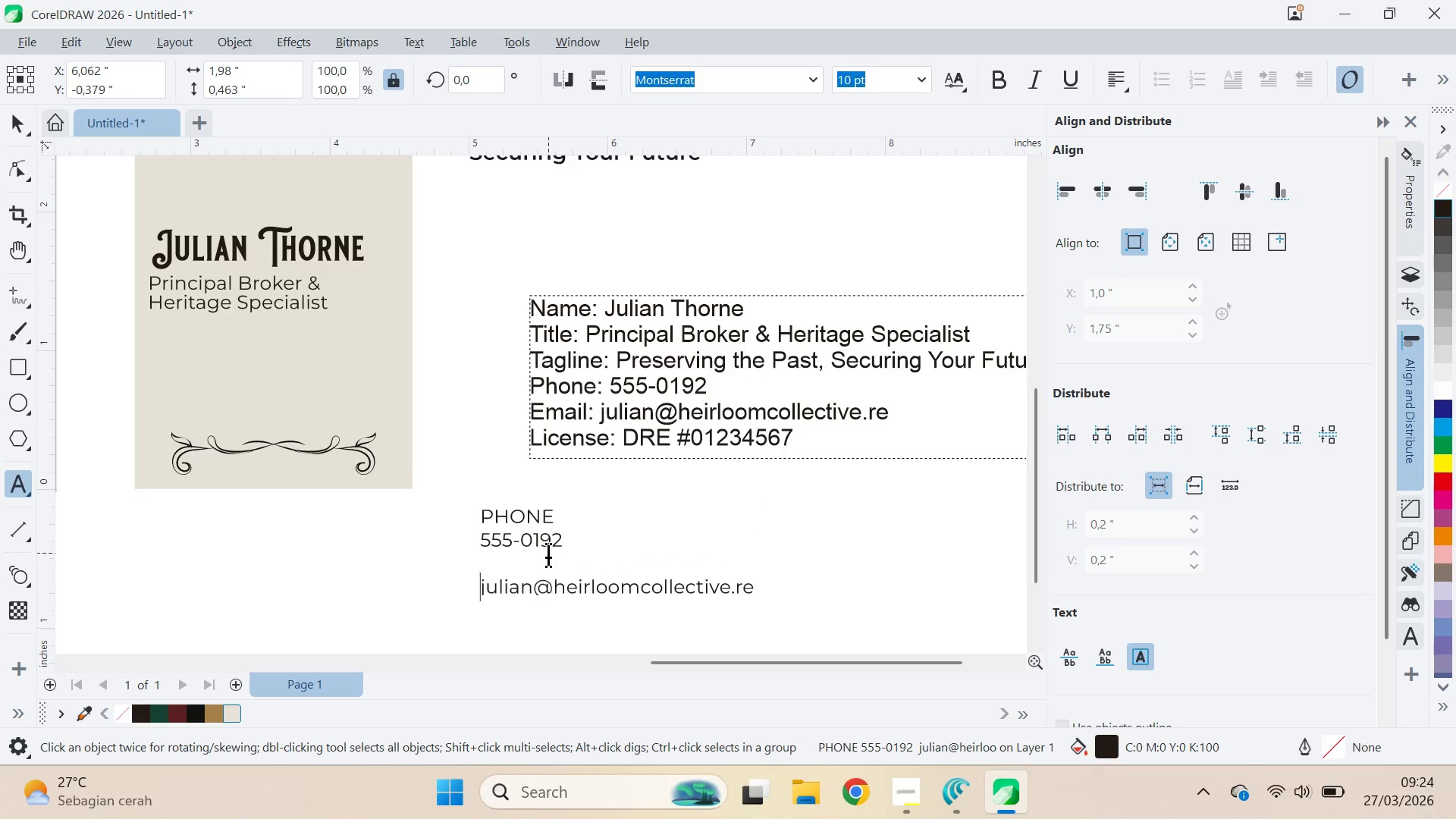 
key(Shift+ShiftRight)
 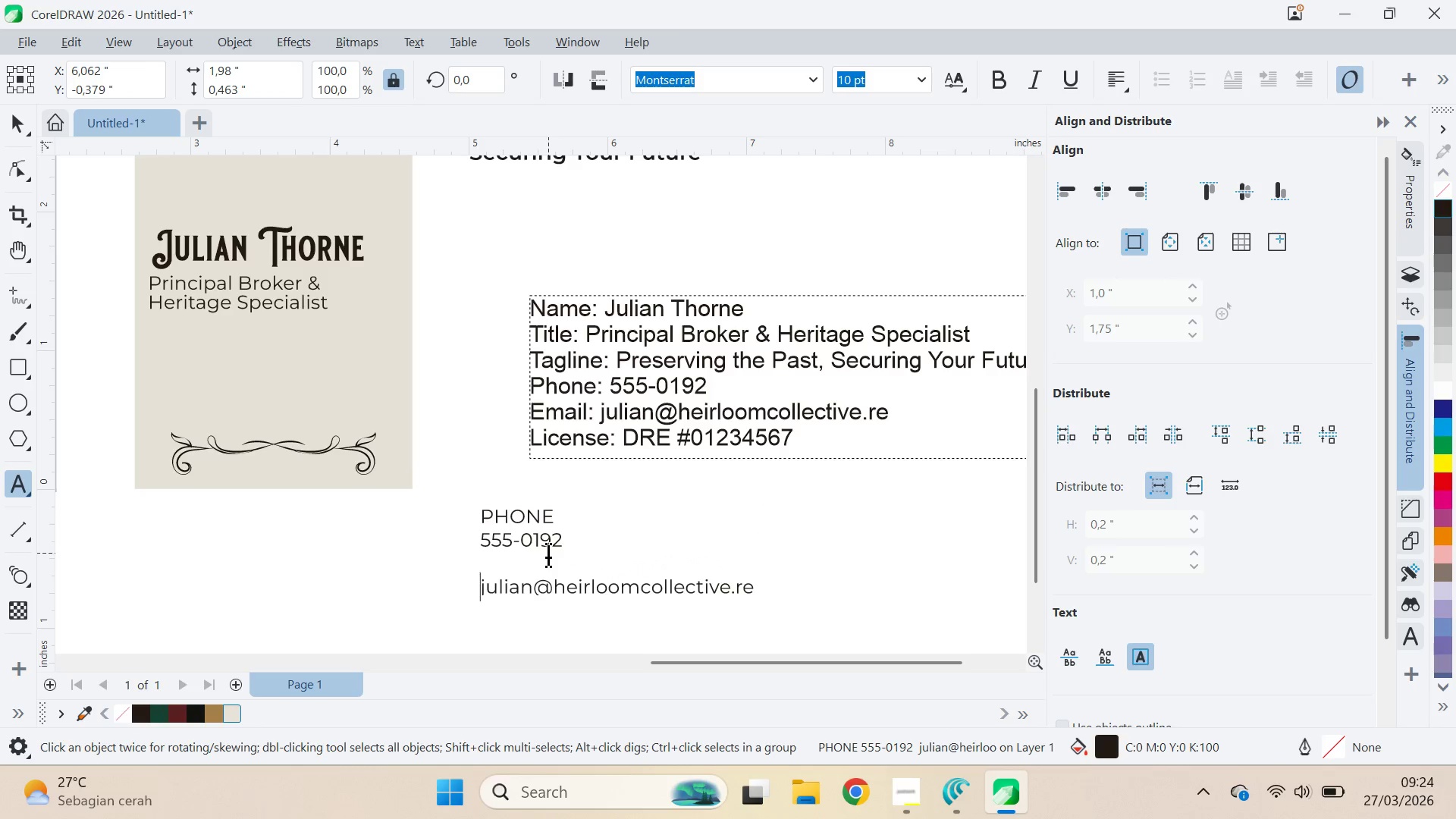 
key(ArrowUp)
 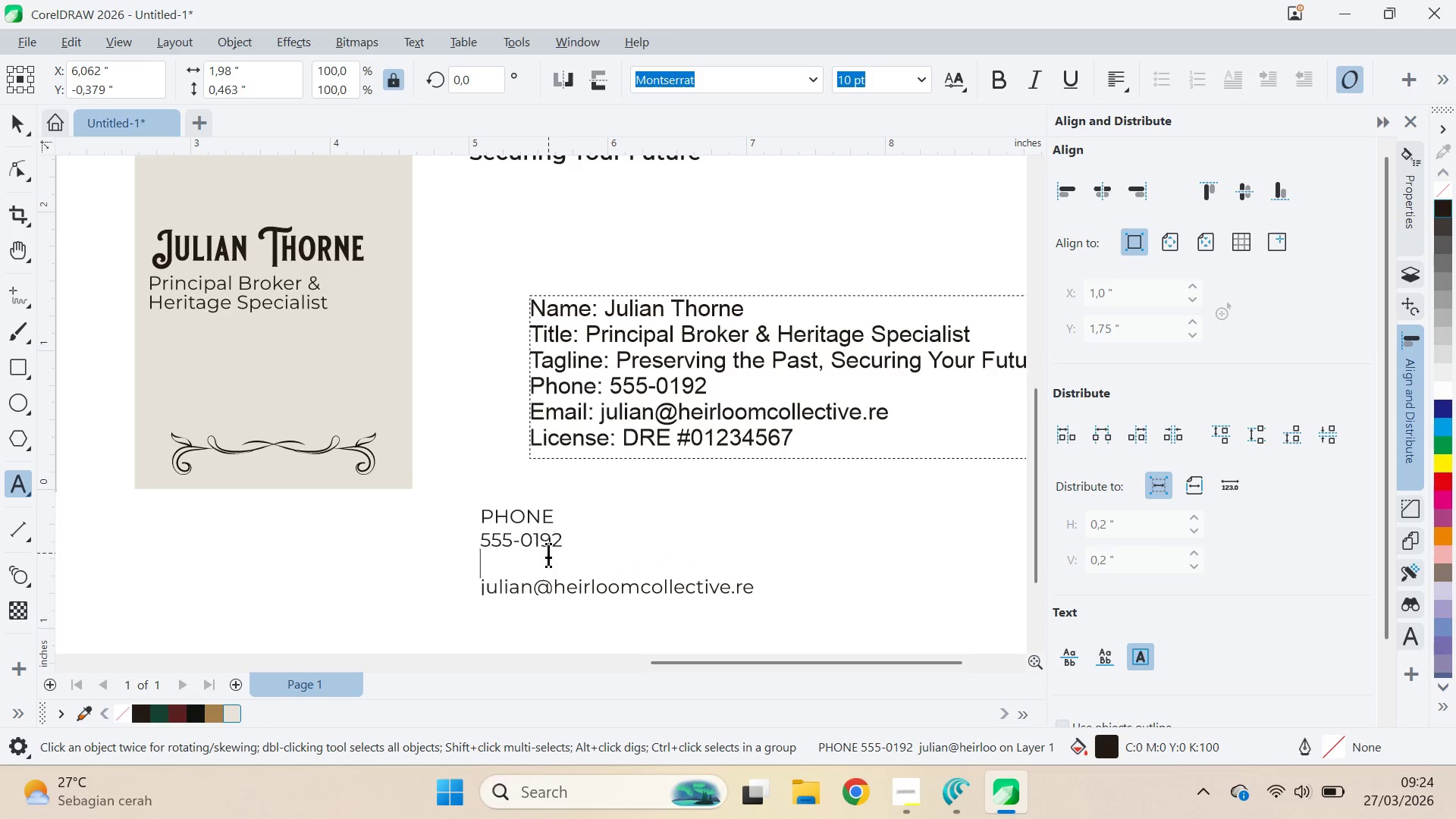 
key(ArrowUp)
 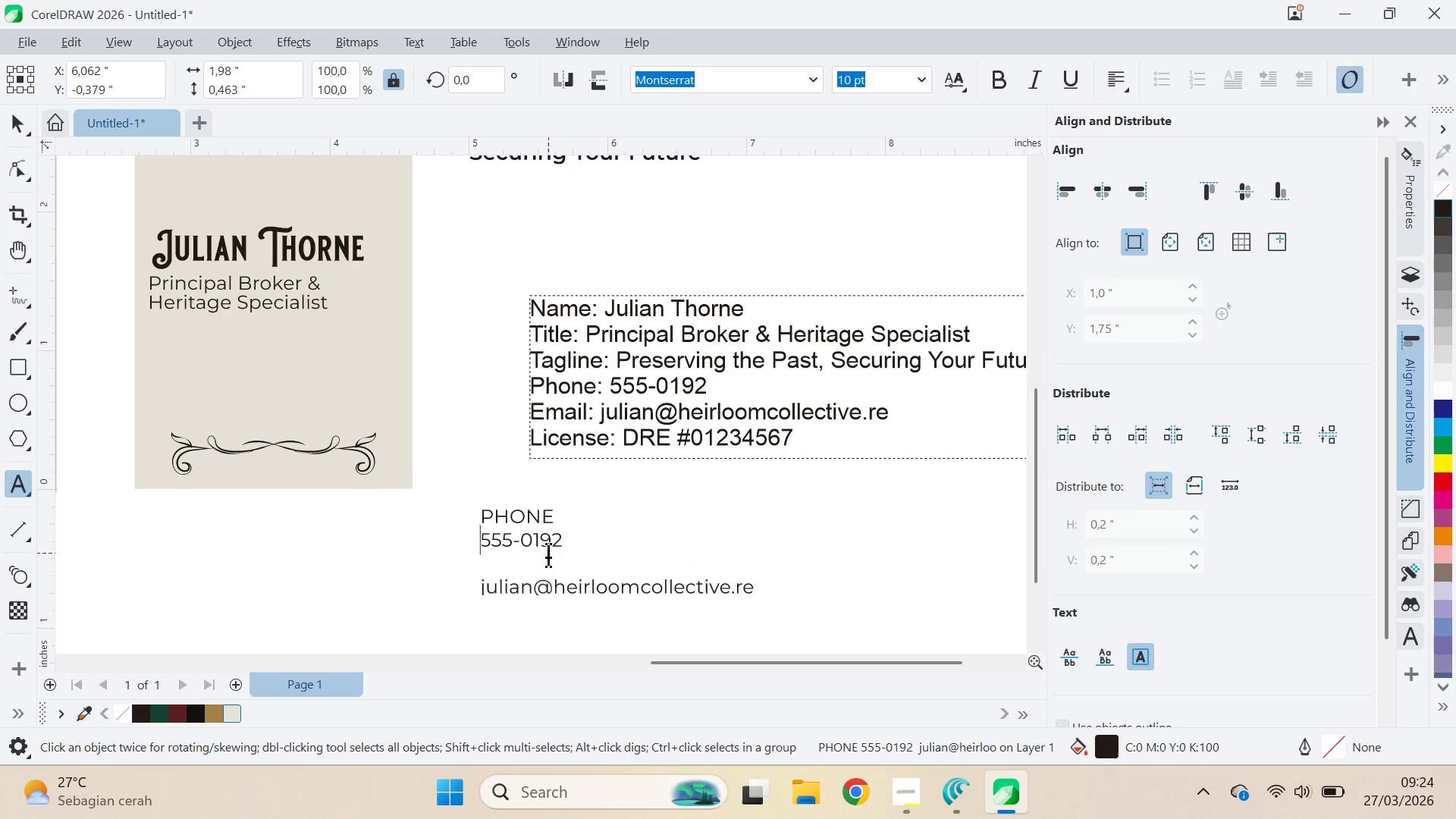 
key(ArrowDown)
 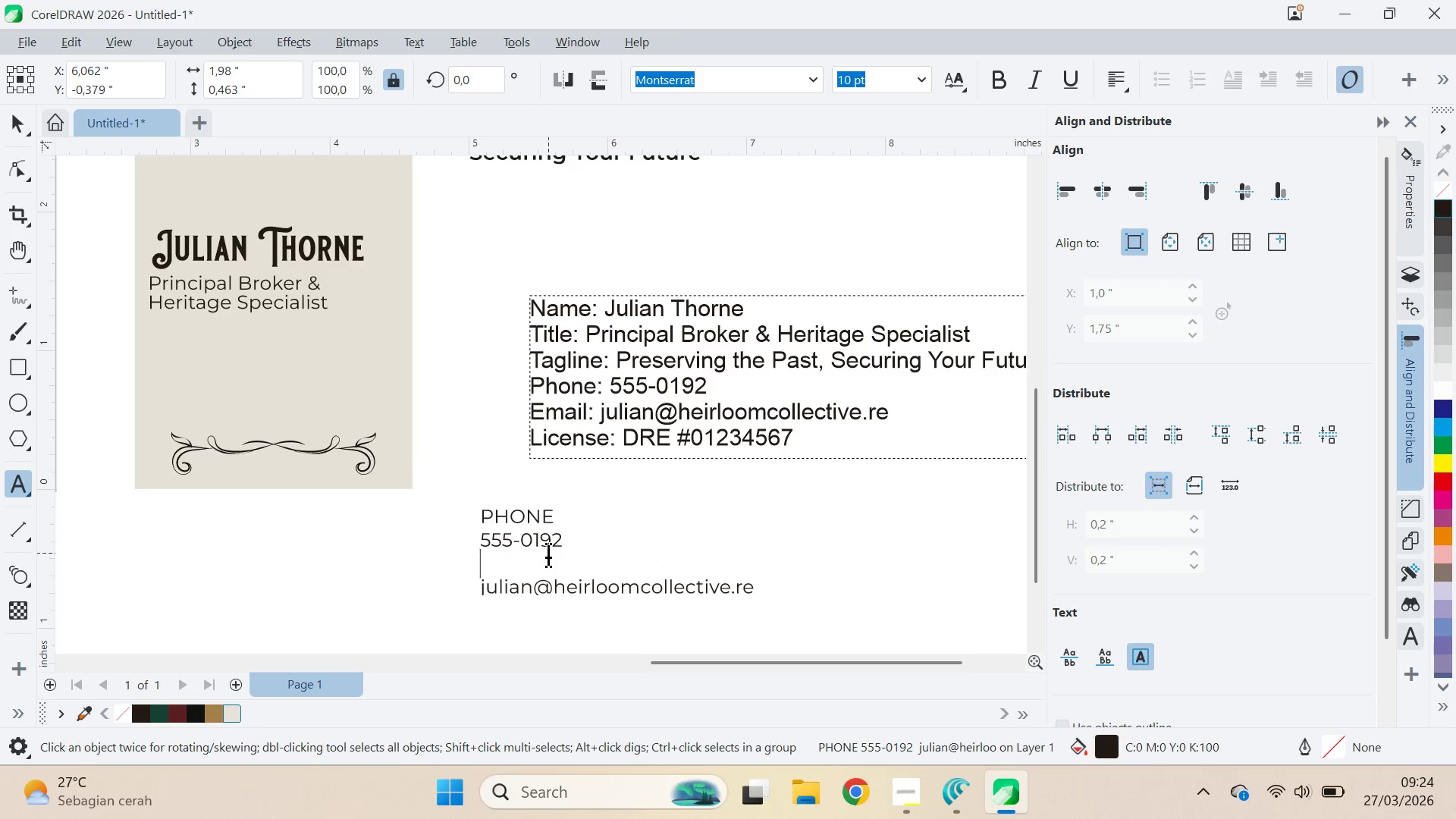 
type(EMAIL)
 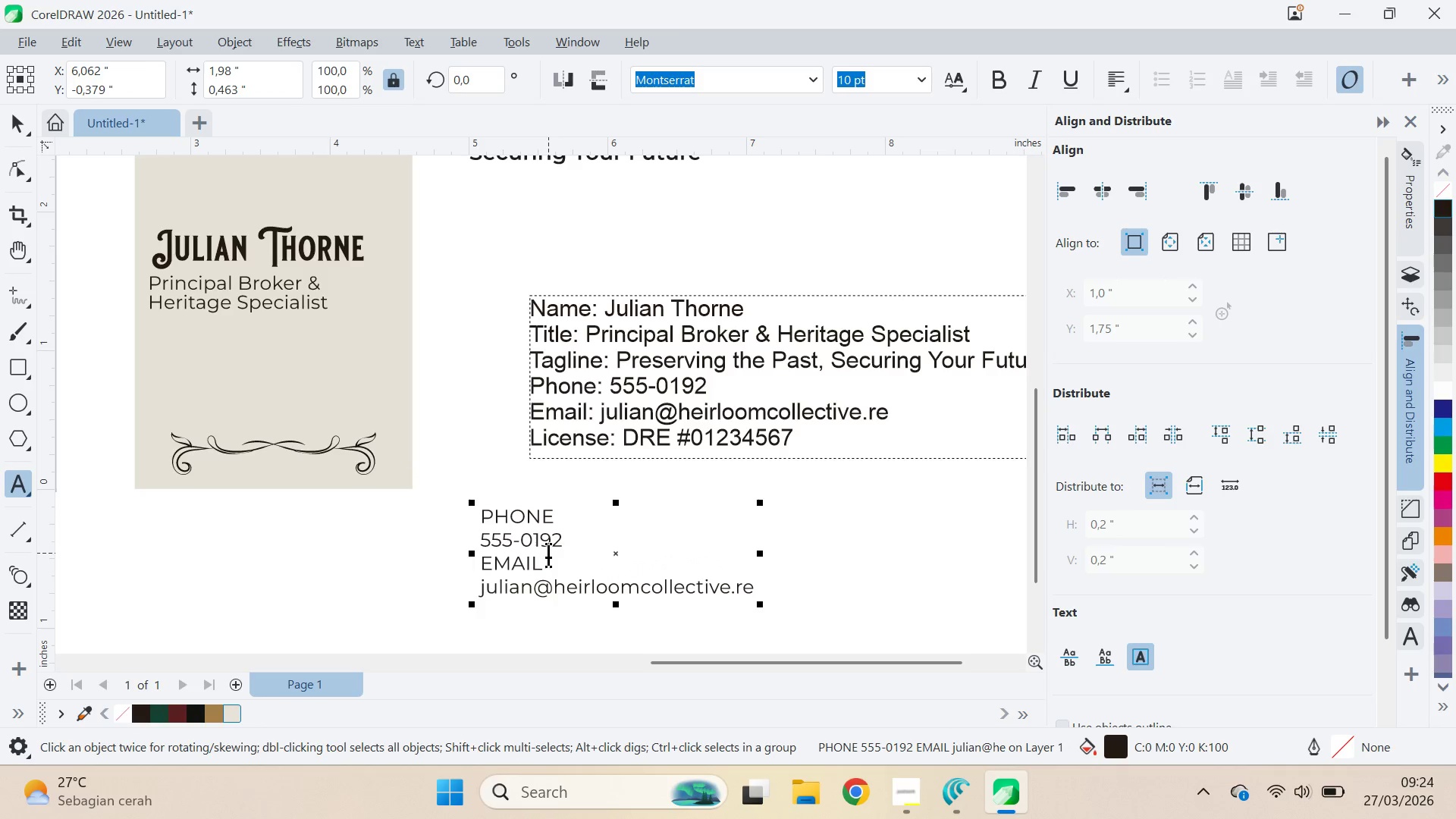 
key(ArrowDown)
 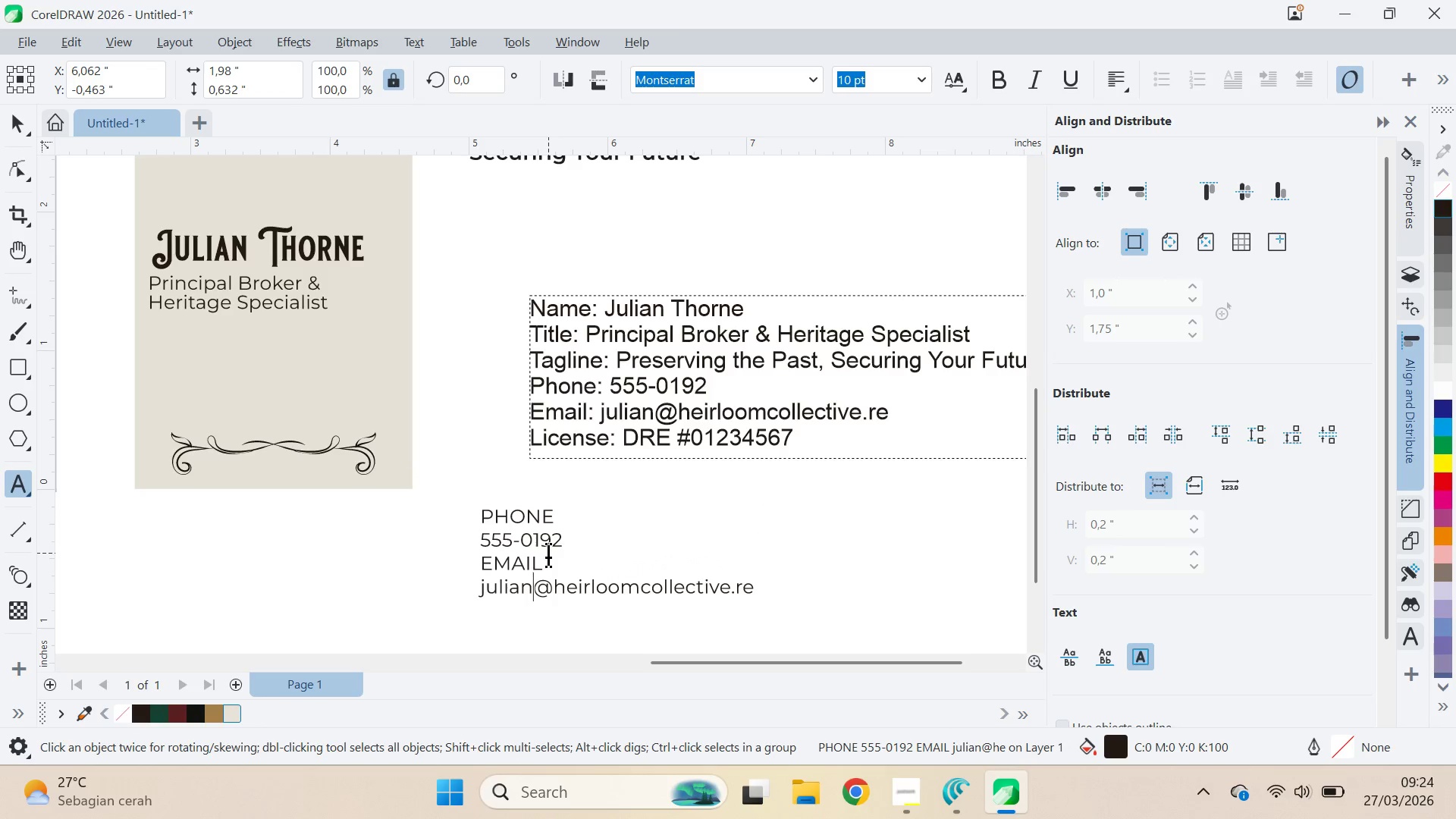 
key(ArrowLeft)
 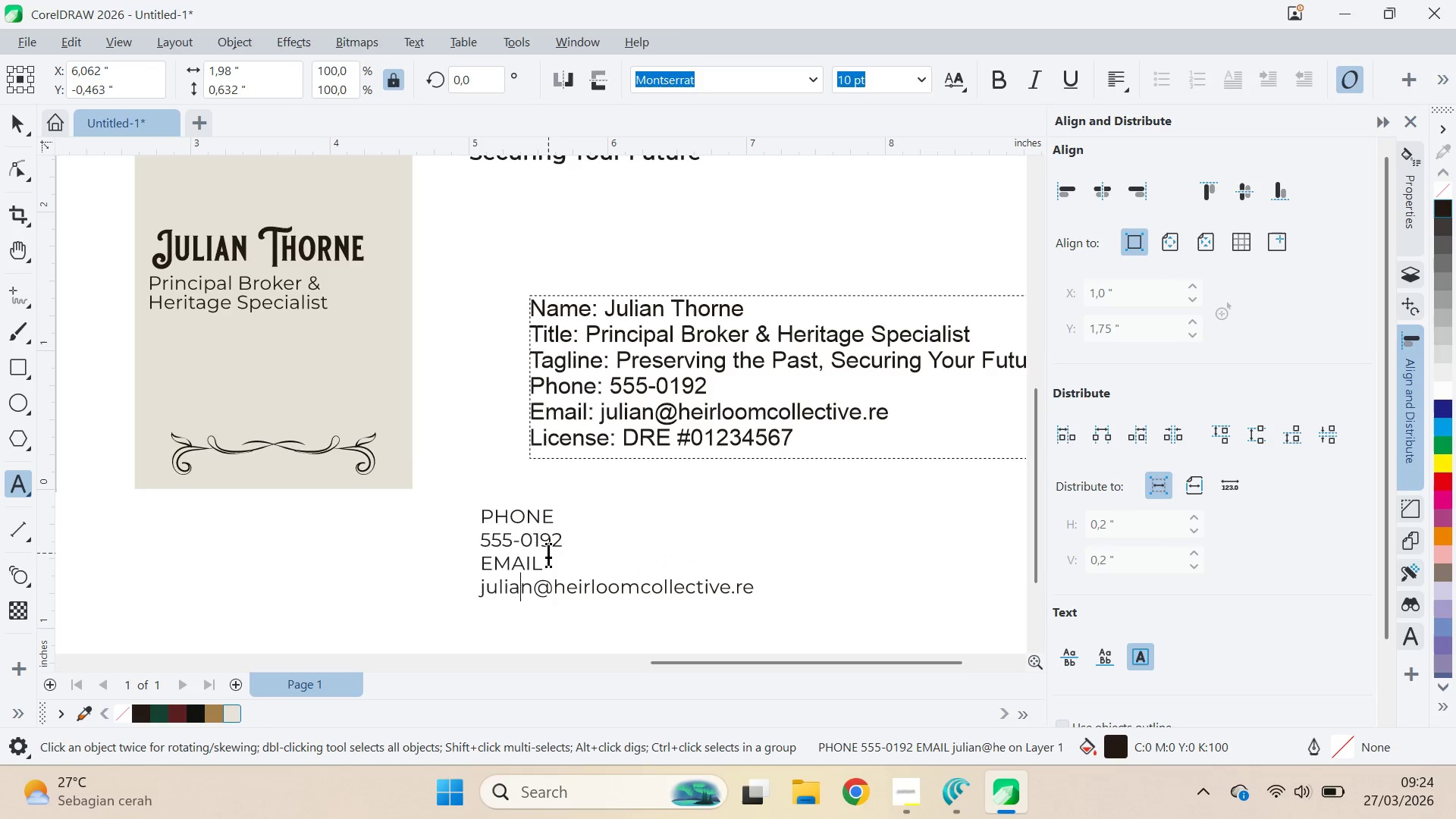 
key(ArrowLeft)
 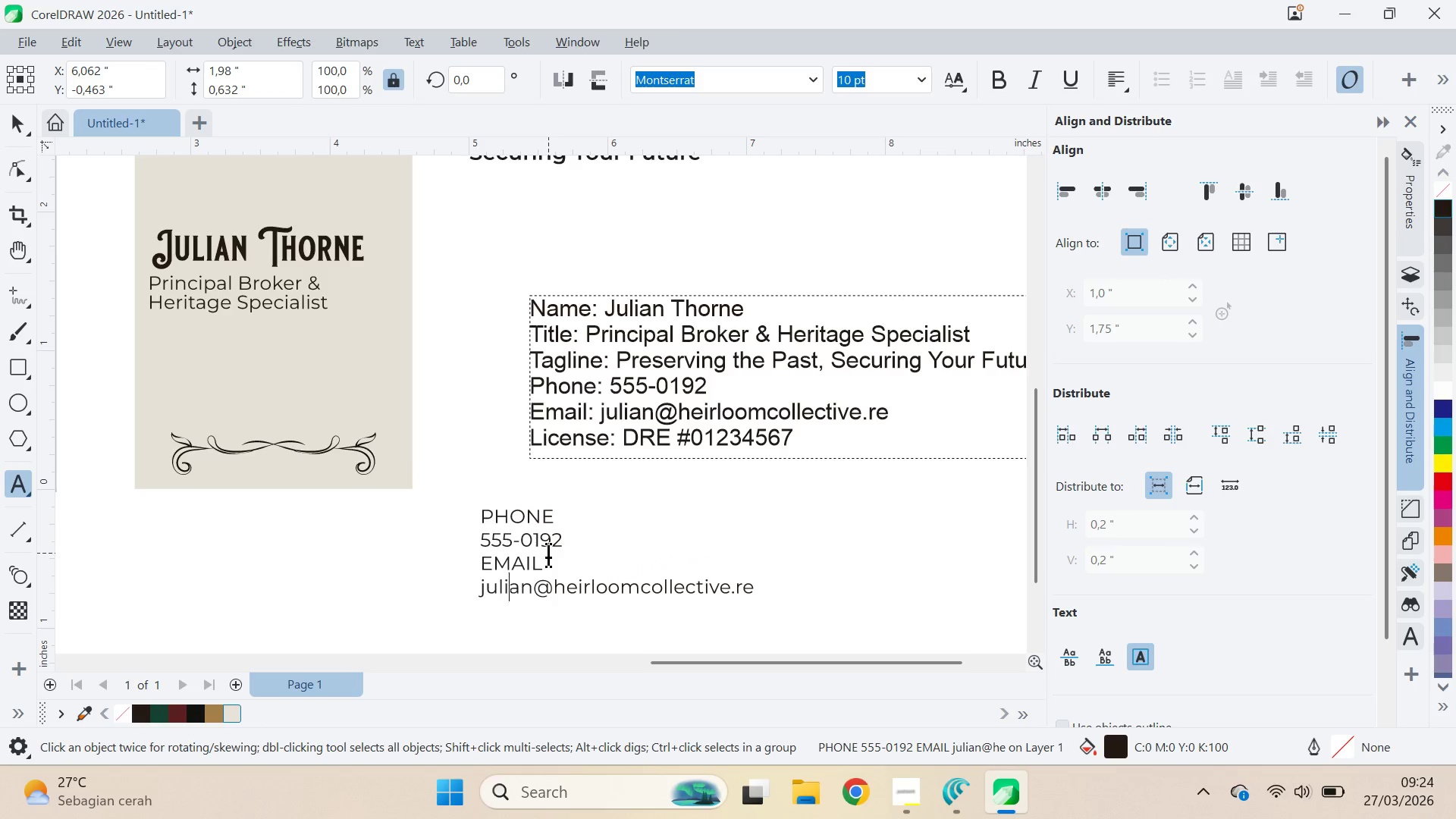 
key(ArrowLeft)
 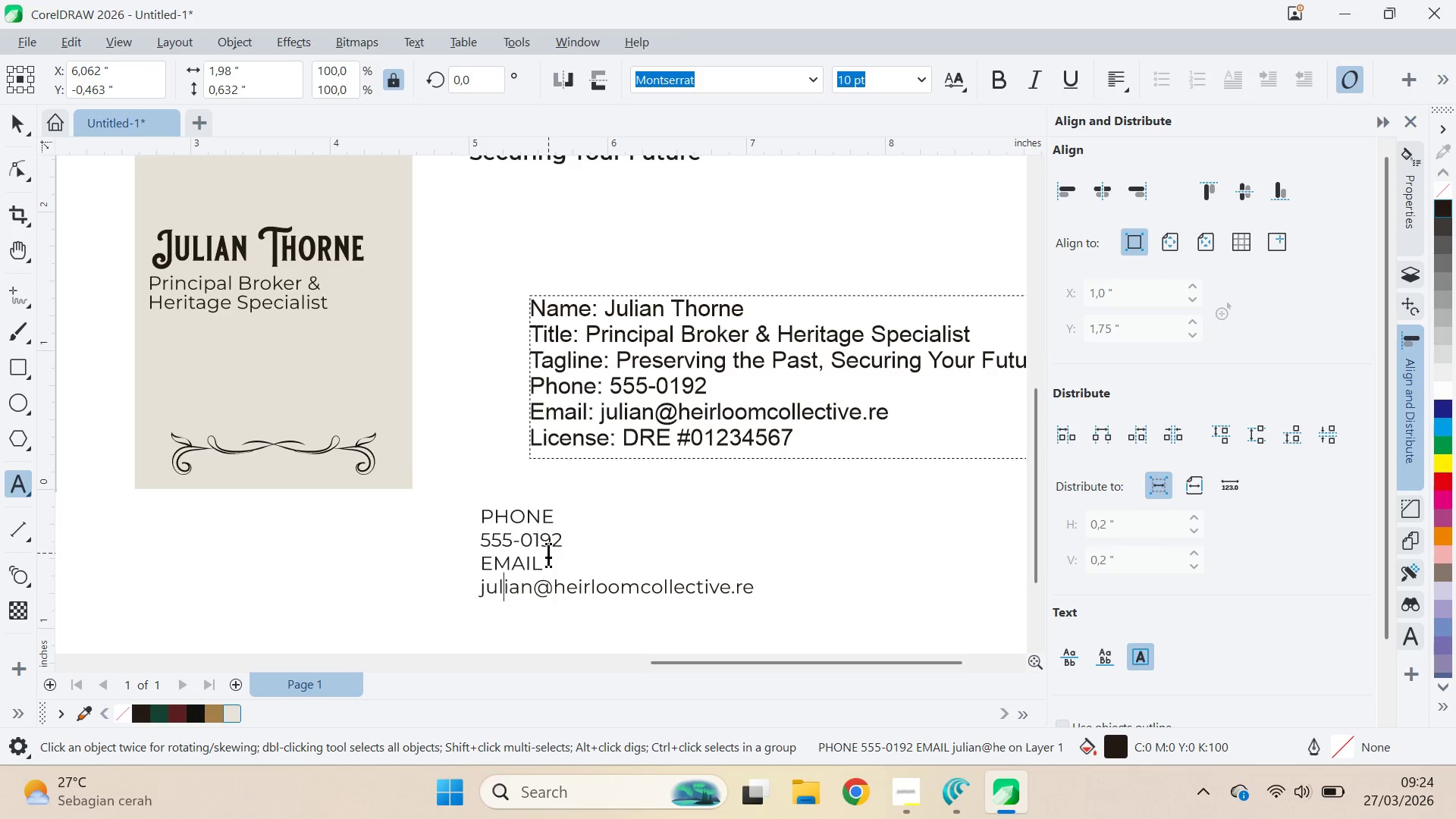 
key(ArrowLeft)
 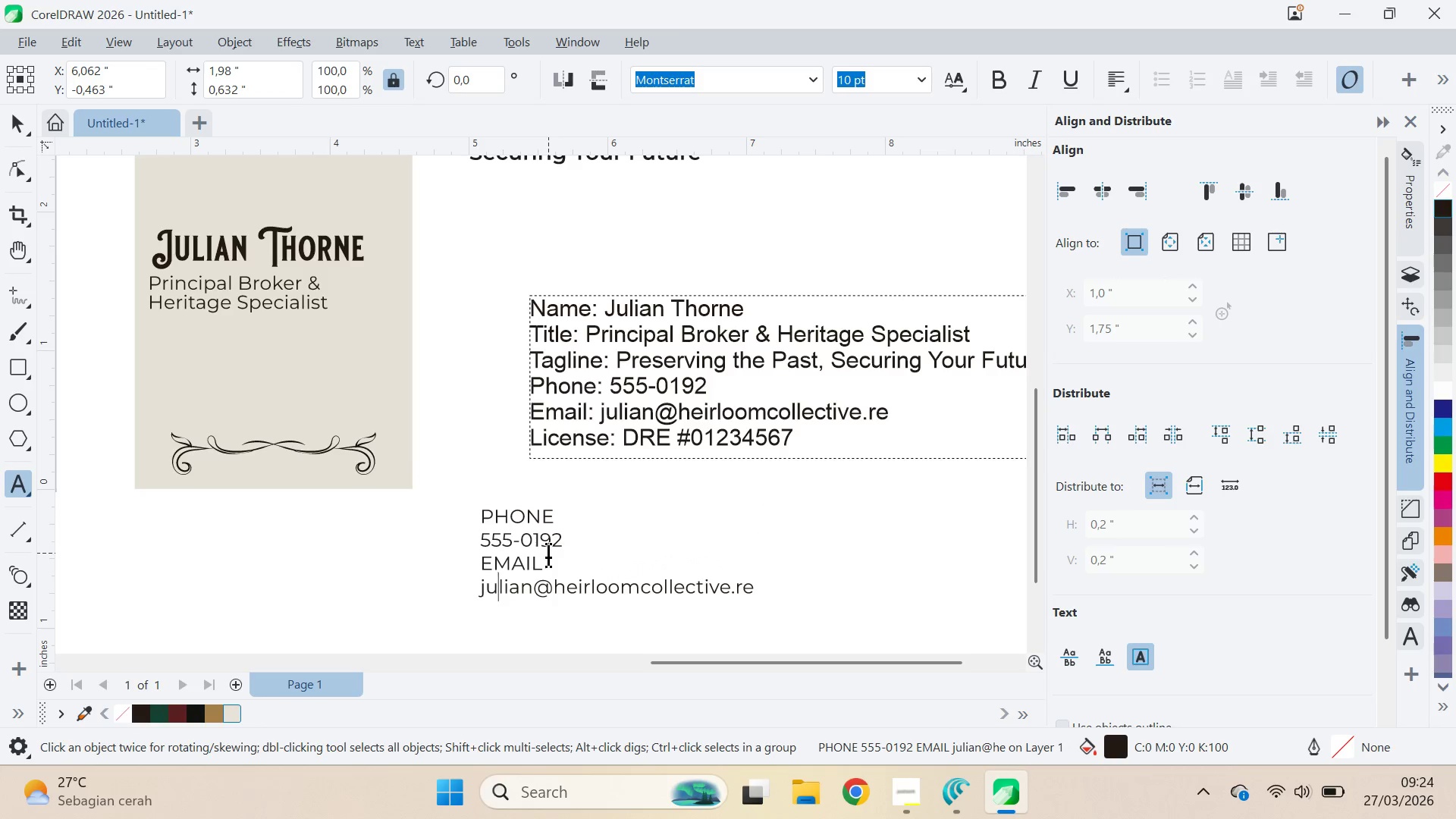 
key(ArrowLeft)
 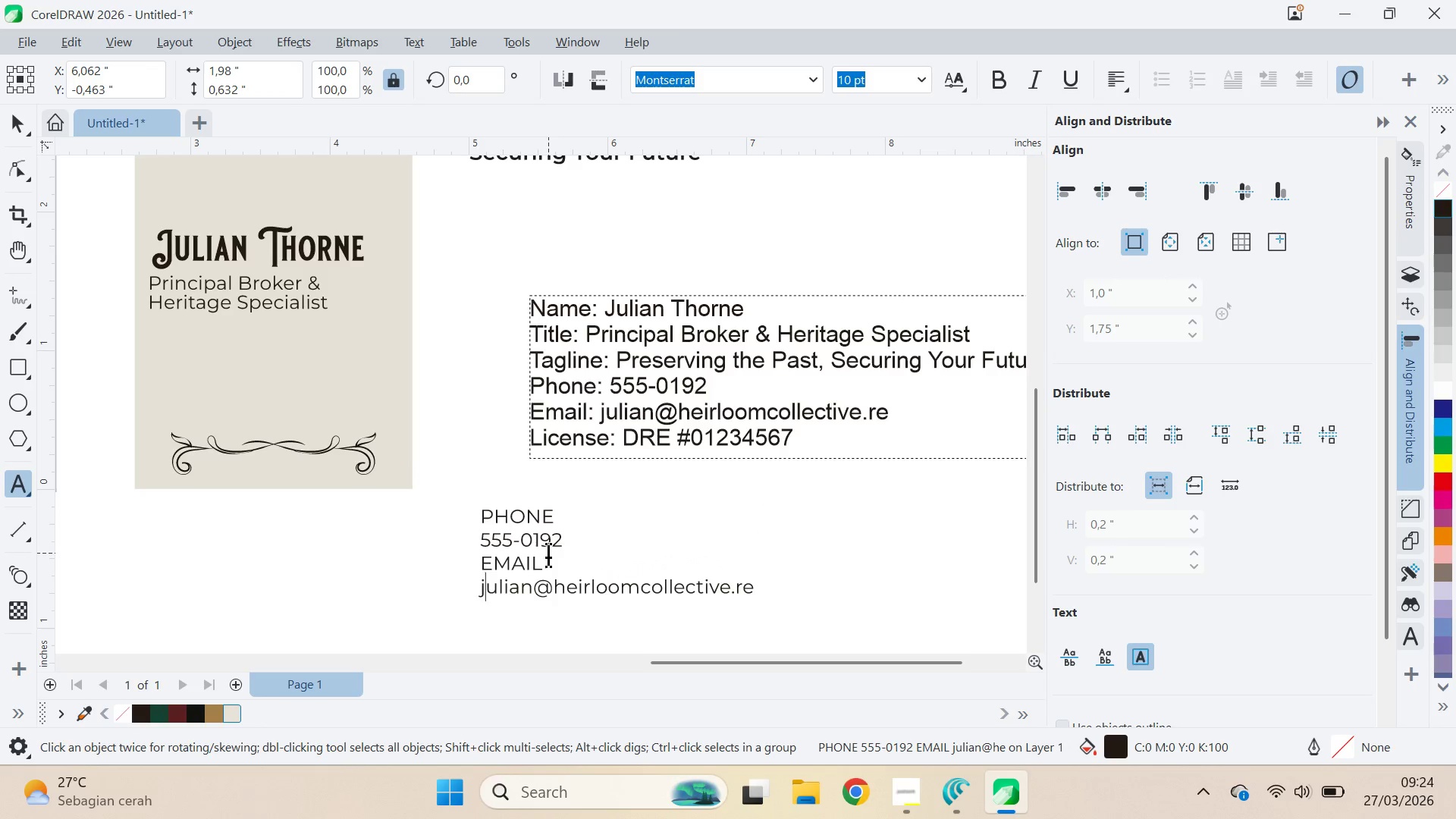 
key(ArrowLeft)
 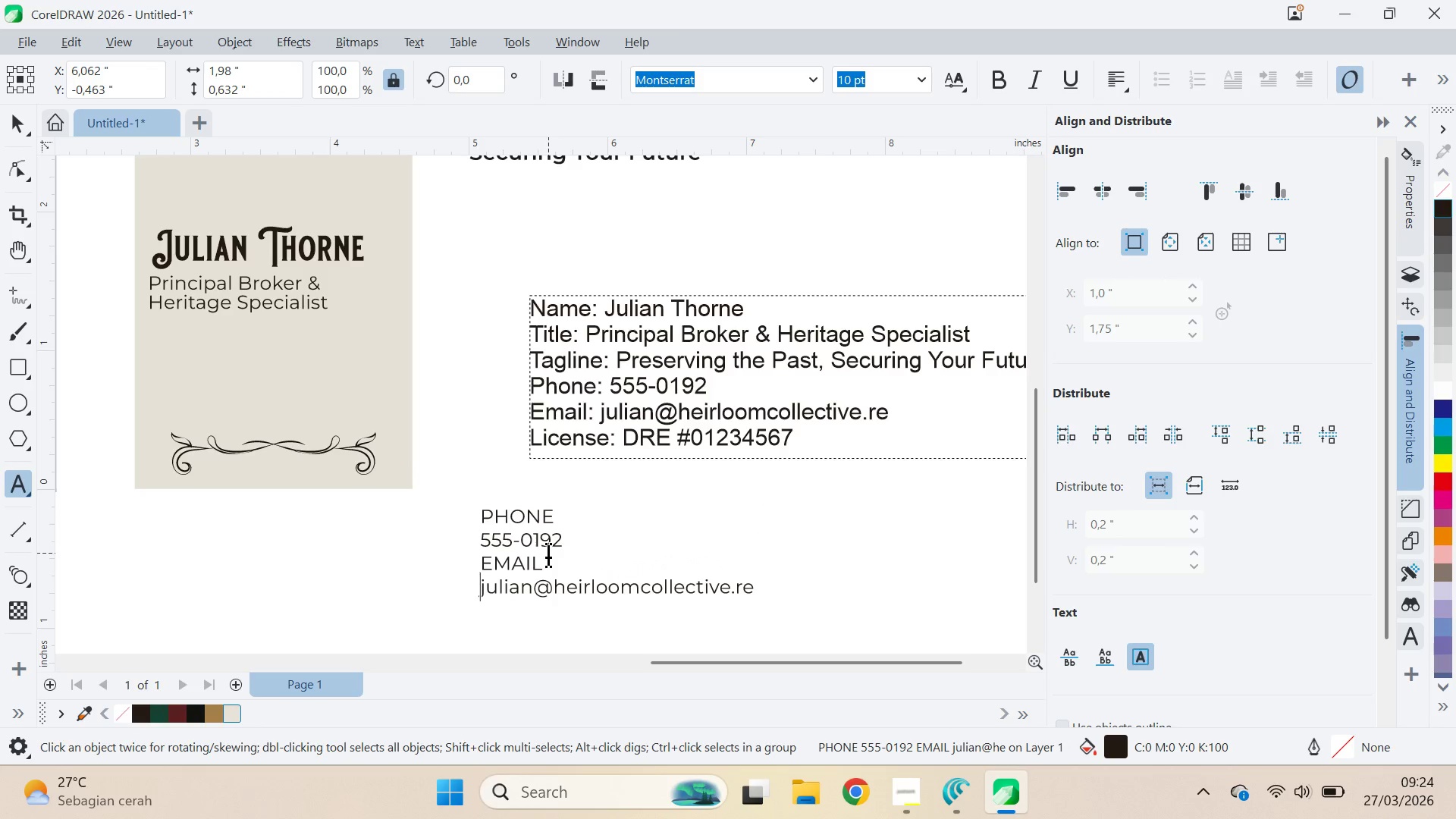 
key(Enter)
 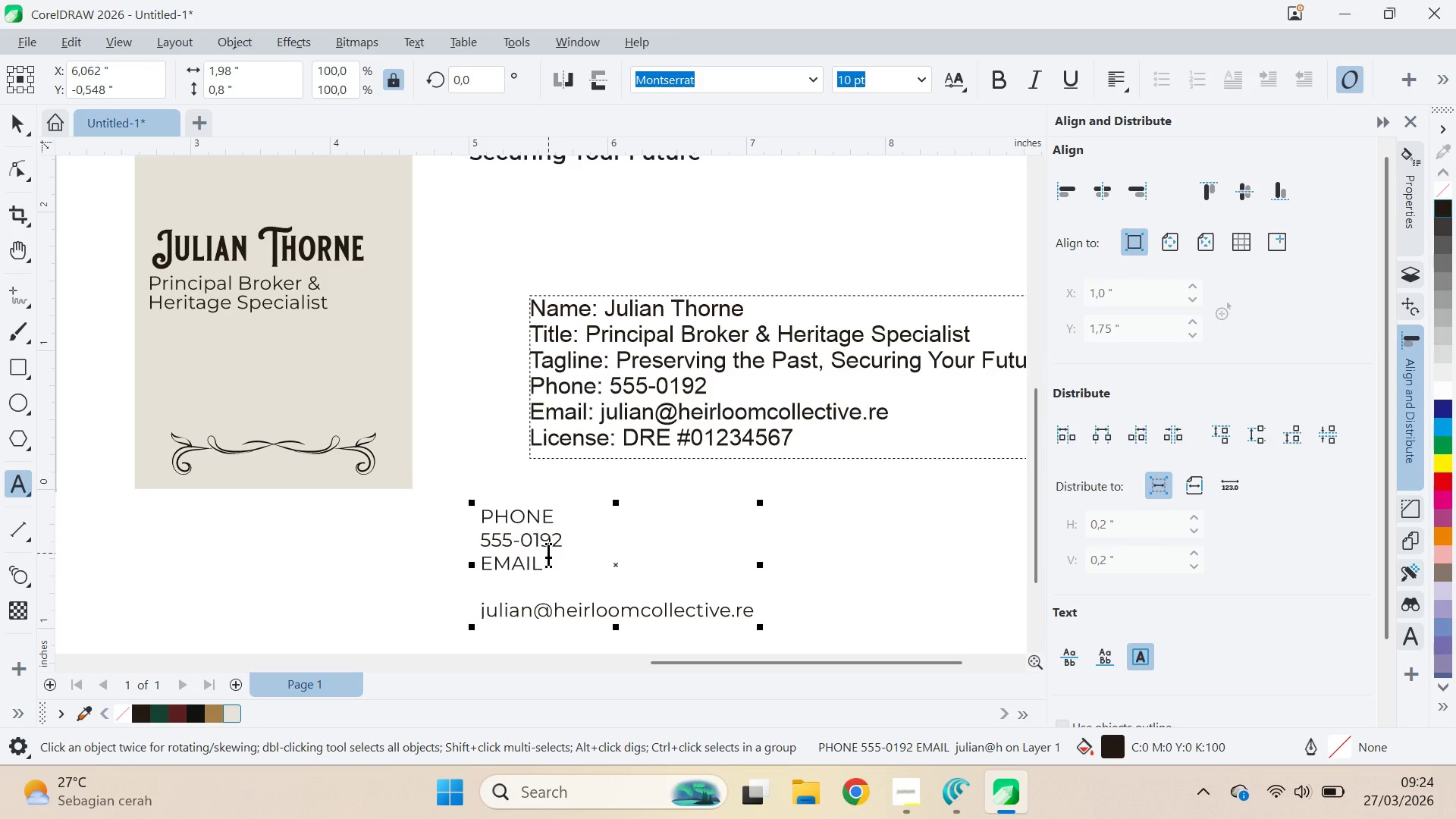 
key(Control+Z)
 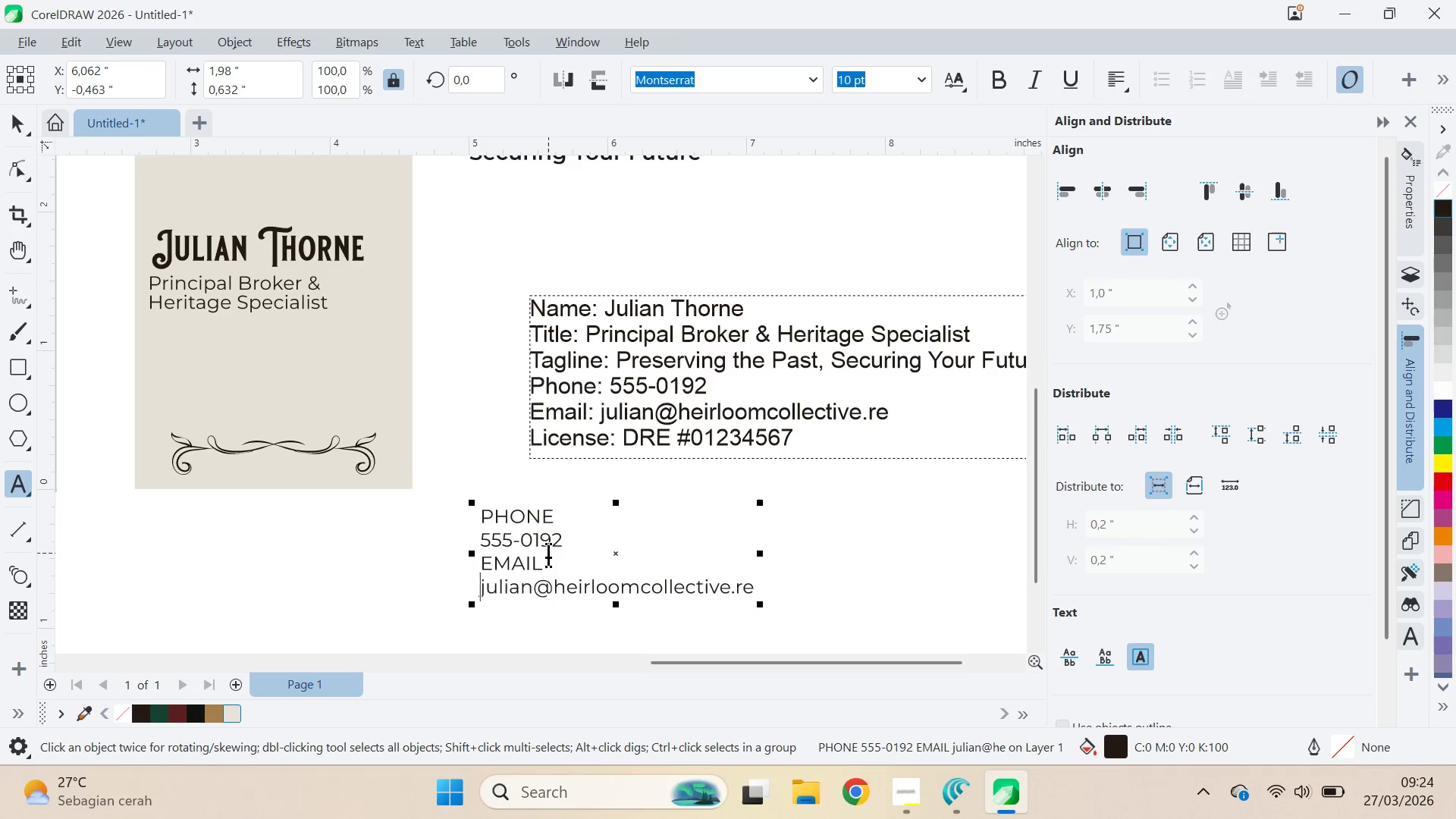 
key(Control+ArrowRight)
 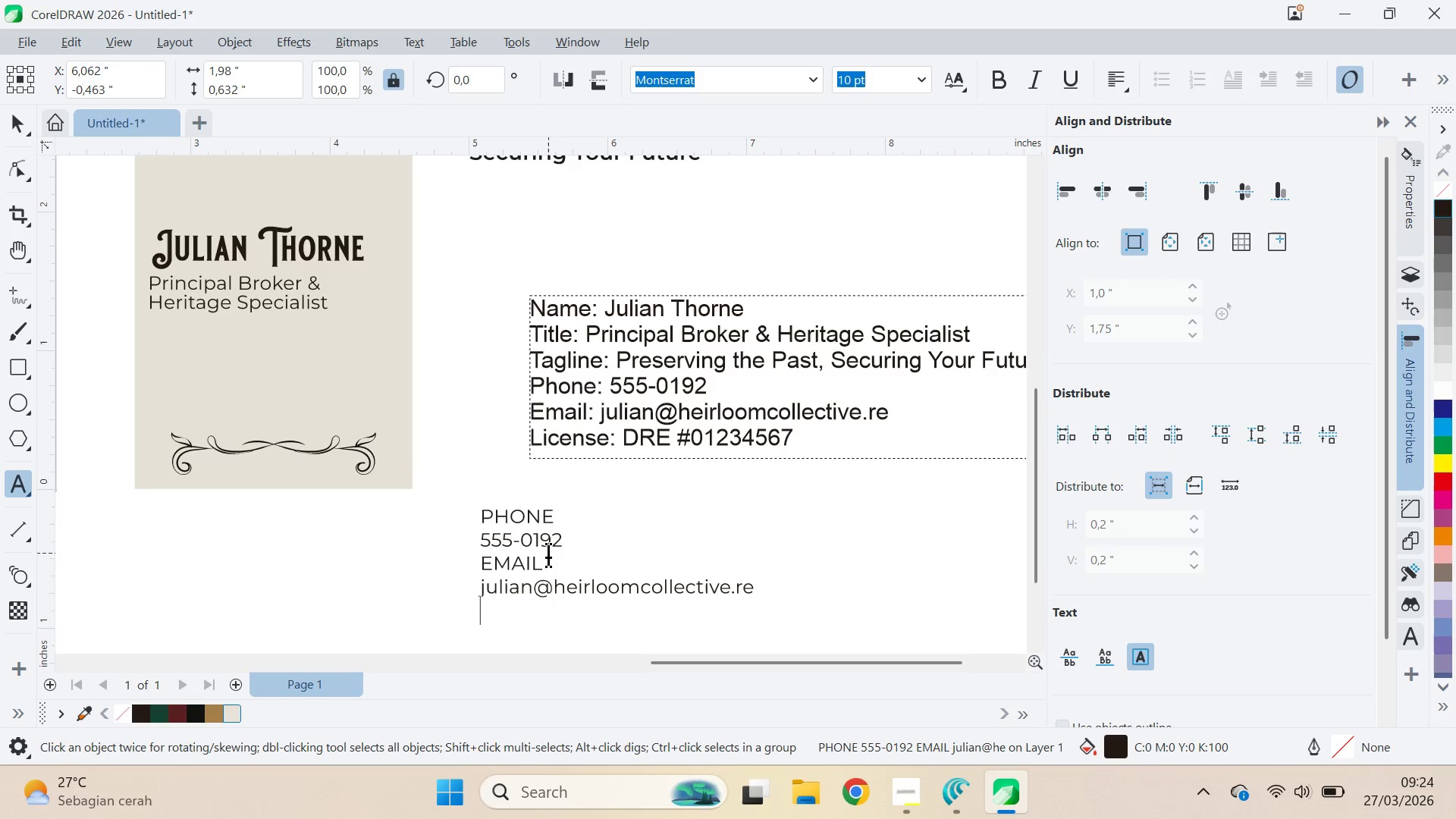 
key(Control+ArrowRight)
 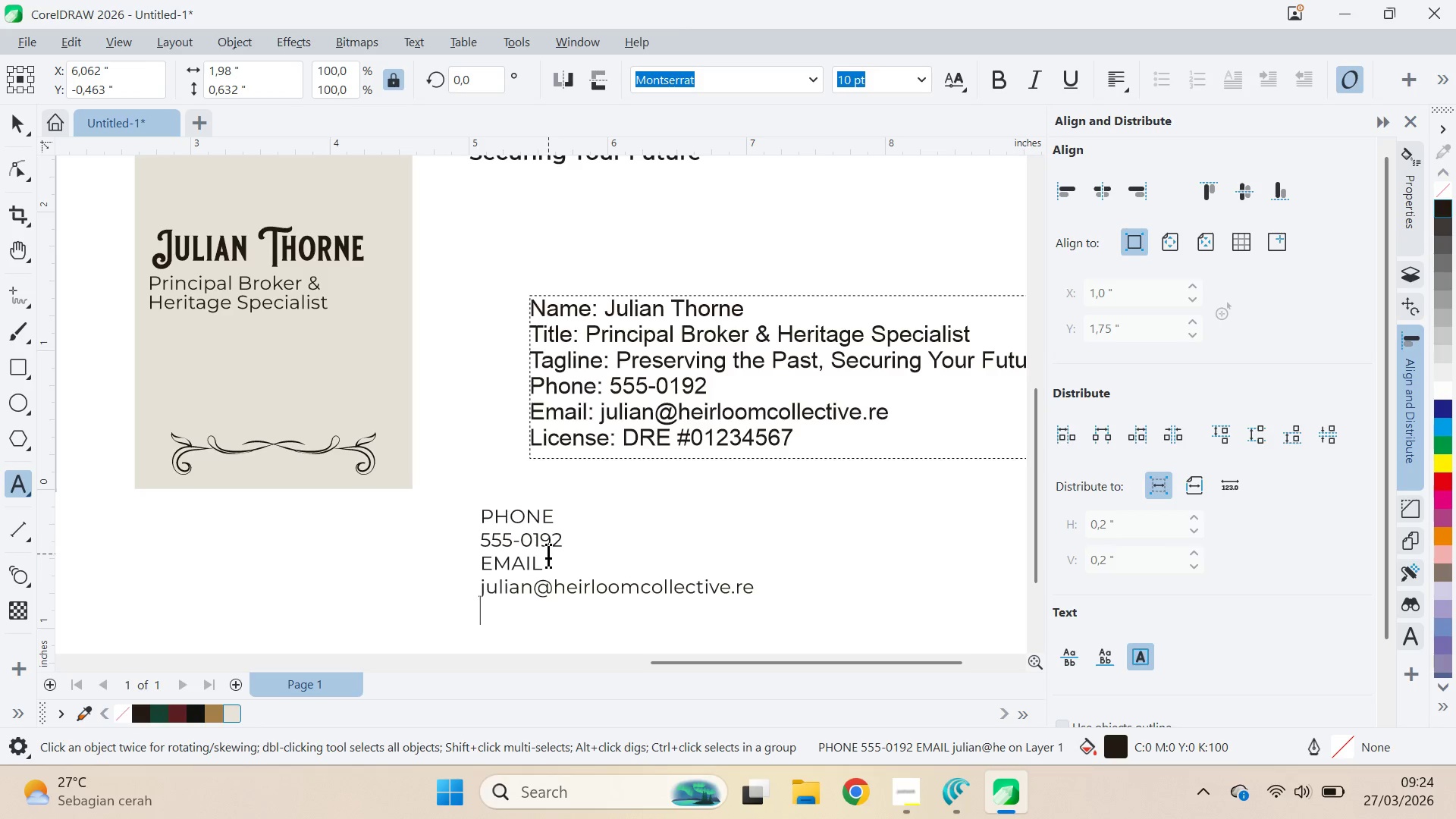 
key(ArrowUp)
 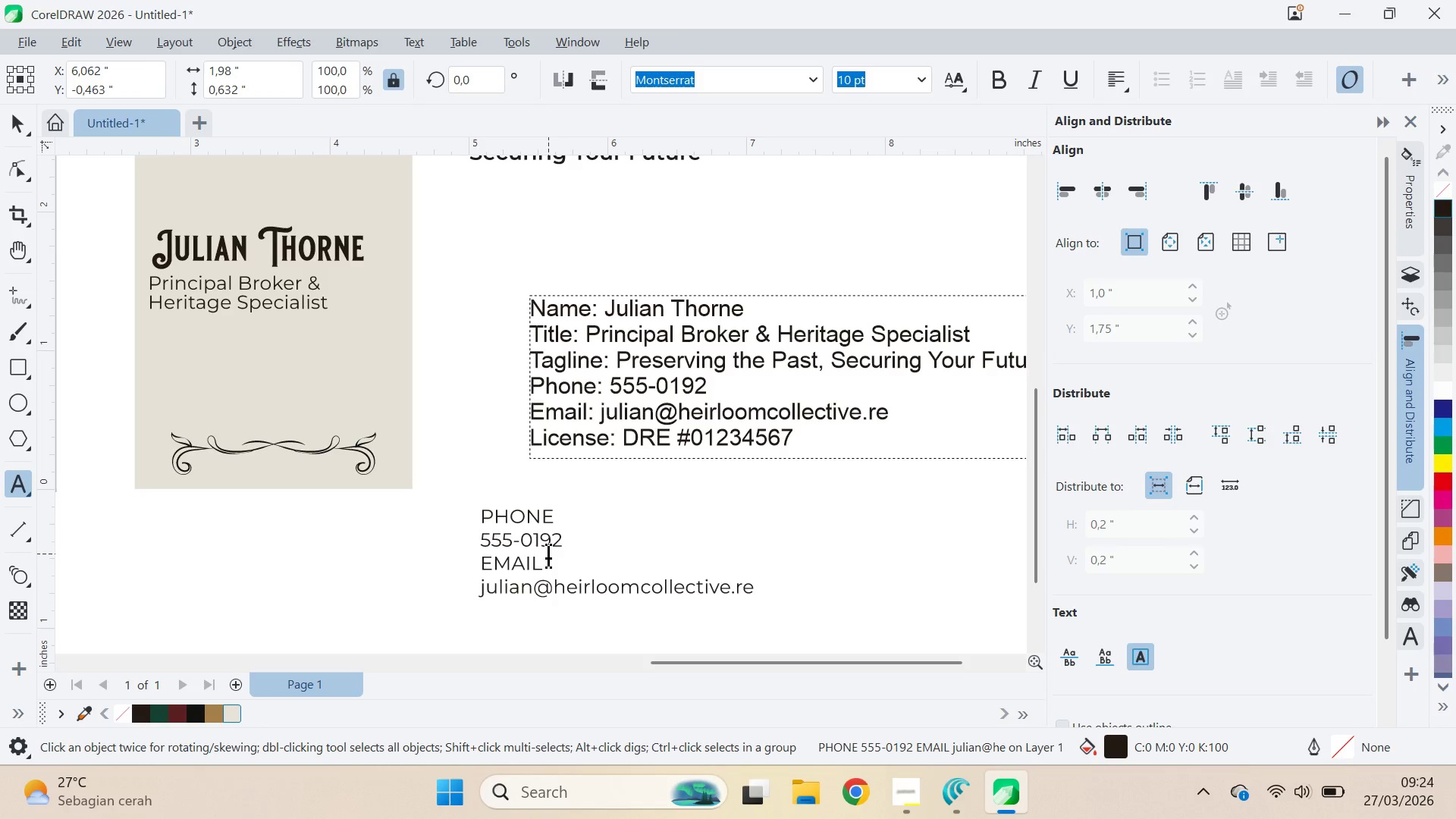 
key(ArrowDown)
 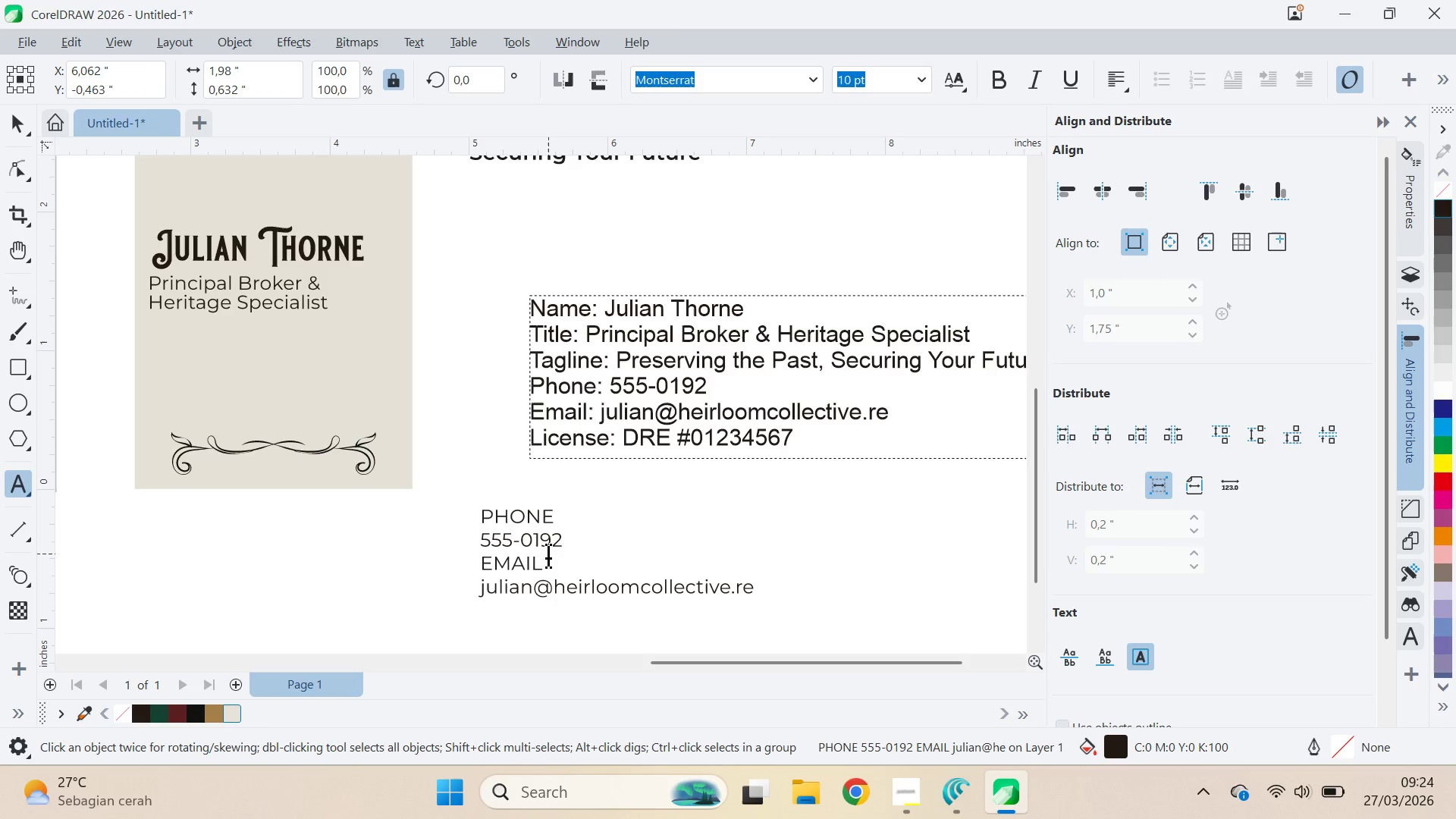 
type(Li)
key(Backspace)
type(ICENAE)
key(Backspace)
key(Backspace)
type(SE)
 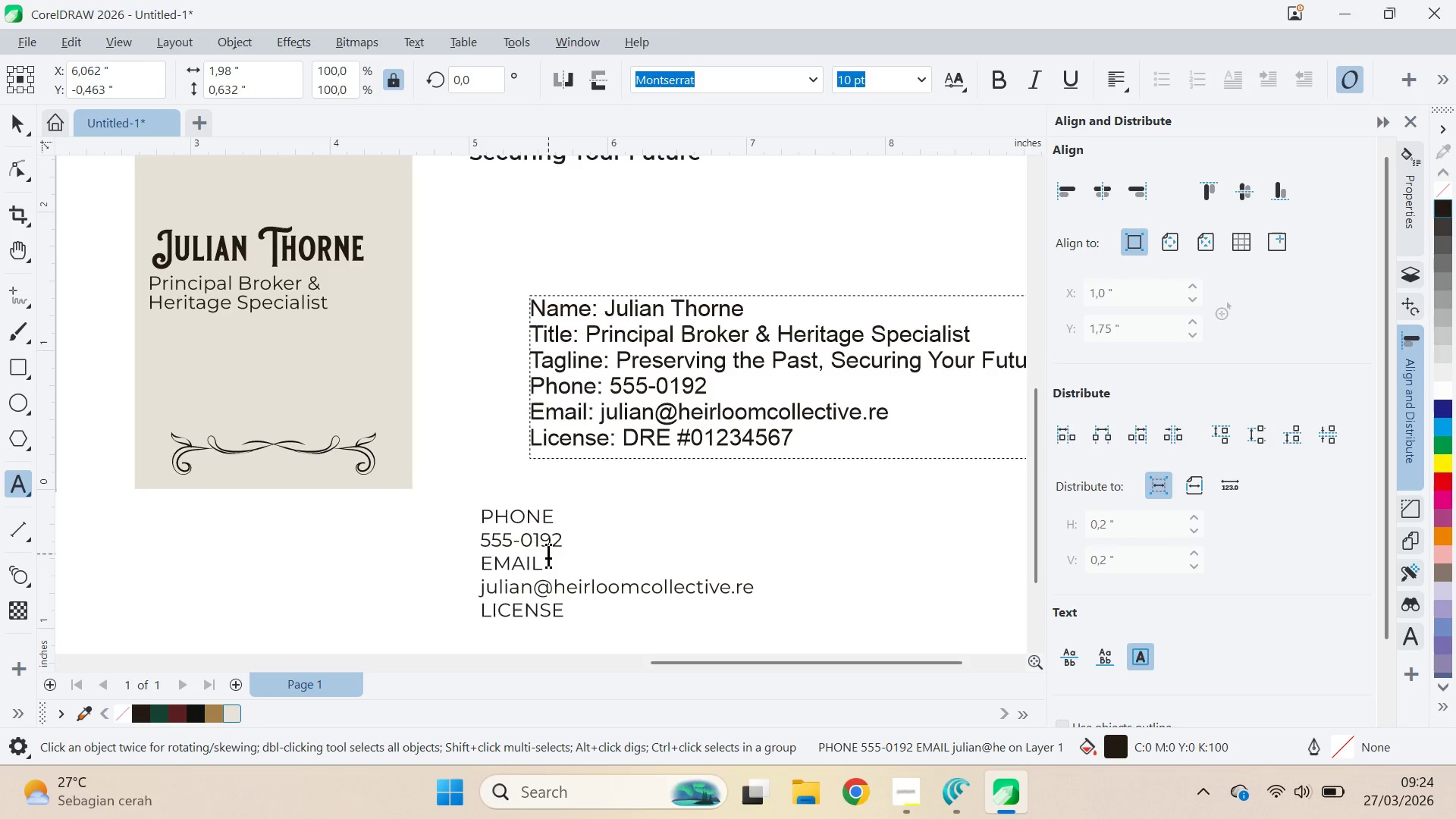 
key(Enter)
 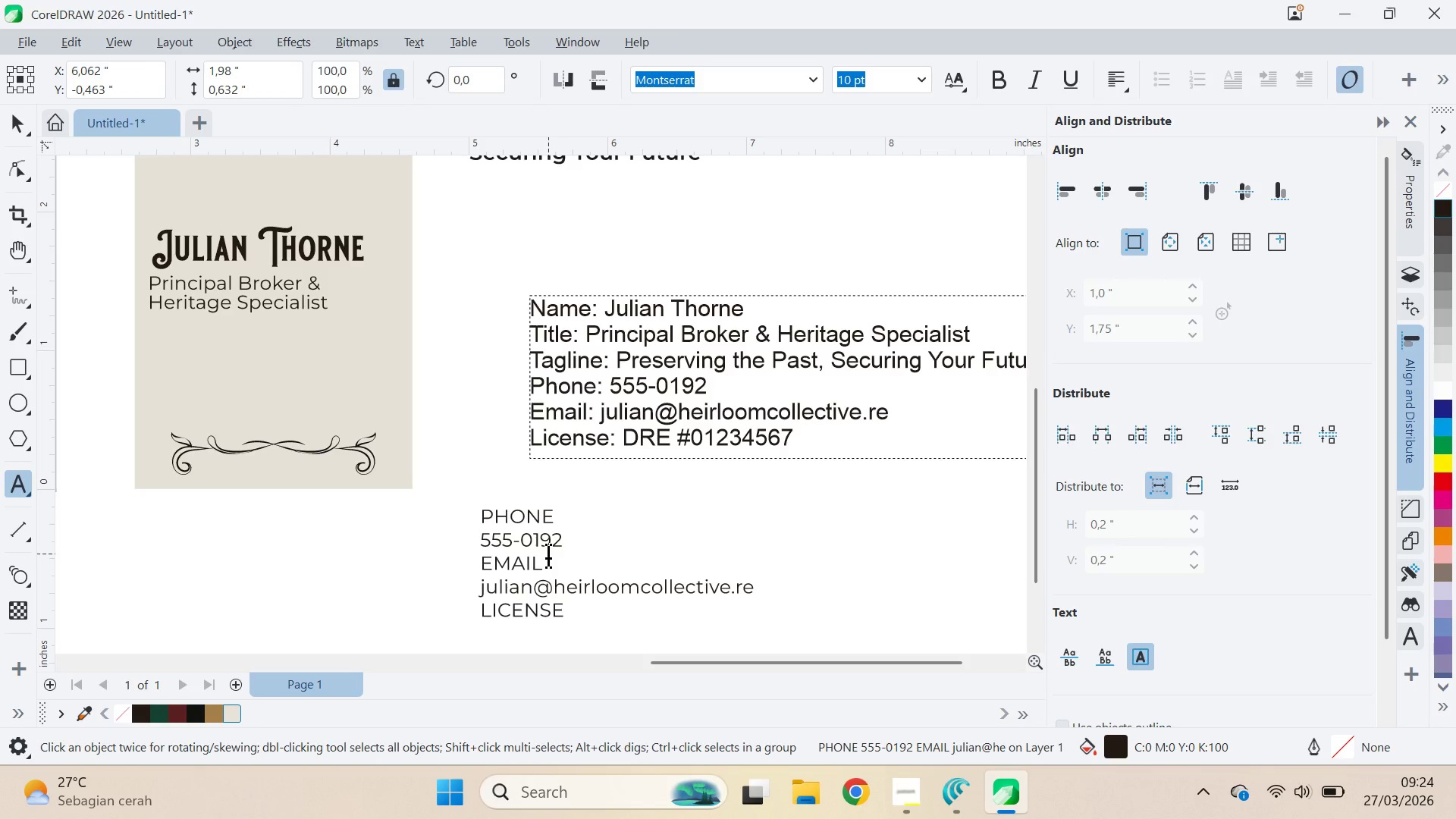 
type(DE)
key(Backspace)
type(RE #01234567)
 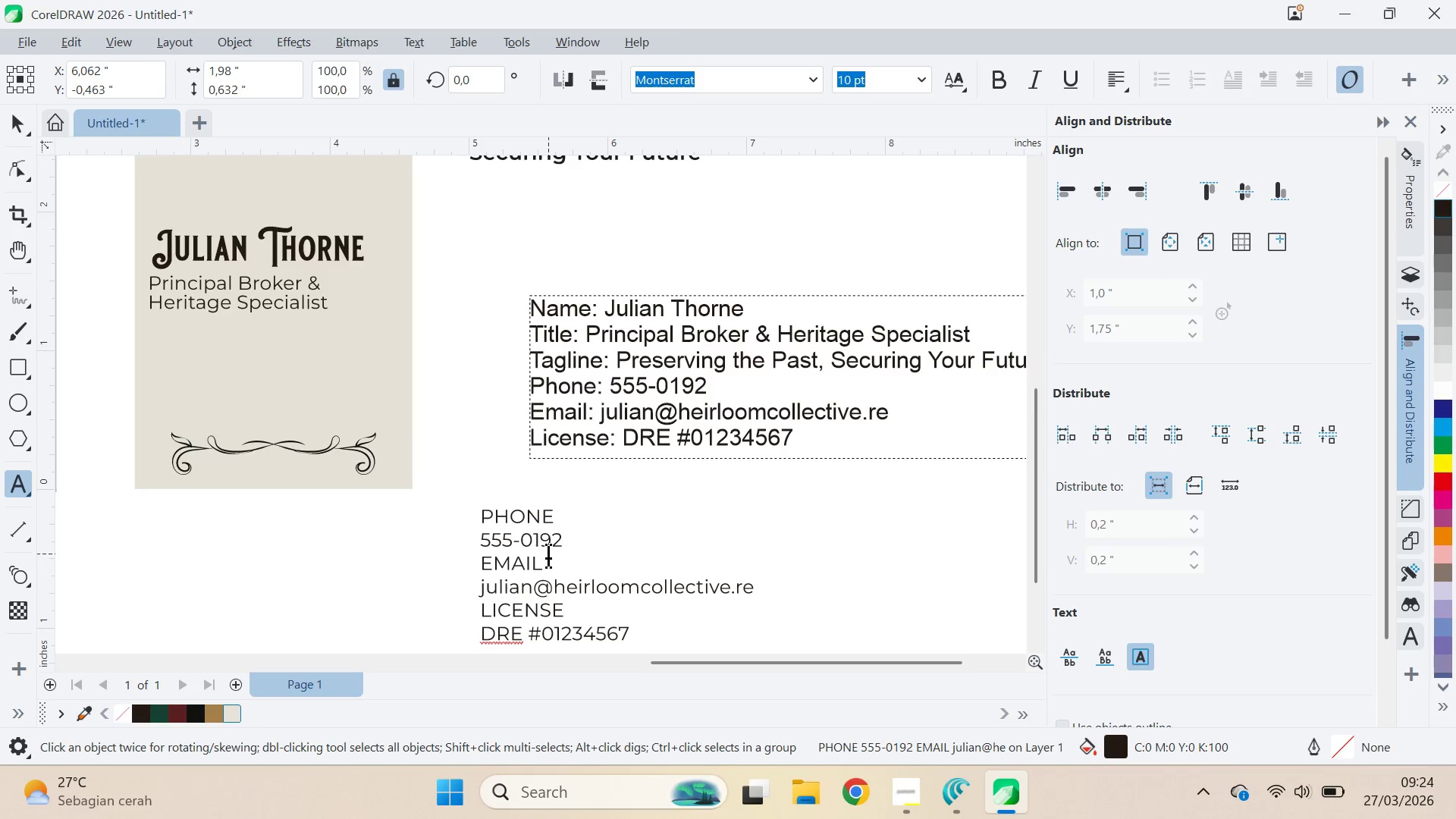 
scroll: coordinate [548, 553], scroll_direction: up, amount: 1.0
 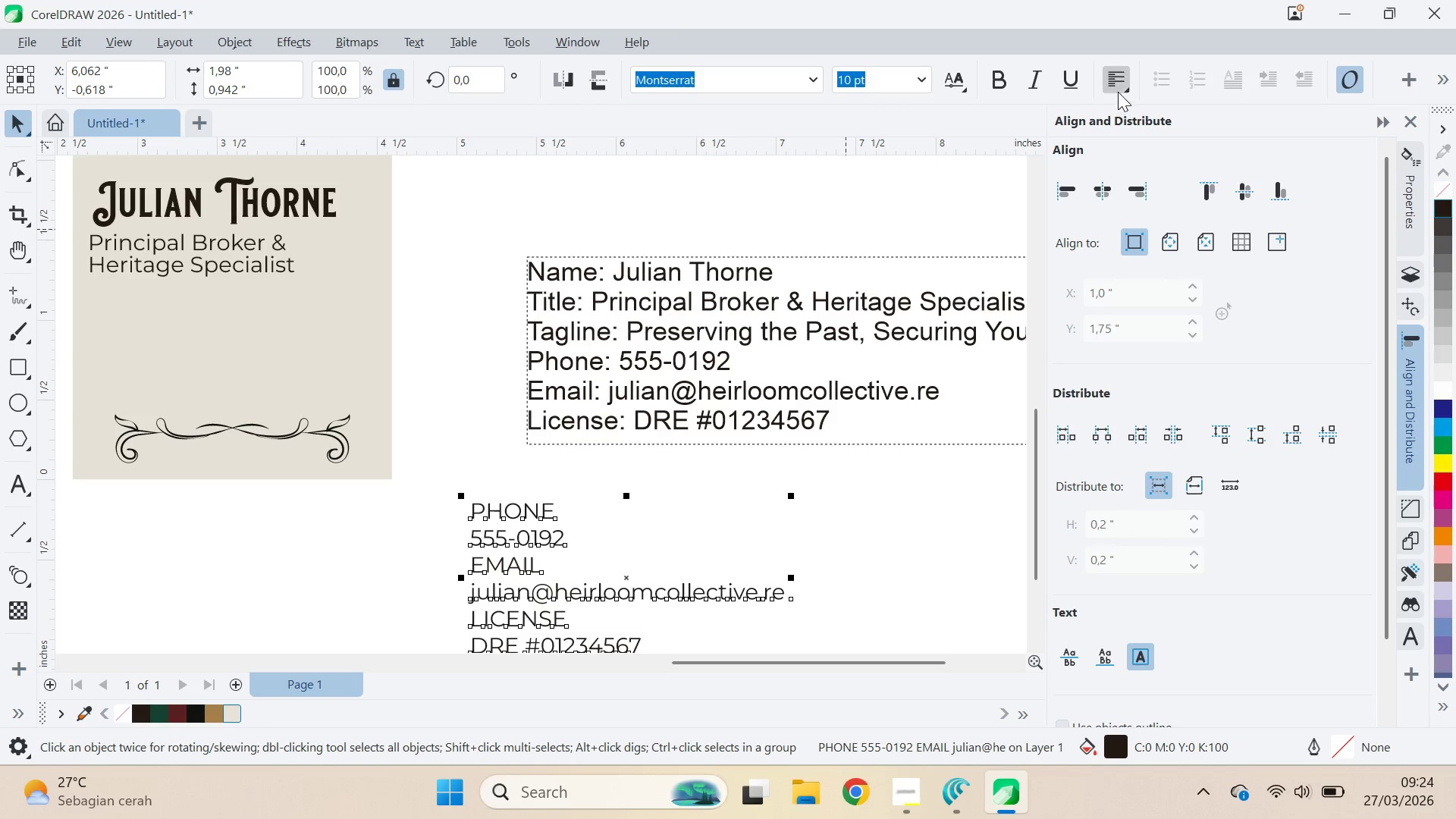 
left_click([1144, 159])
 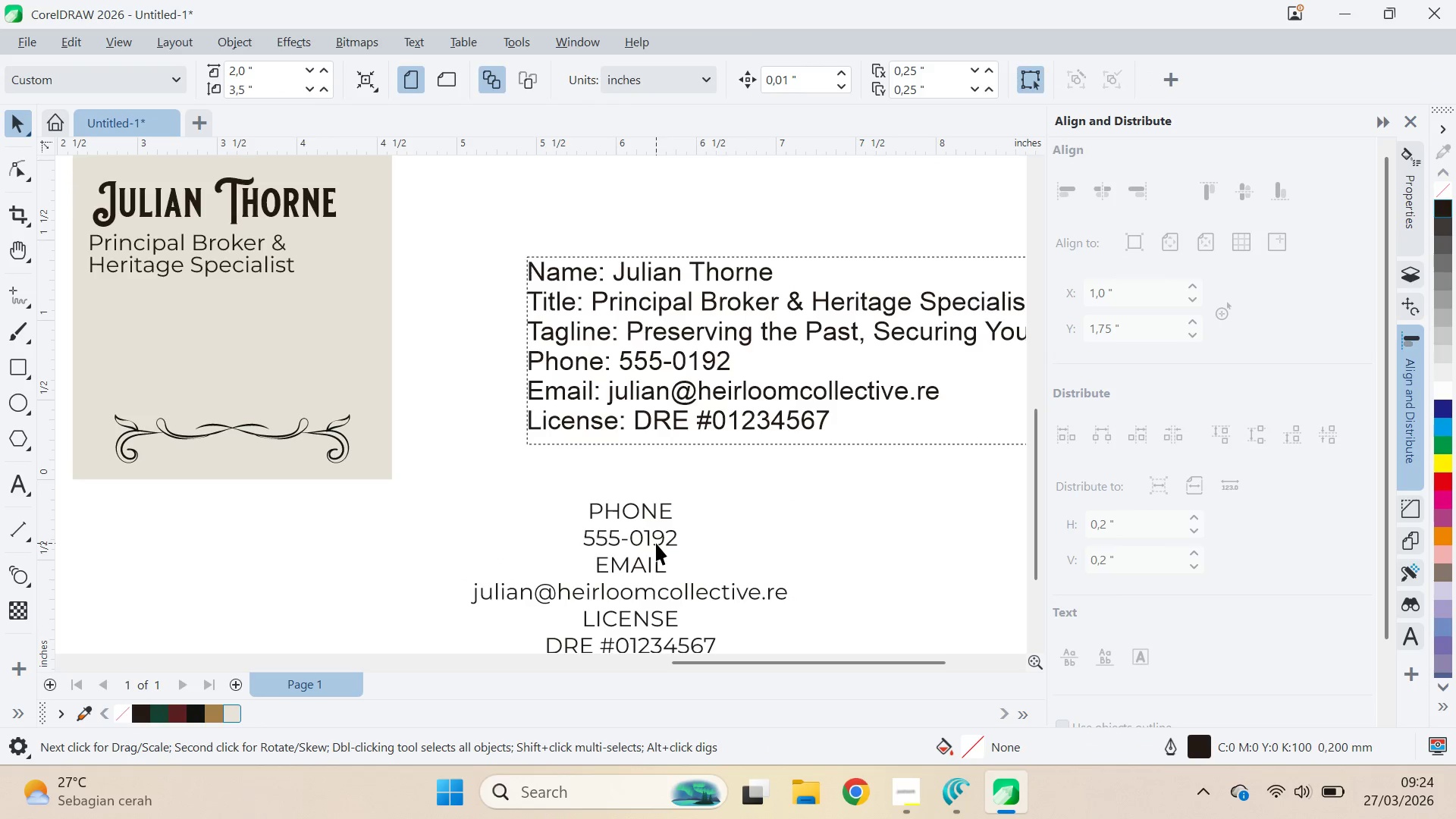 
type(QVQV)
 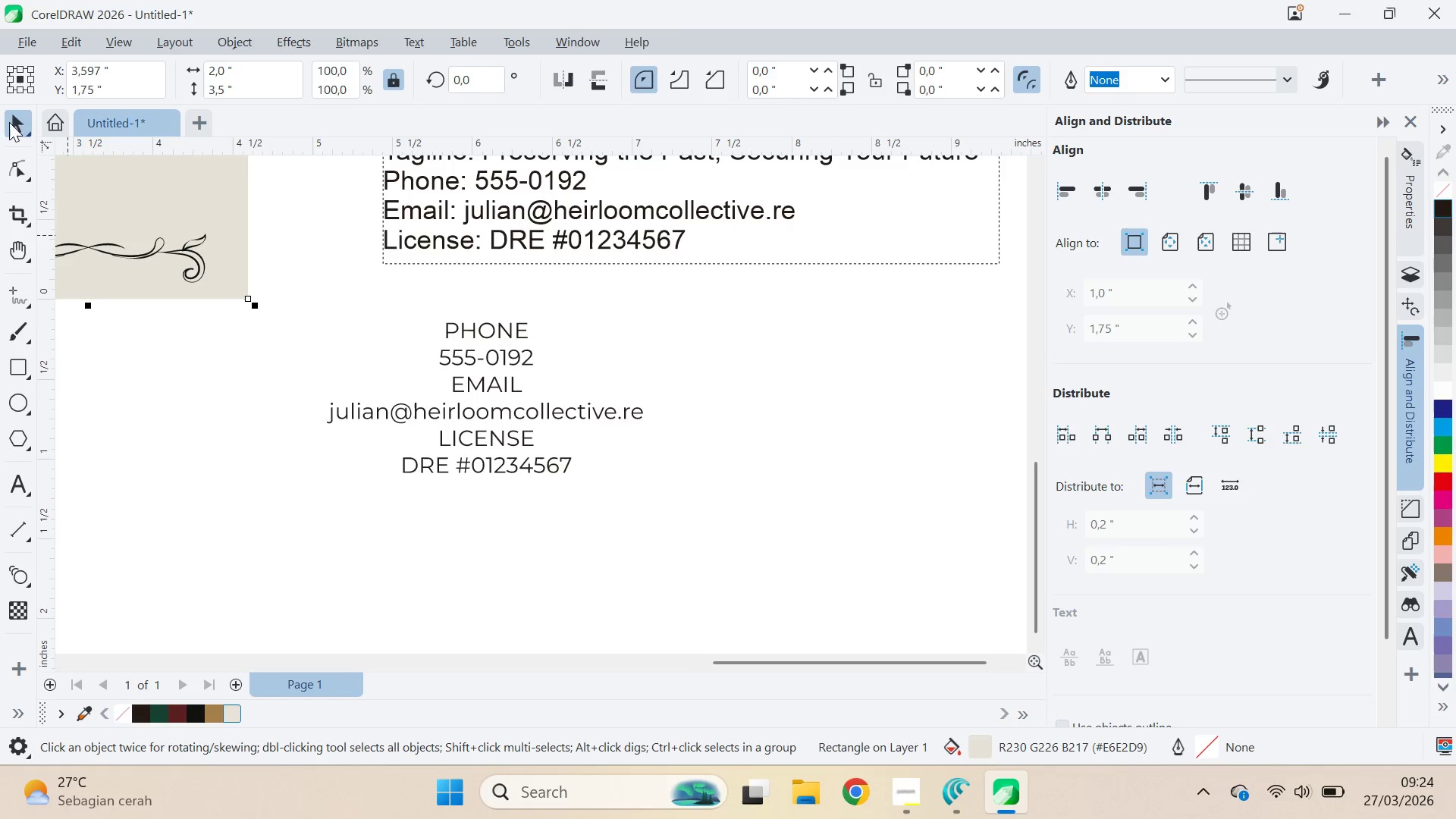 
left_click_drag(start_coordinate=[802, 516], to_coordinate=[754, 374])
 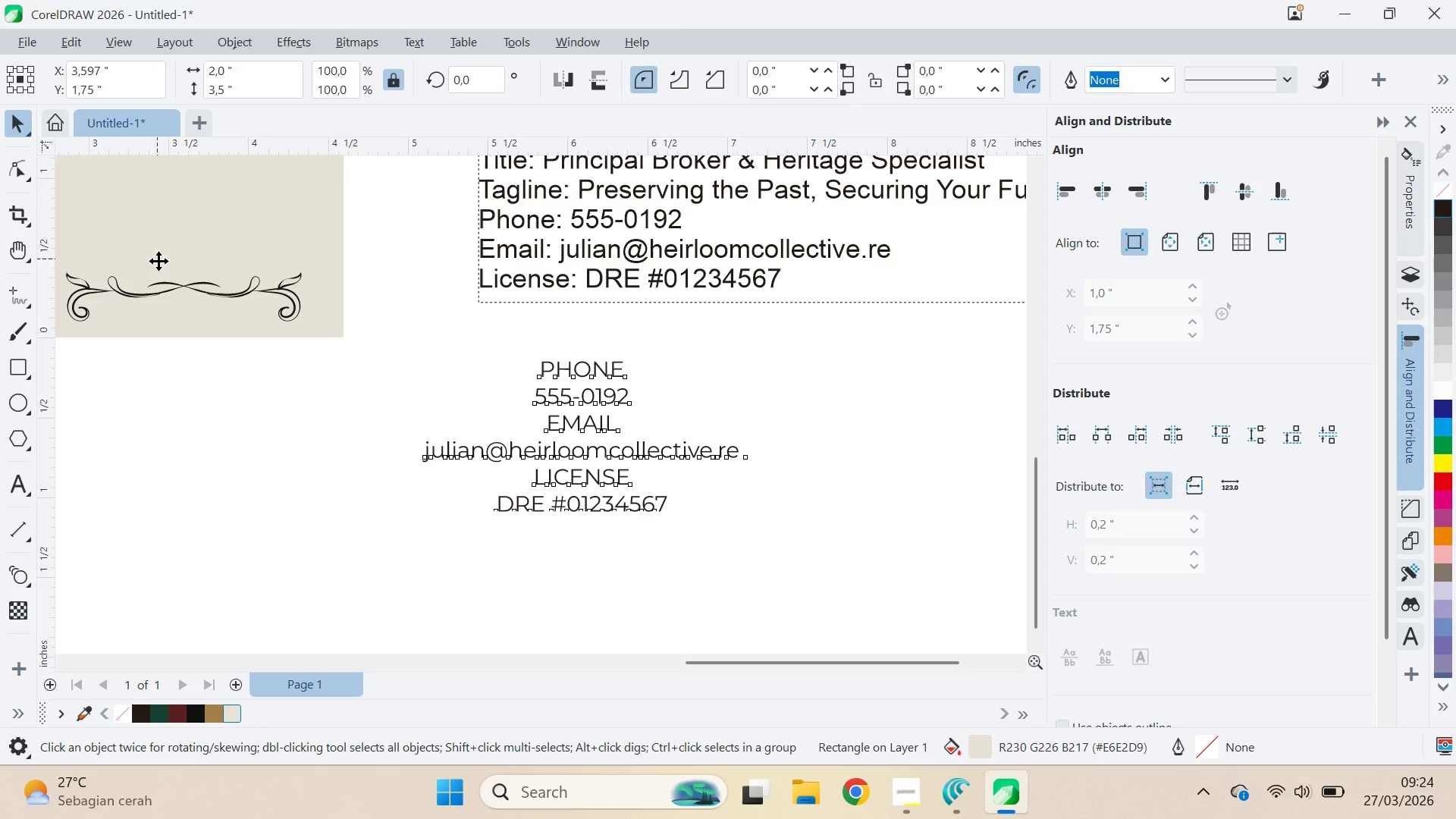 
left_click_drag(start_coordinate=[317, 343], to_coordinate=[657, 335])
 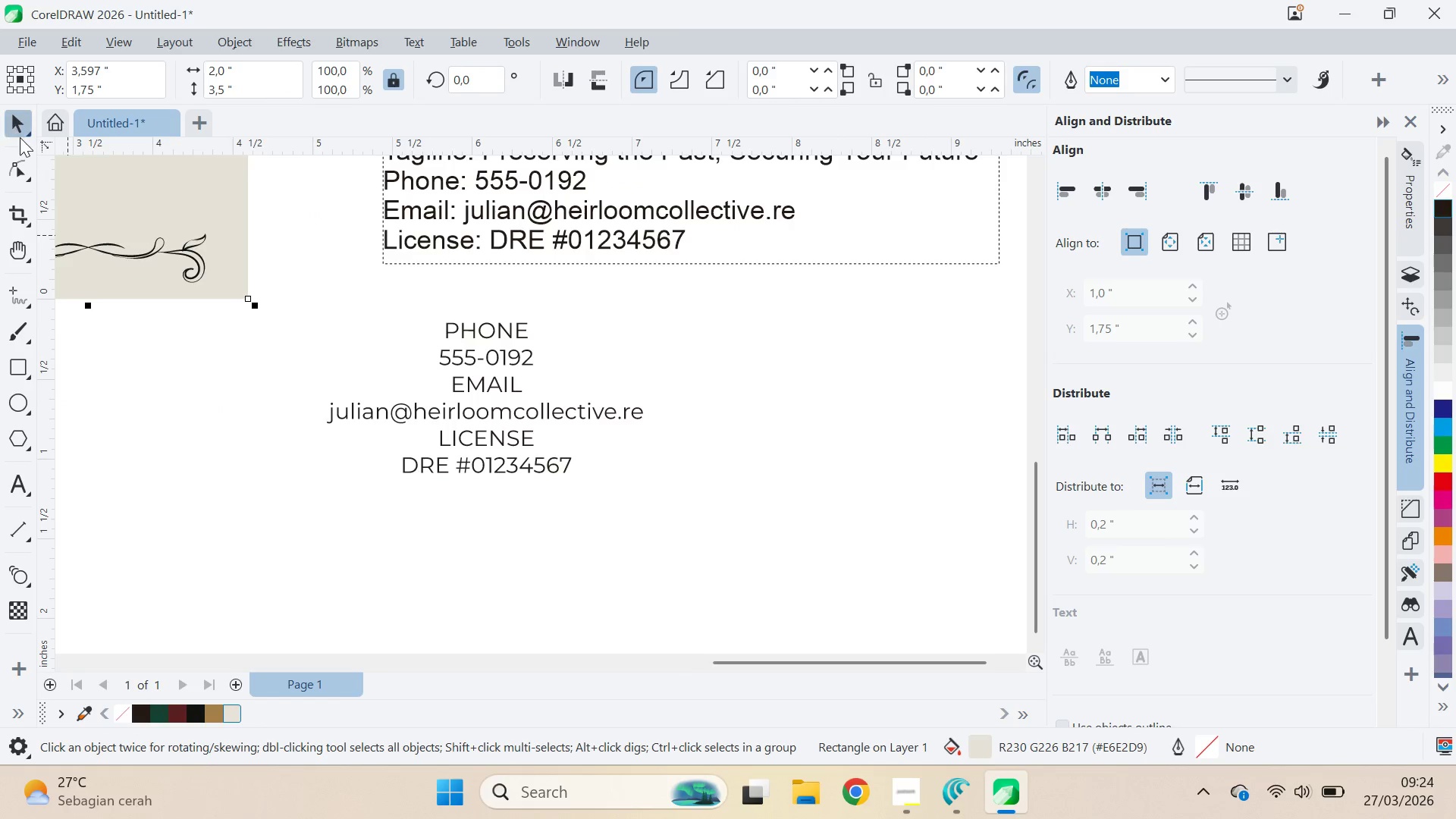 
left_click([13, 180])
 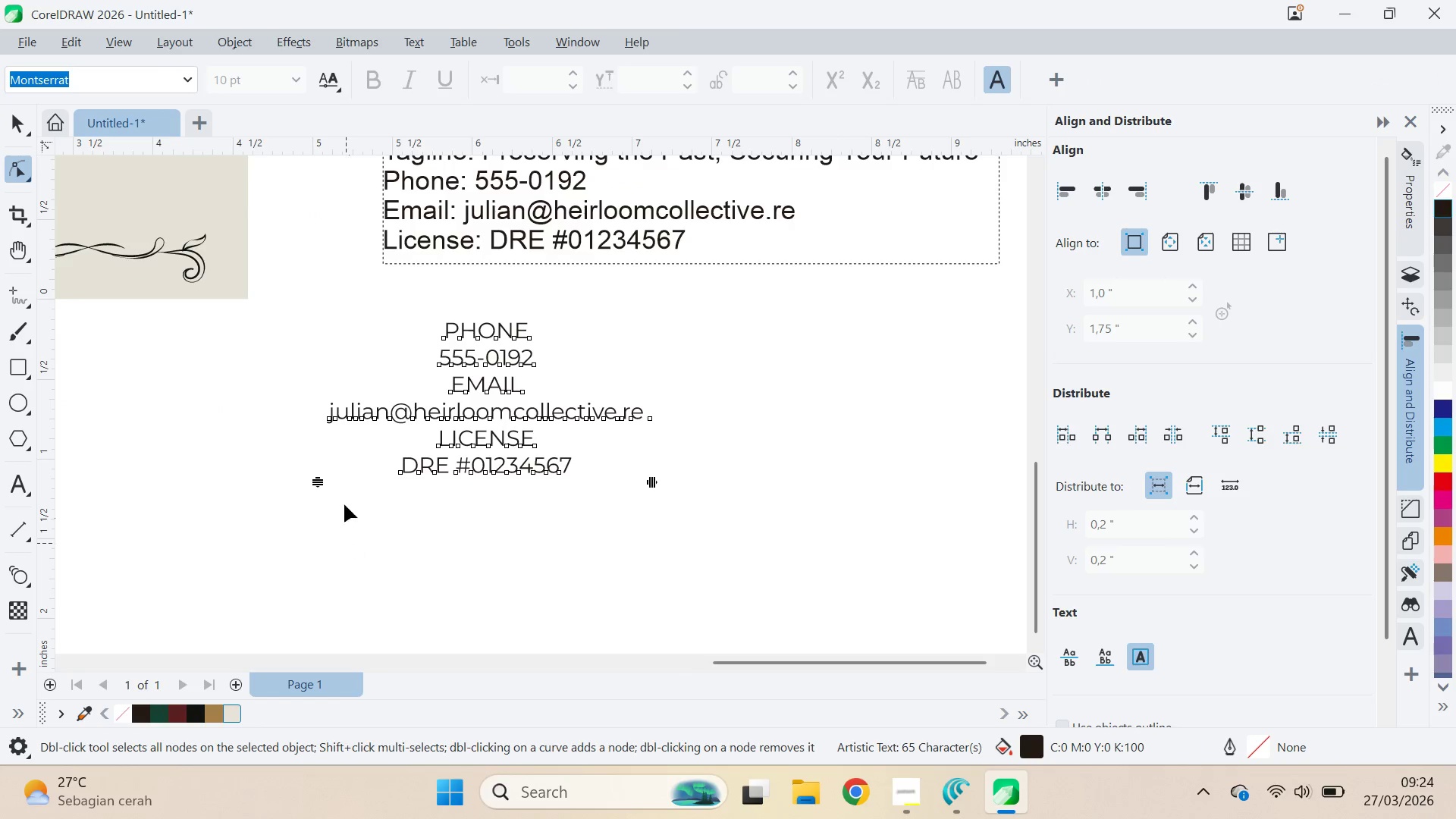 
left_click_drag(start_coordinate=[320, 481], to_coordinate=[313, 500])
 